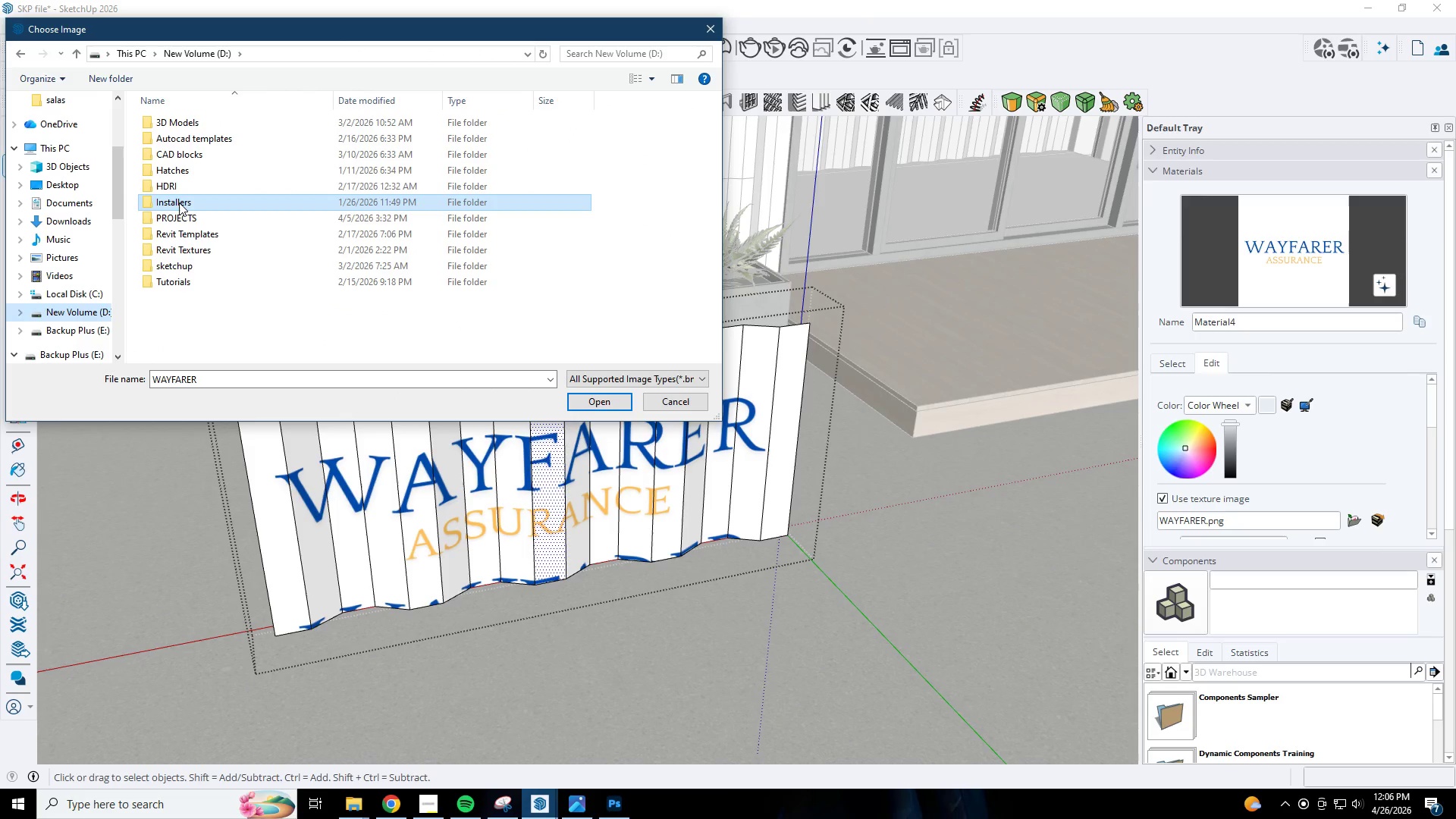 
double_click([184, 214])
 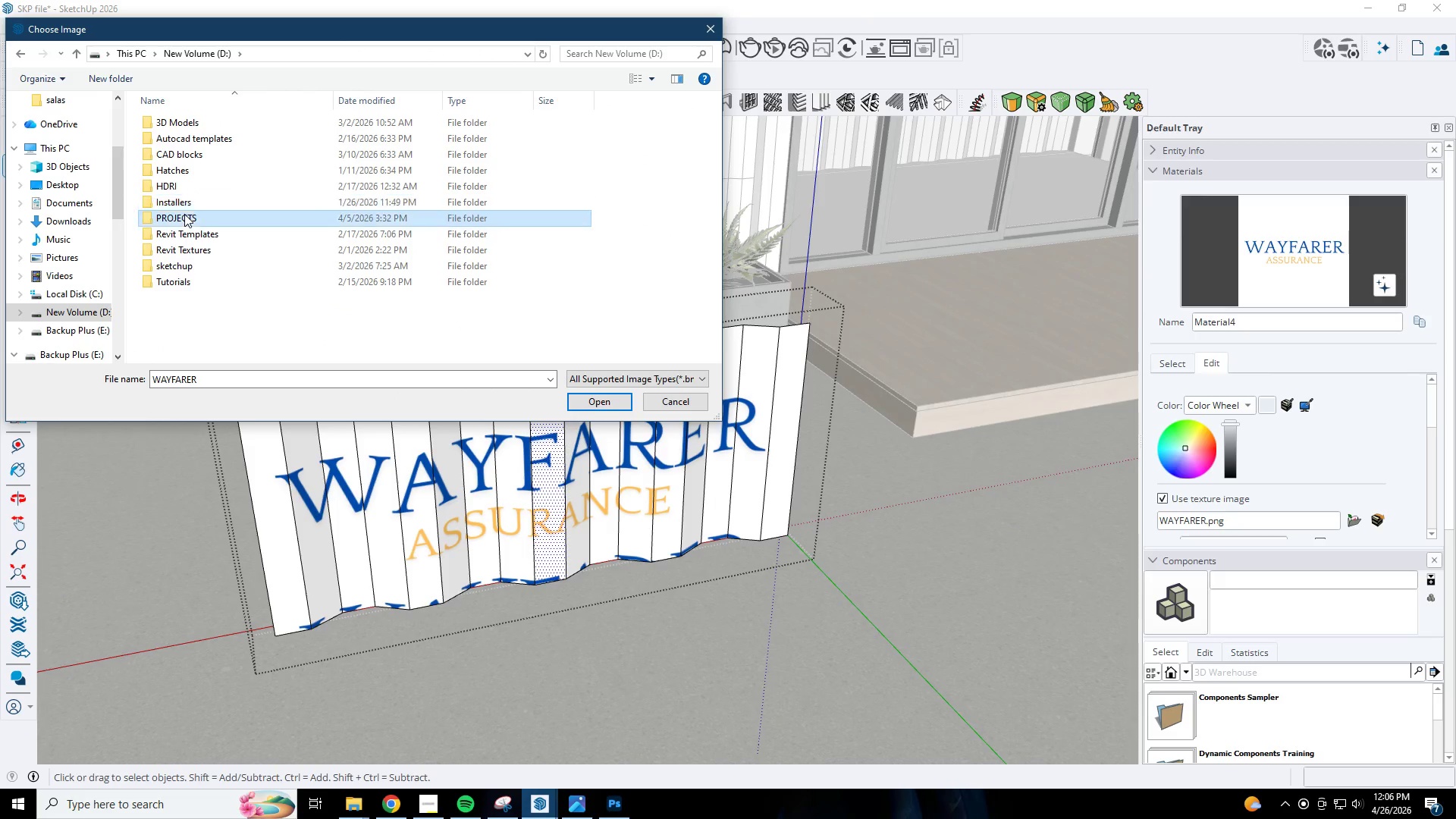 
triple_click([184, 214])
 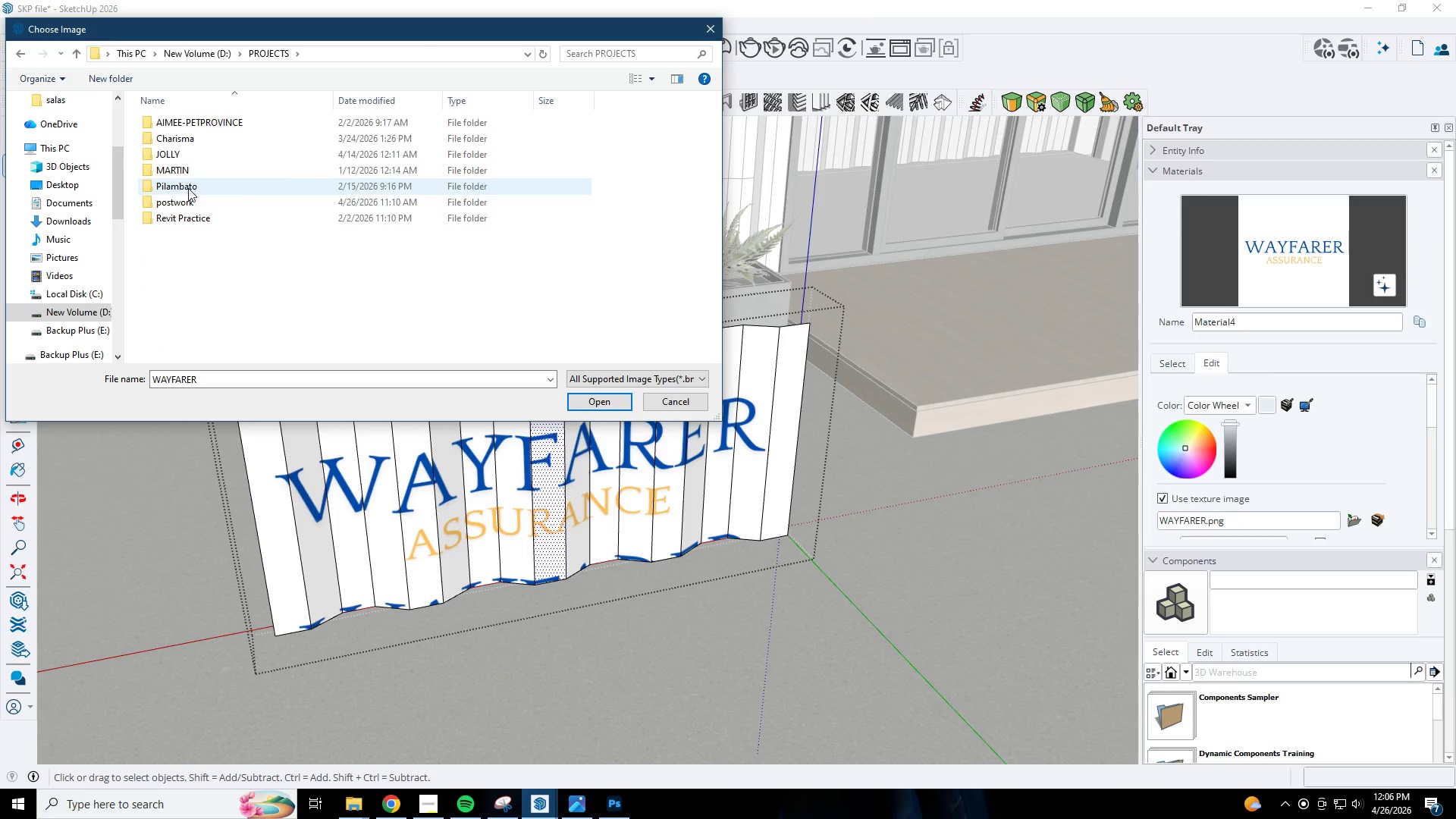 
double_click([190, 197])
 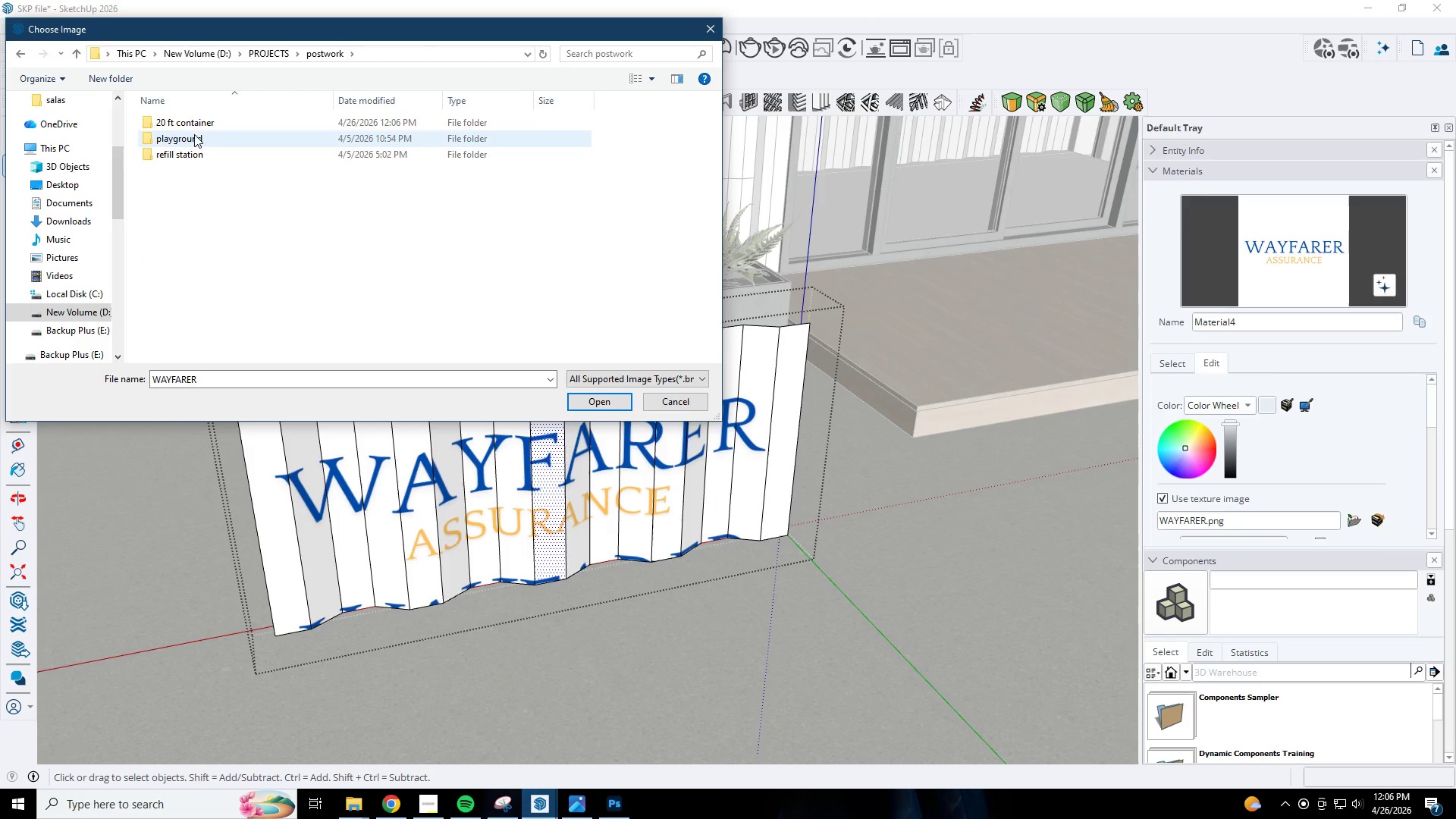 
double_click([196, 124])
 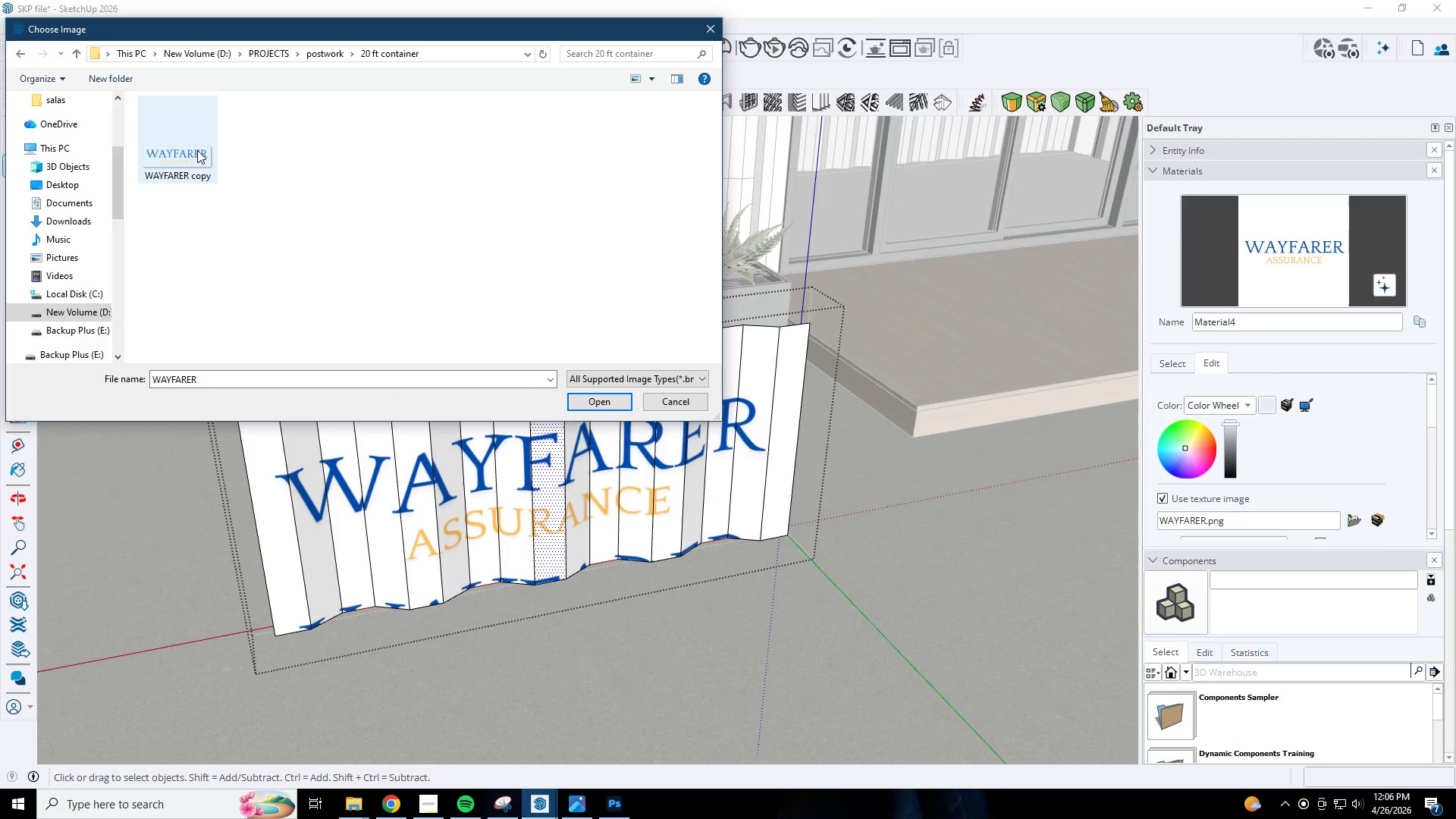 
left_click([197, 150])
 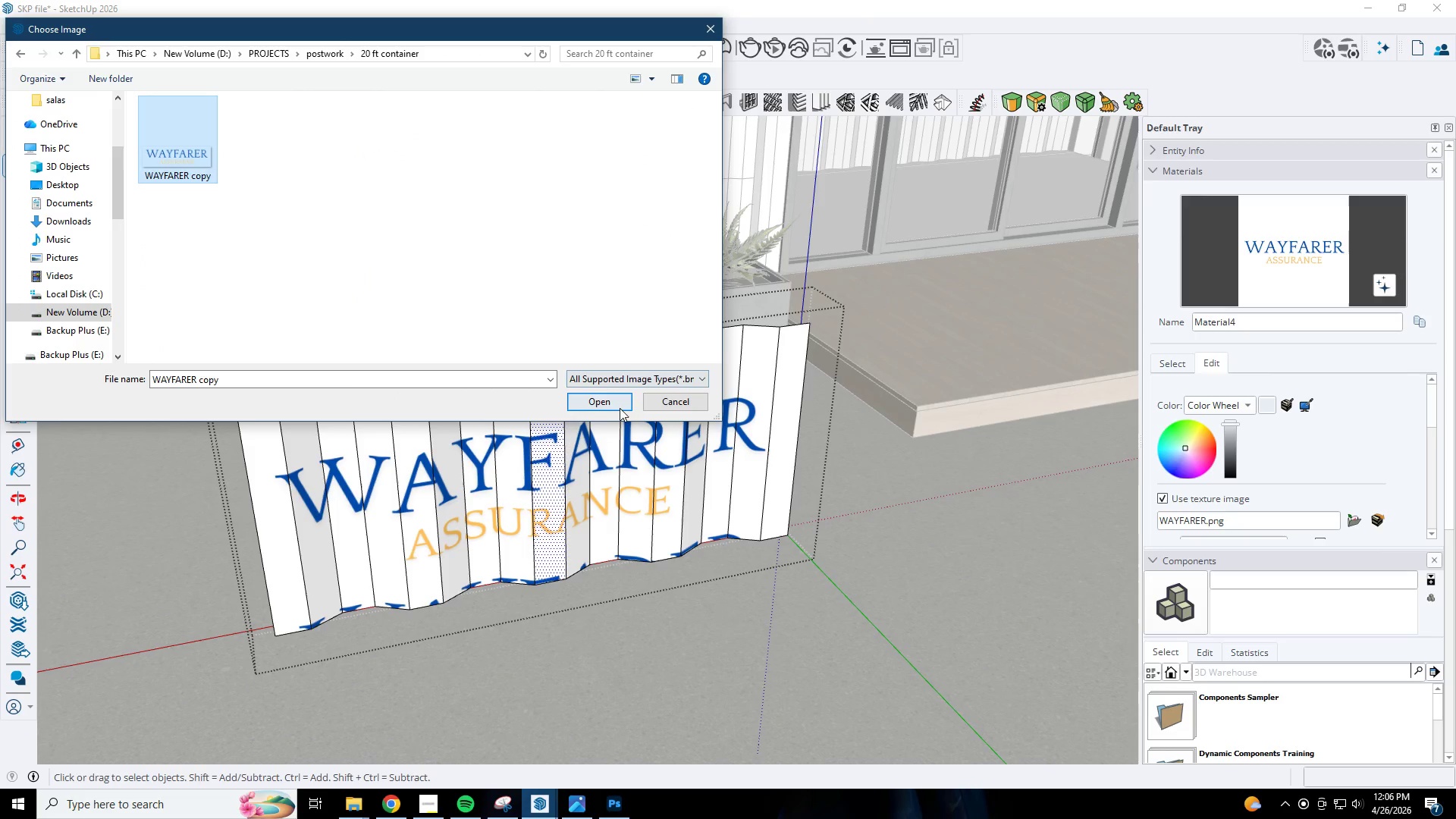 
left_click([618, 403])
 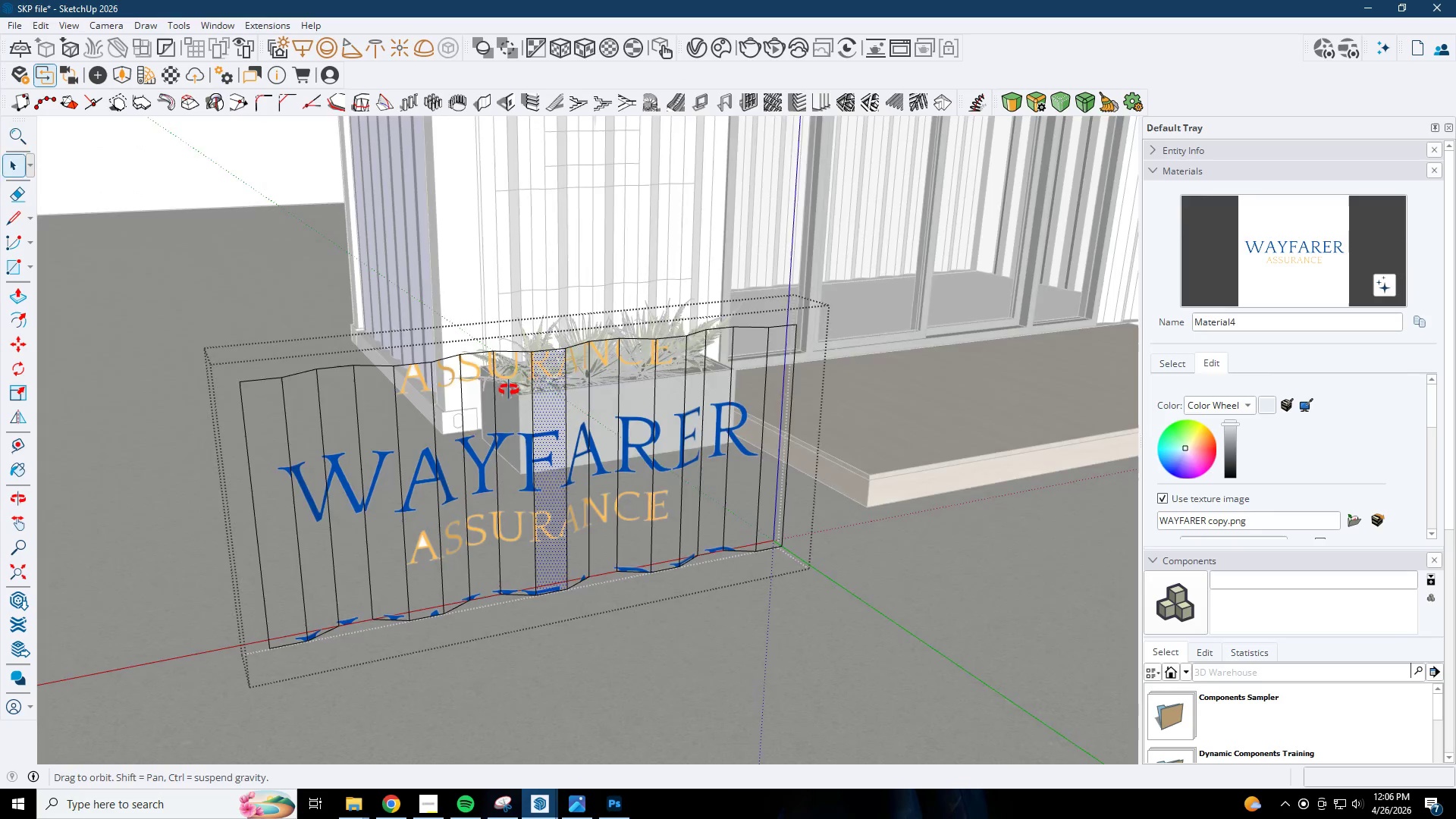 
scroll: coordinate [518, 442], scroll_direction: down, amount: 1.0
 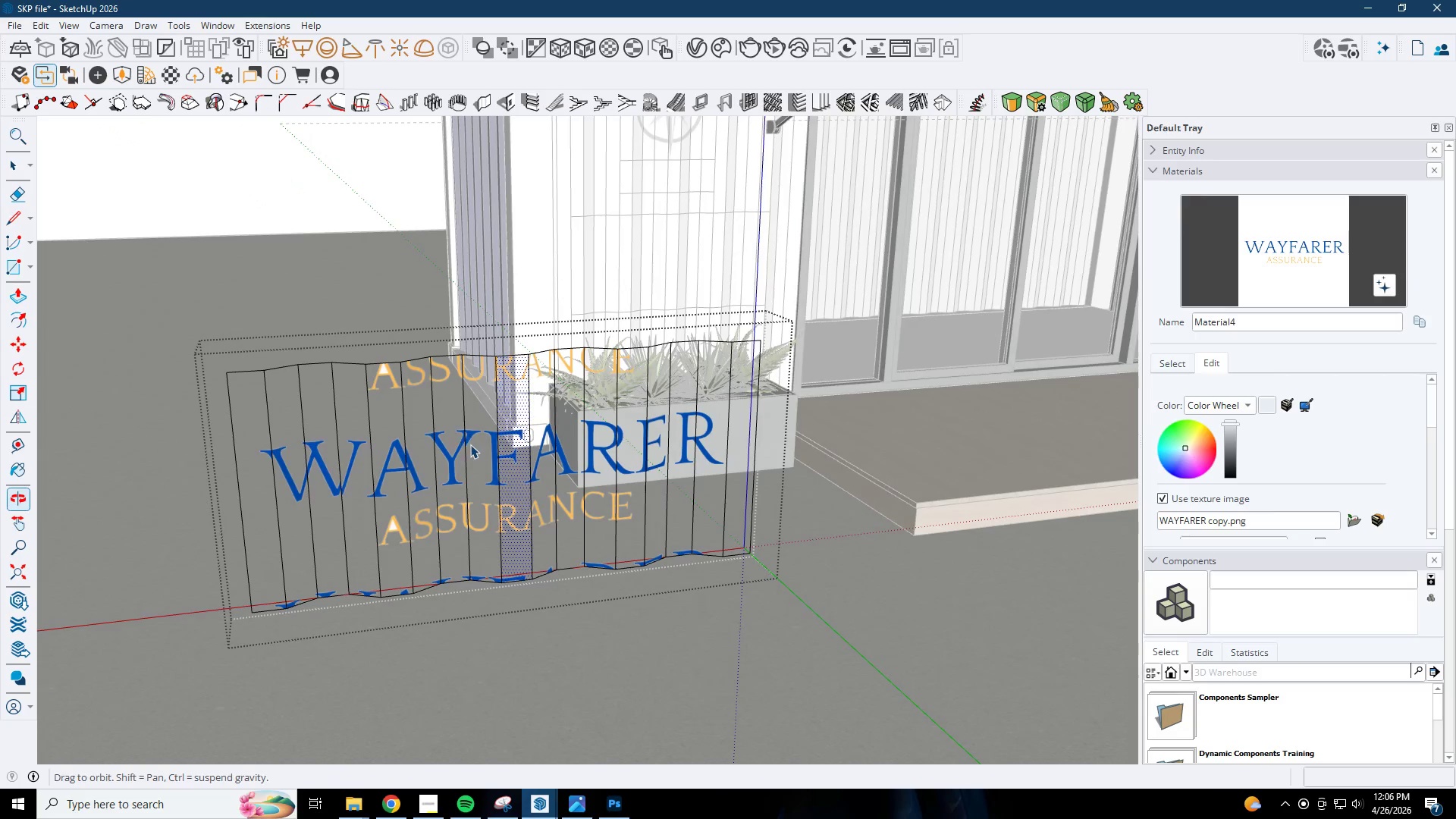 
scroll: coordinate [473, 447], scroll_direction: up, amount: 5.0
 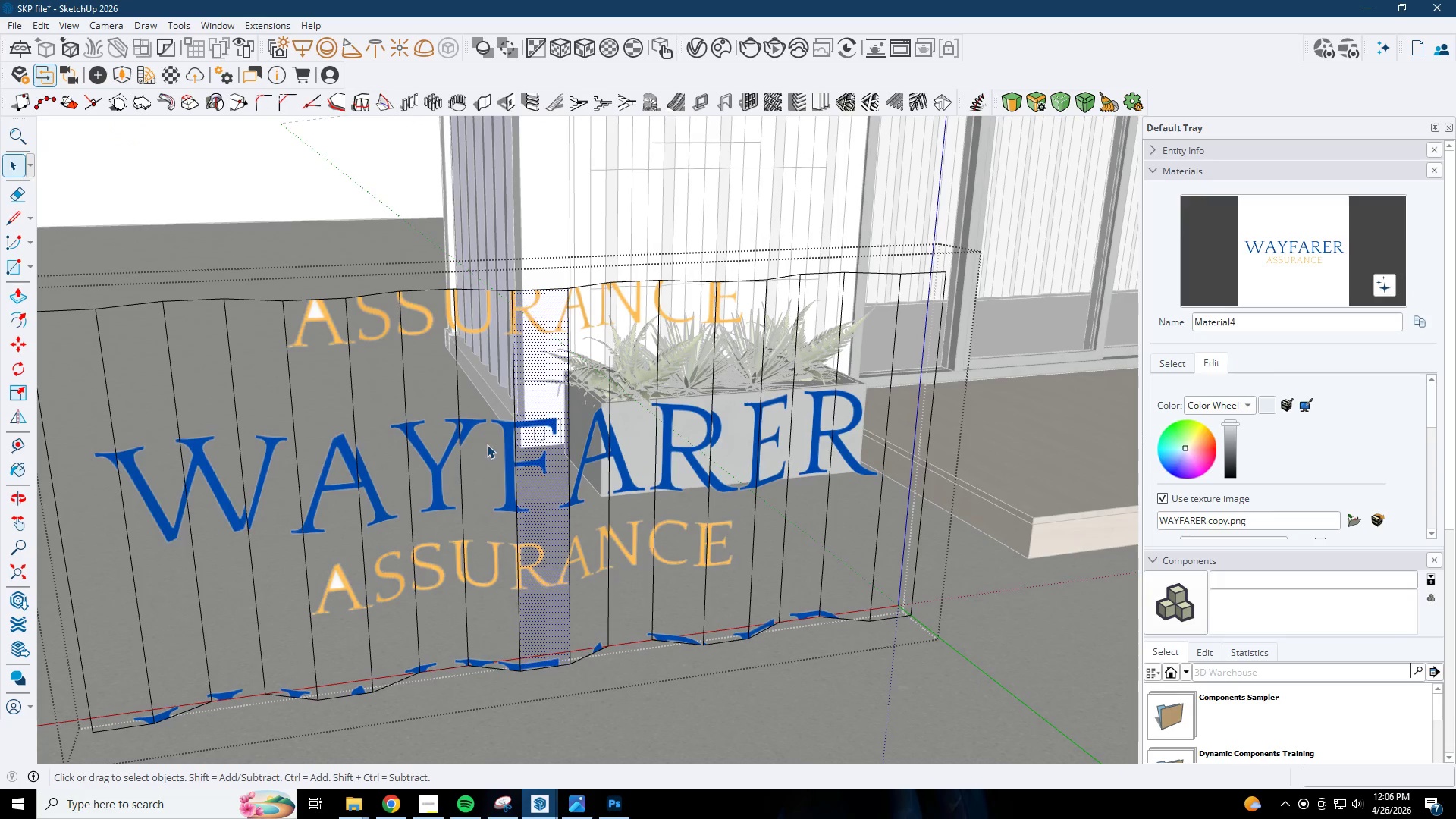 
left_click([487, 444])
 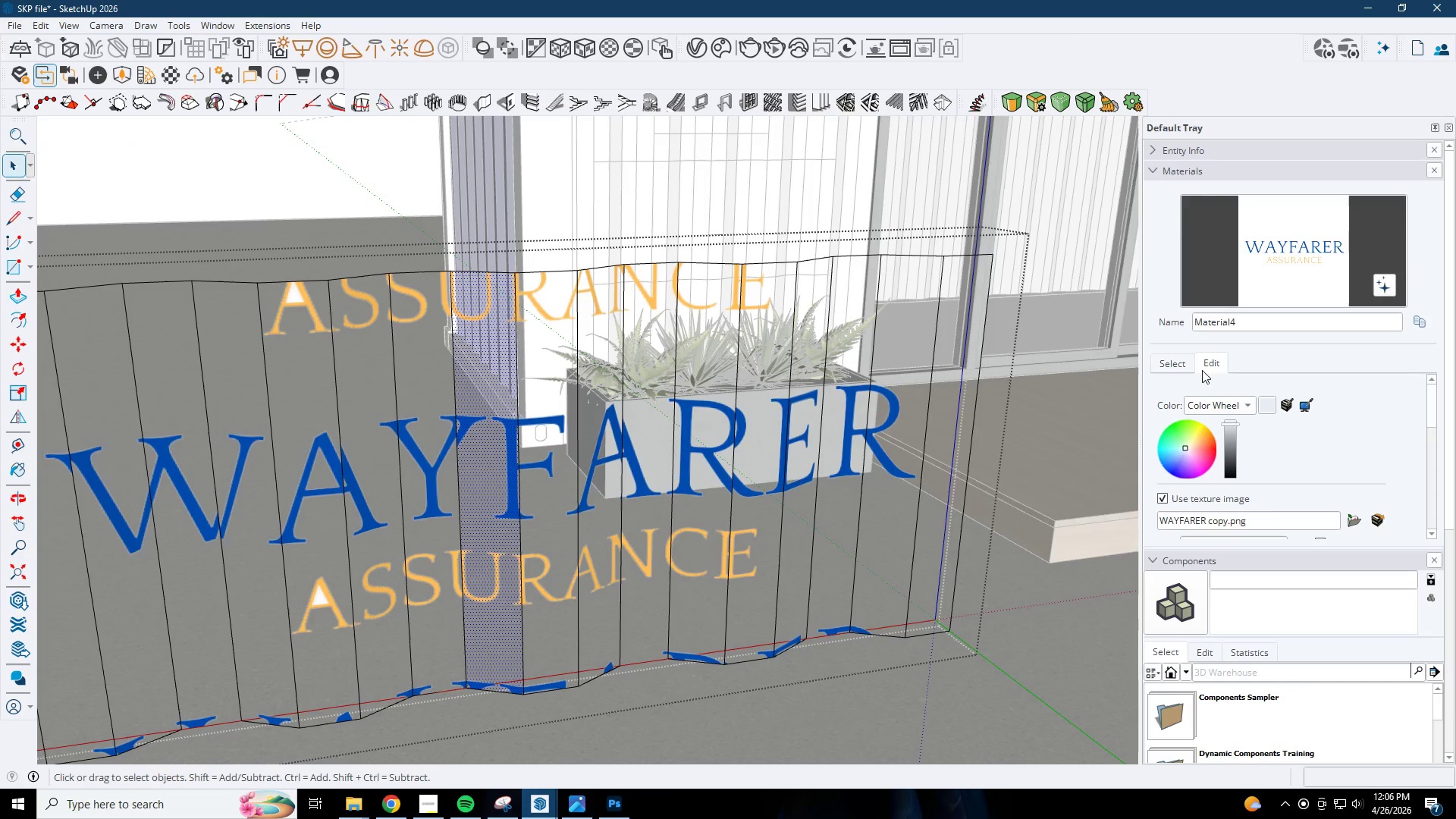 
scroll: coordinate [487, 444], scroll_direction: up, amount: 1.0
 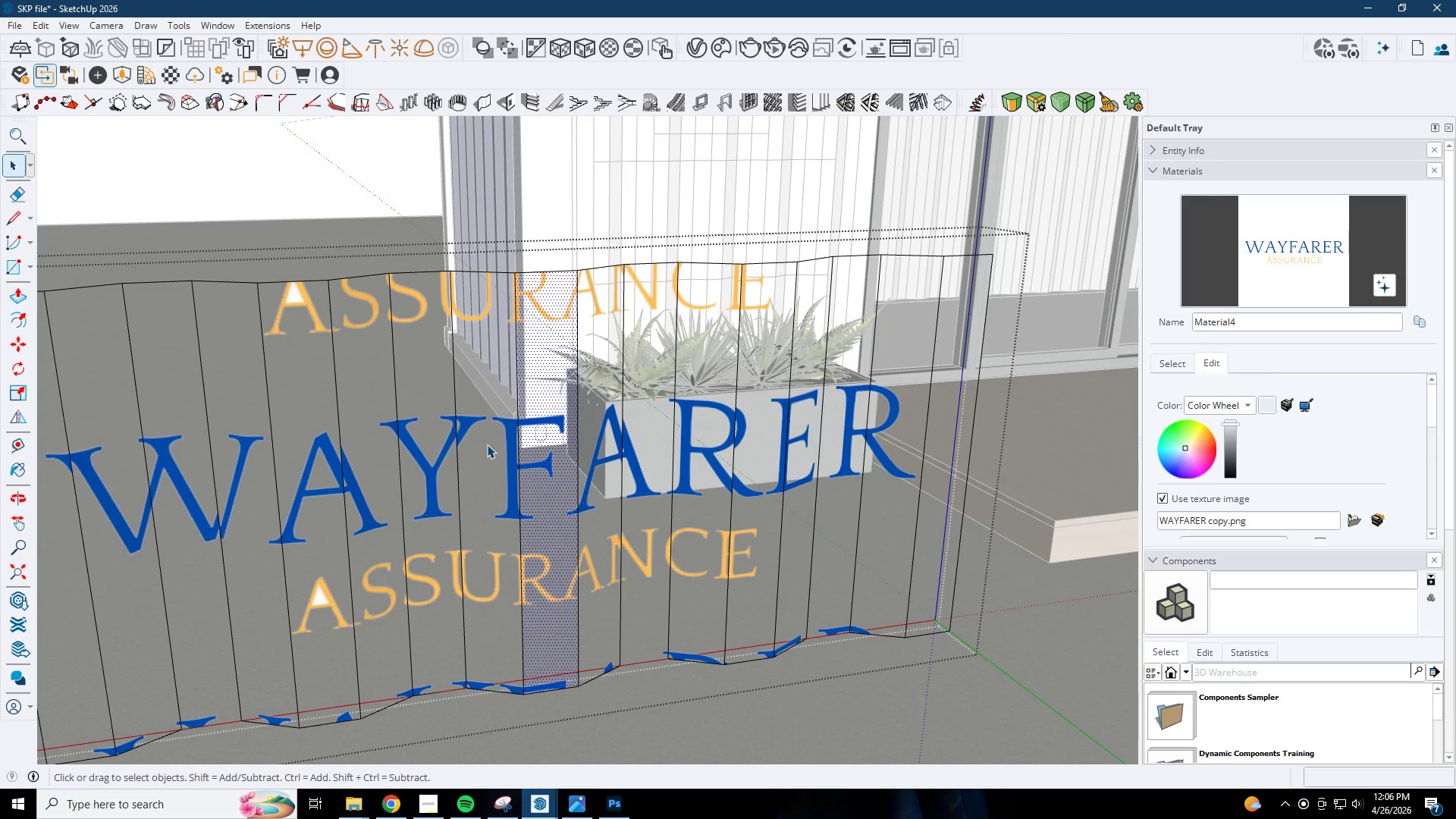 
left_click([1175, 364])
 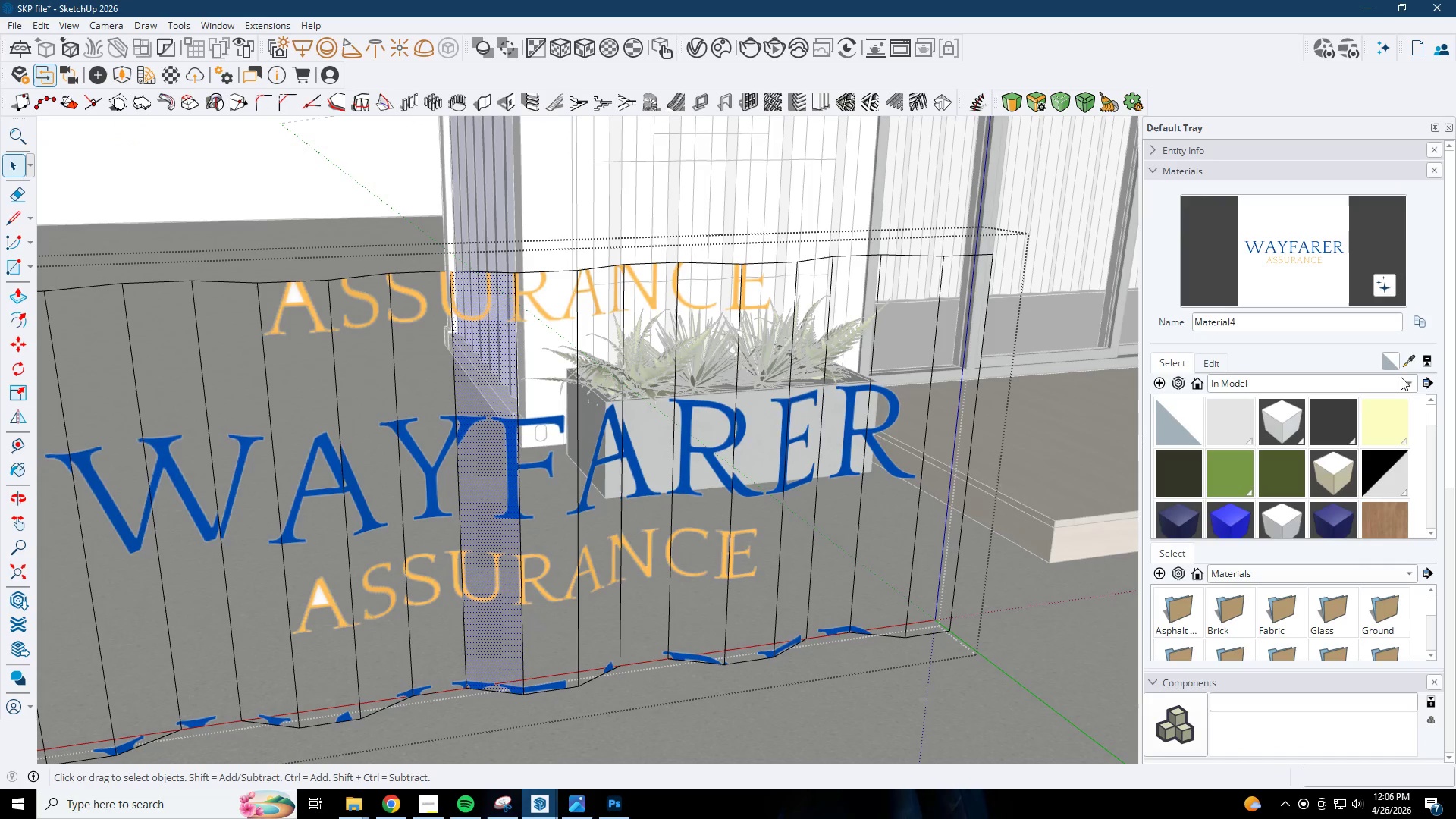 
left_click([1412, 369])
 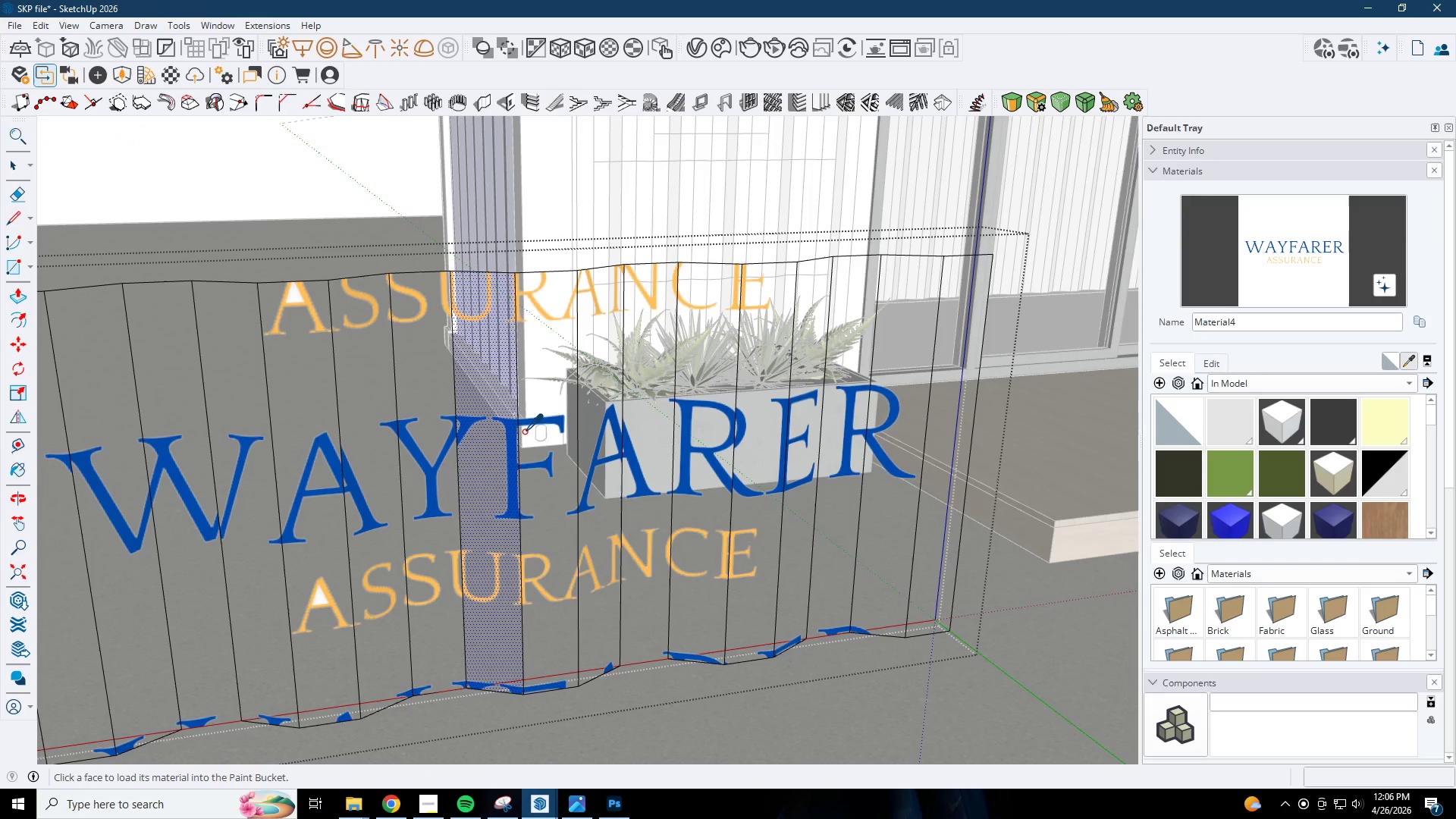 
left_click([526, 435])
 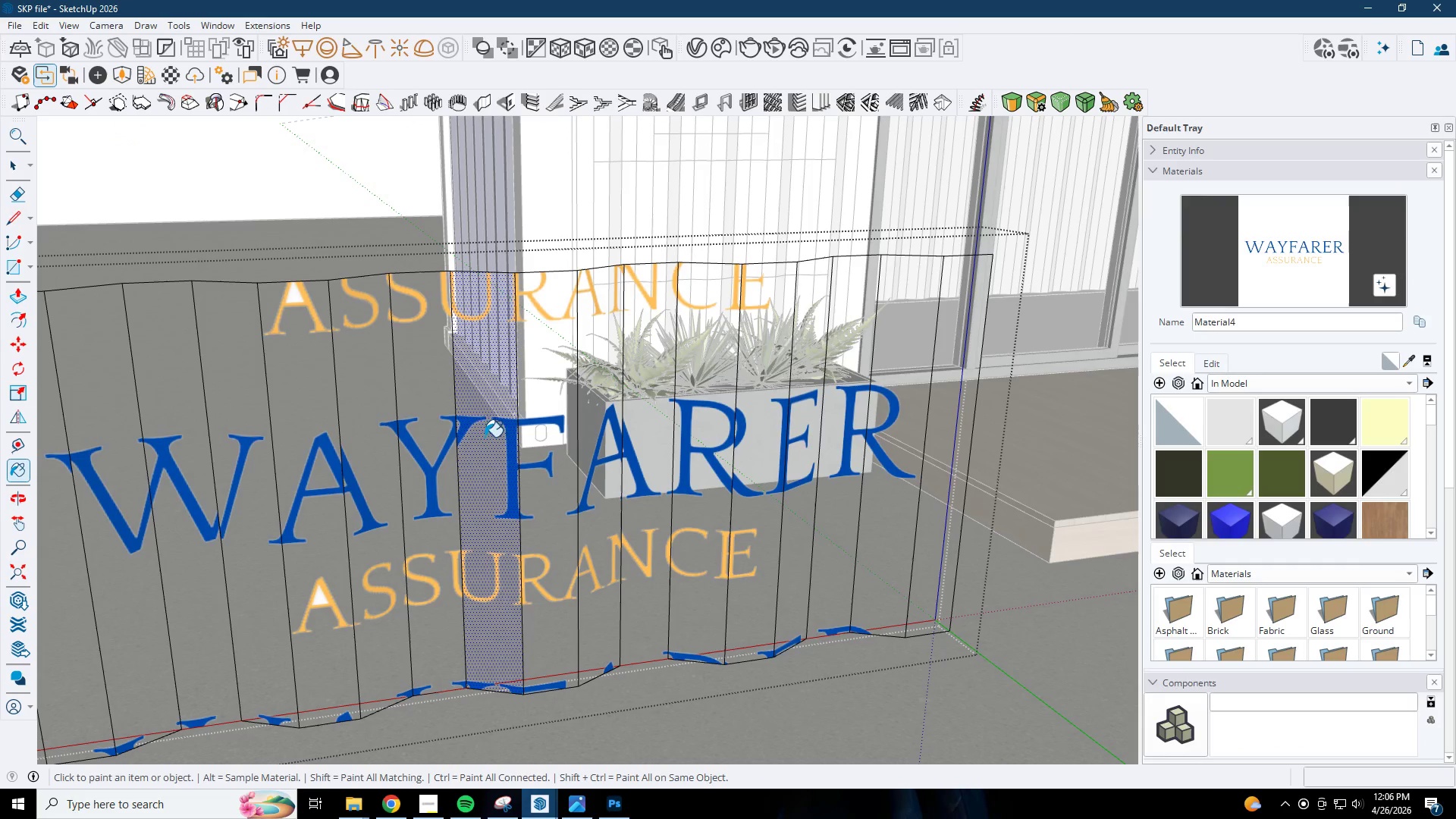 
left_click([428, 436])
 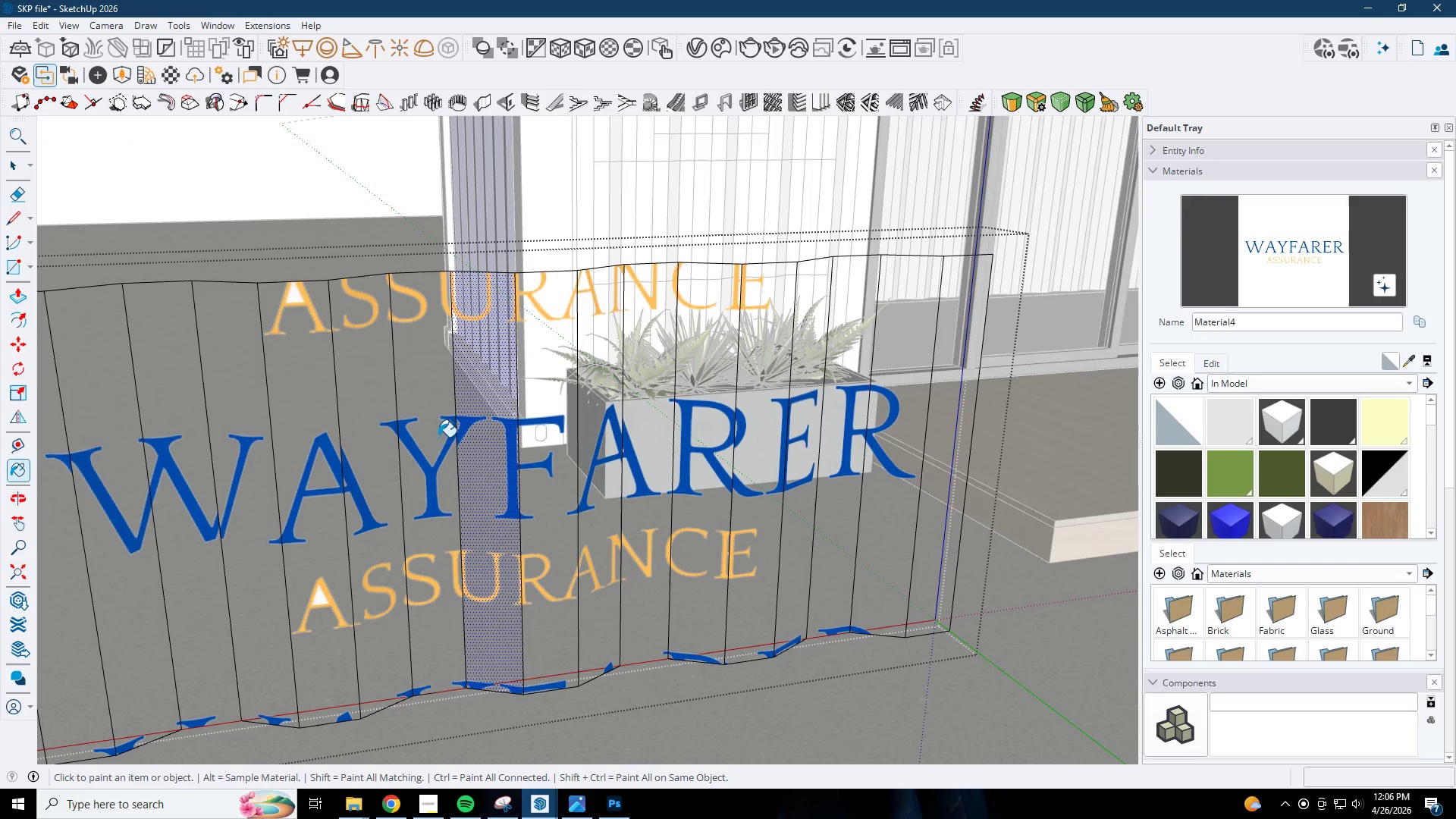 
key(Space)
 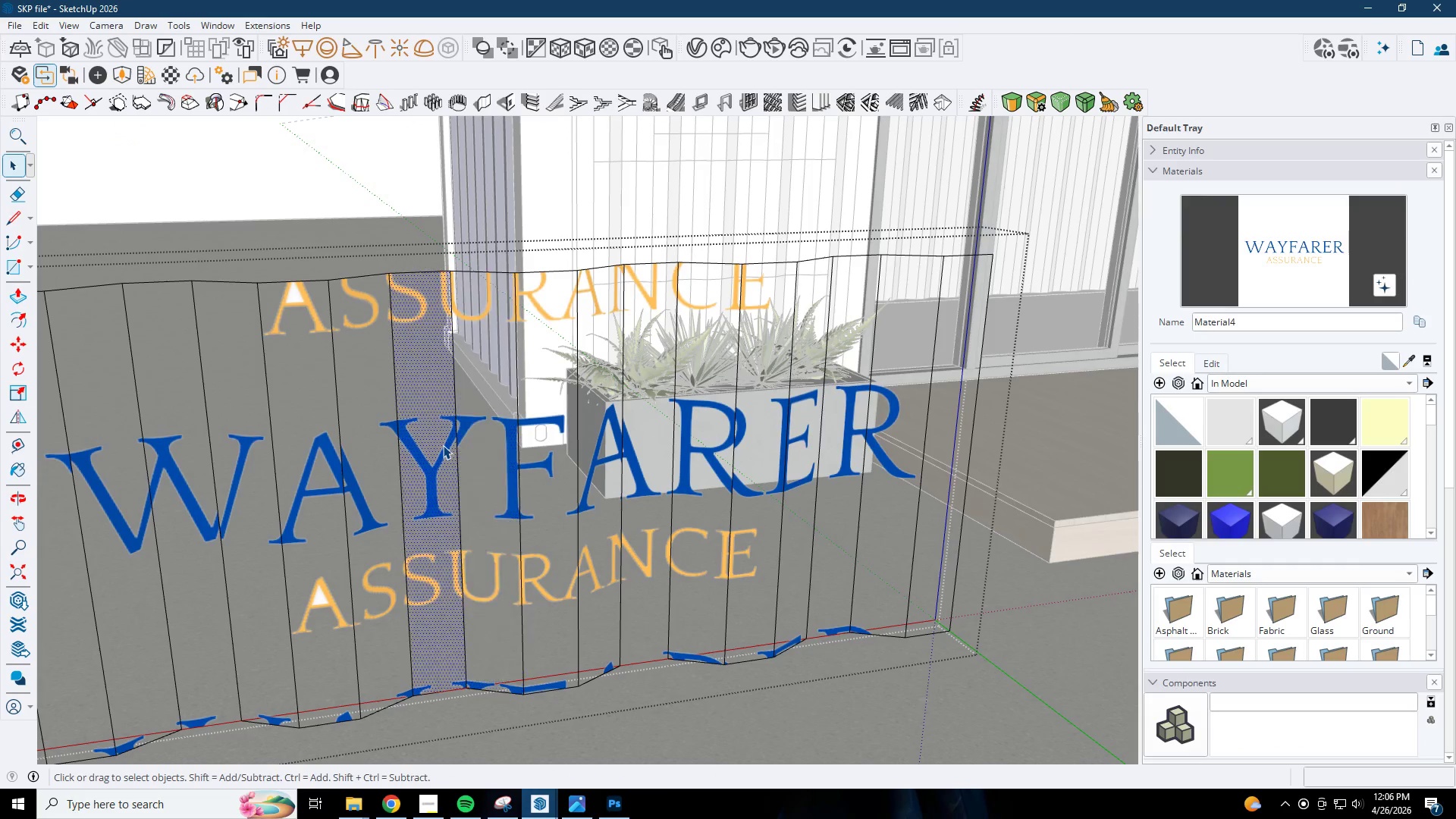 
double_click([443, 445])
 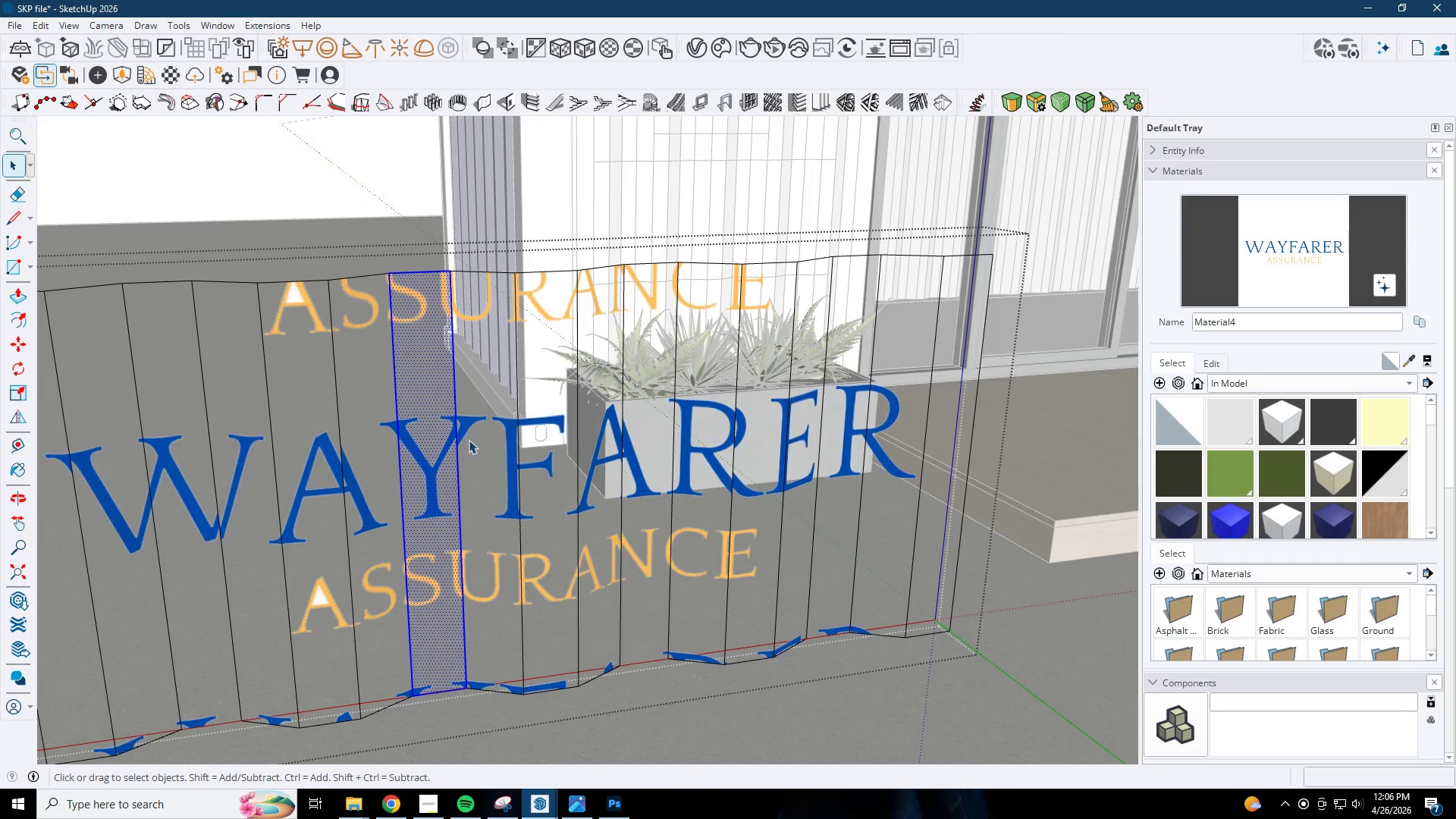 
left_click([469, 440])
 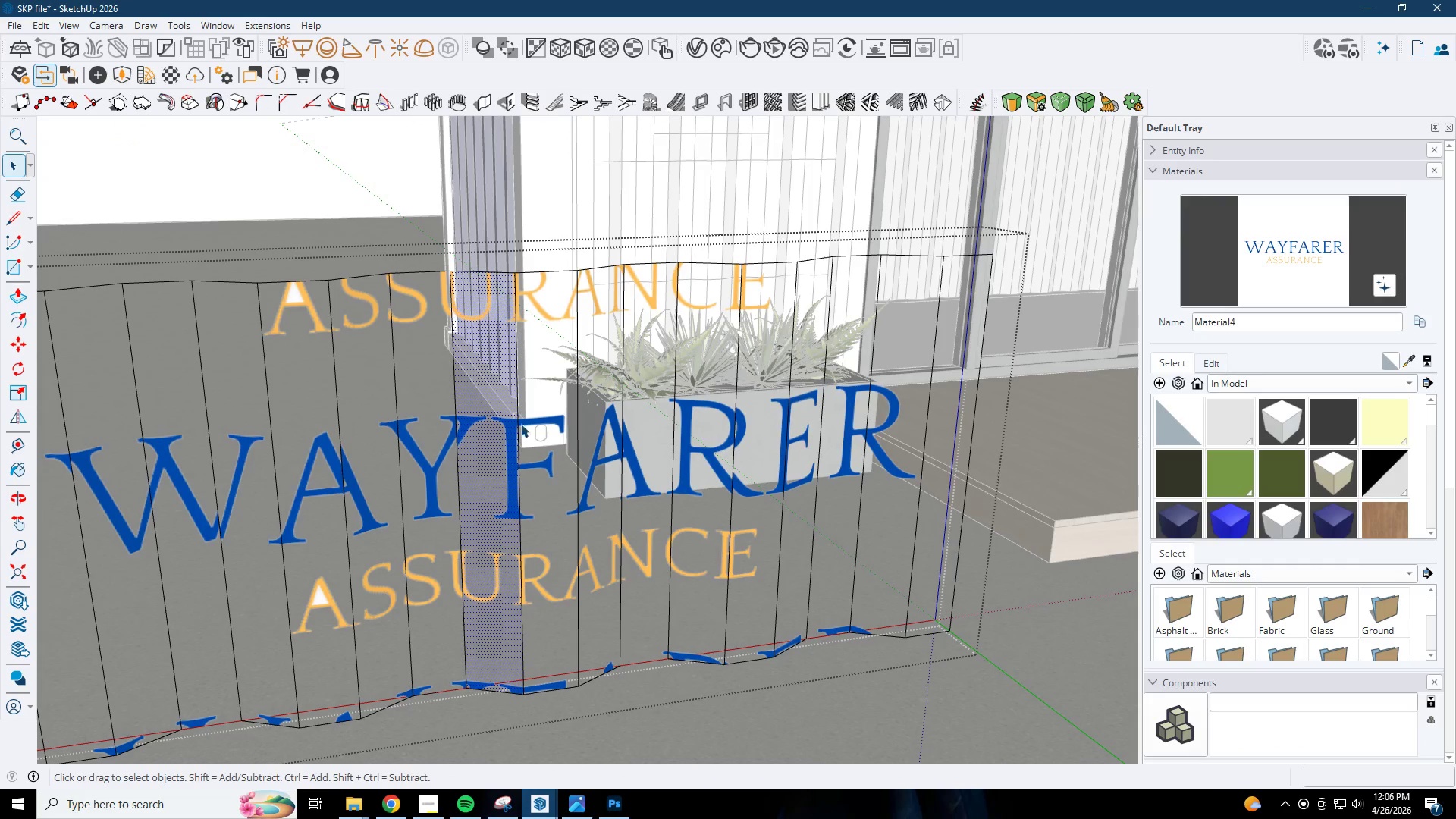 
left_click([535, 425])
 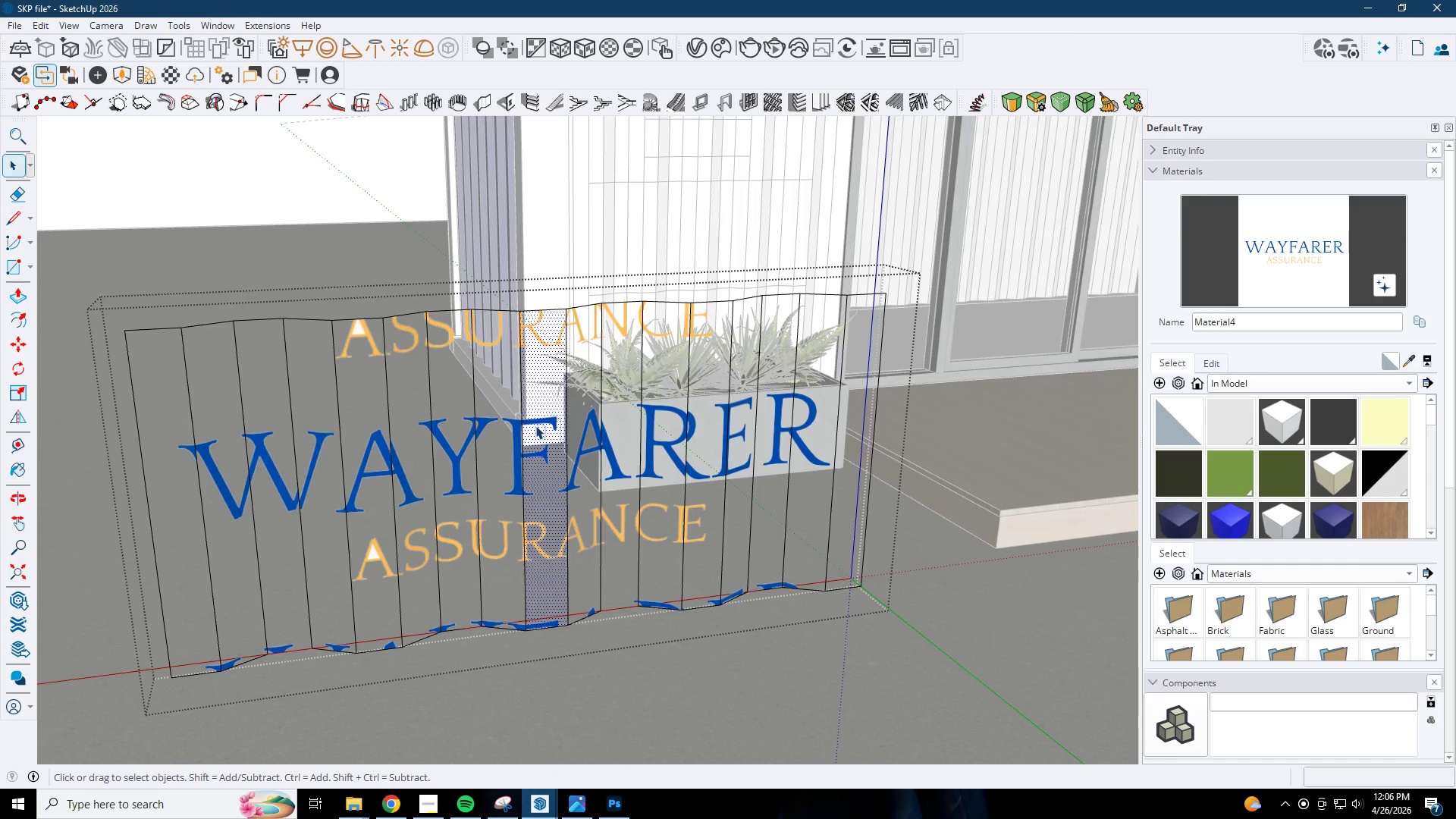 
scroll: coordinate [534, 422], scroll_direction: down, amount: 3.0
 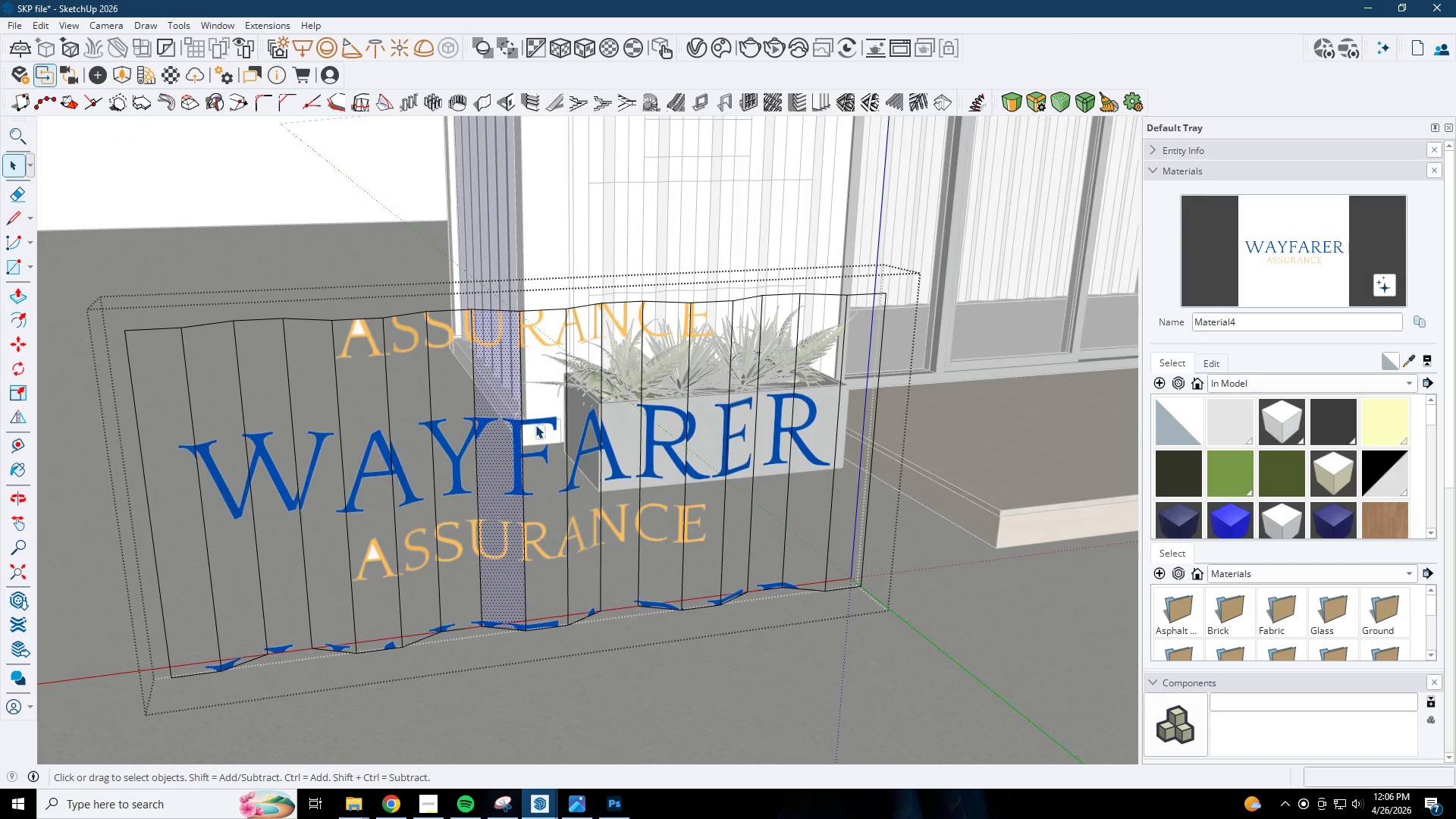 
right_click([535, 425])
 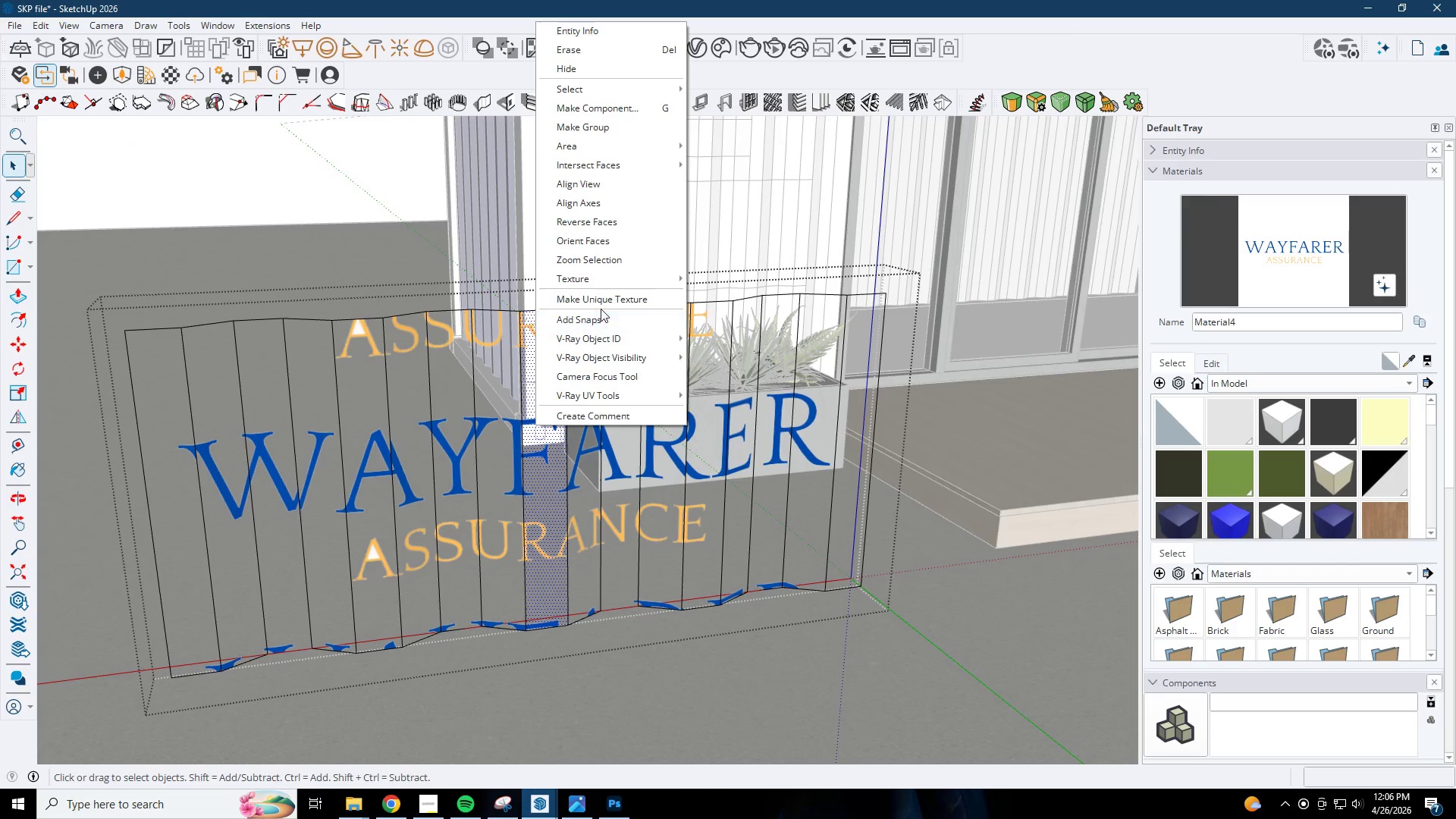 
left_click([610, 281])
 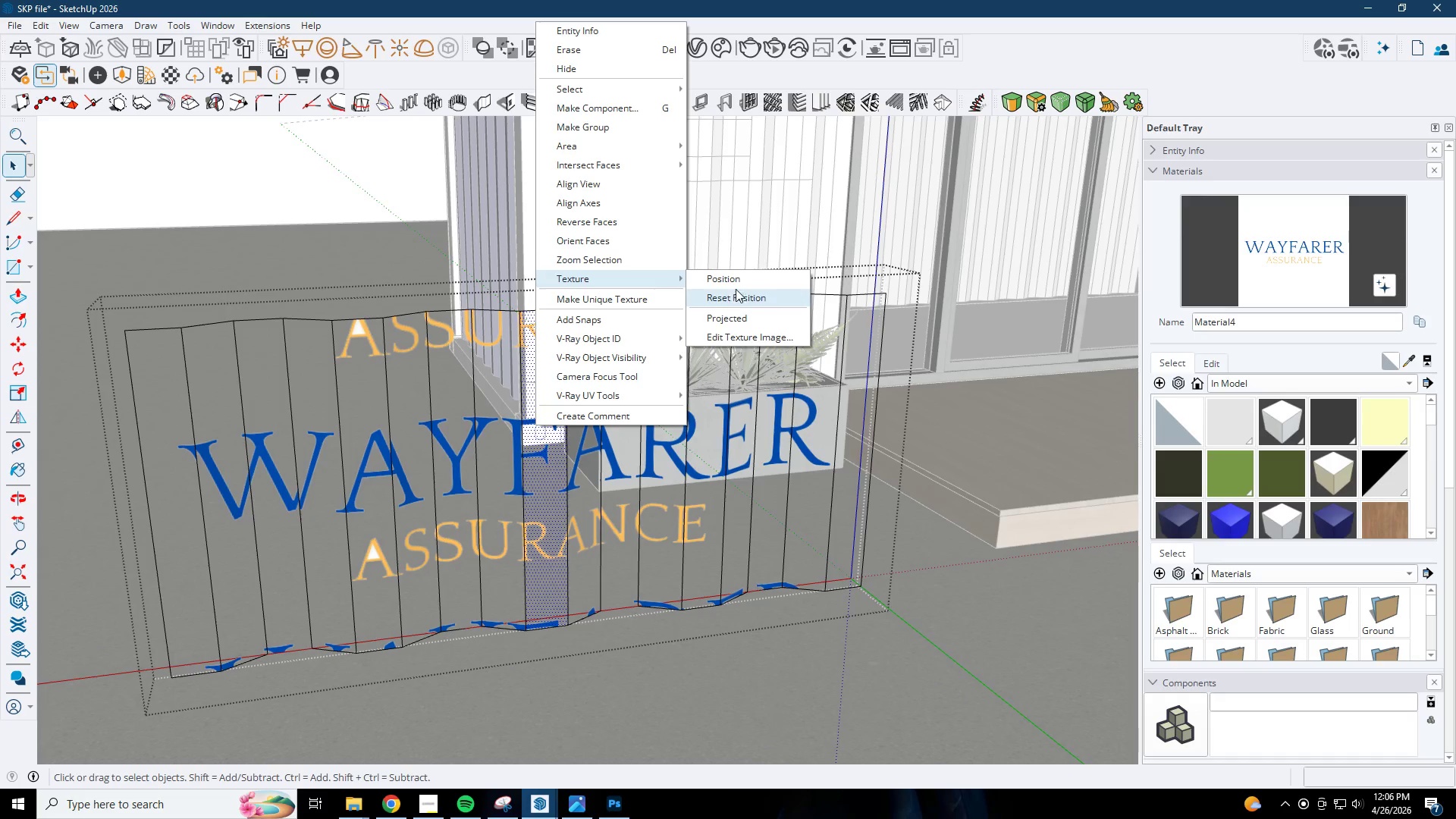 
left_click([736, 283])
 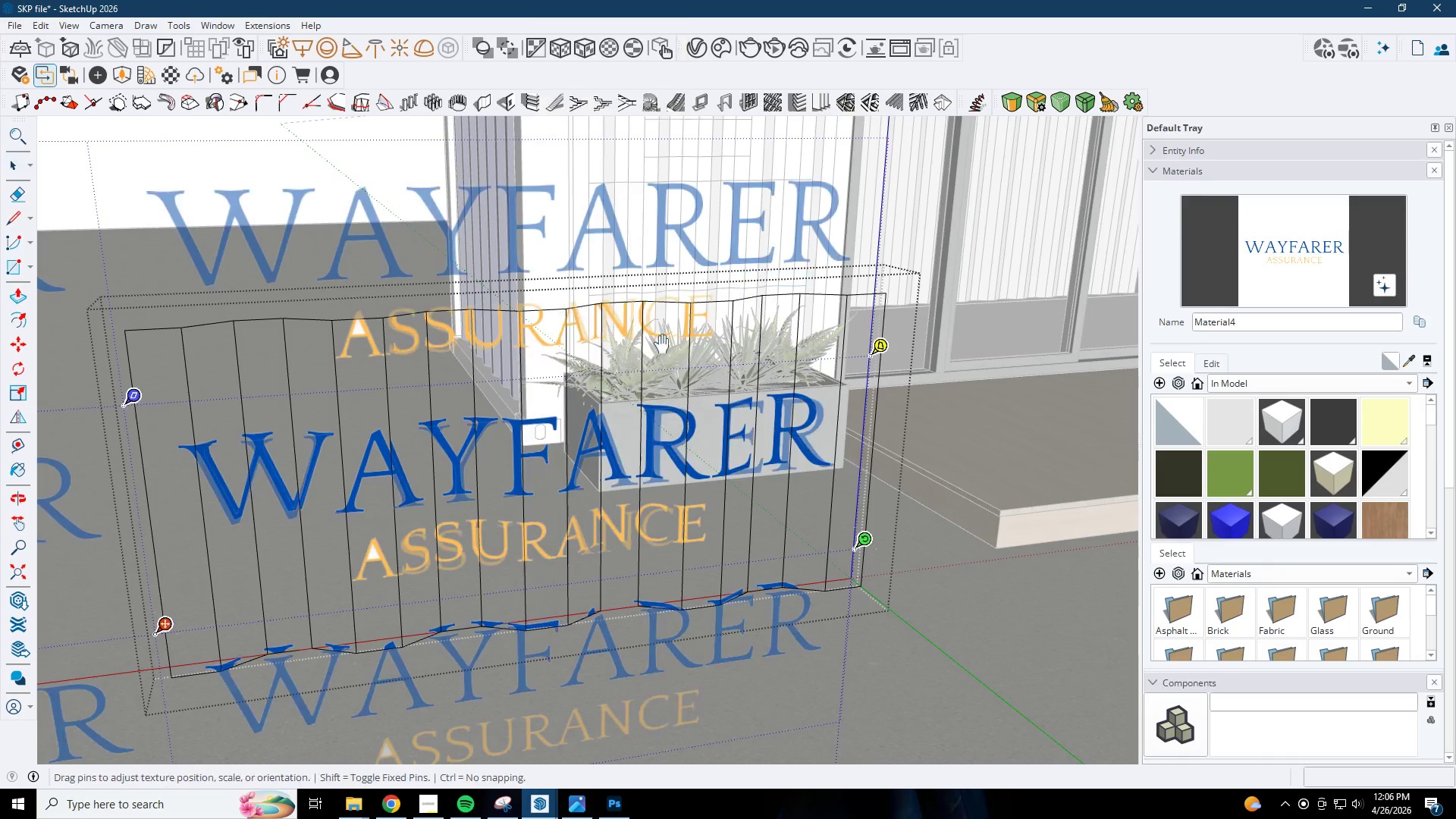 
scroll: coordinate [636, 394], scroll_direction: down, amount: 3.0
 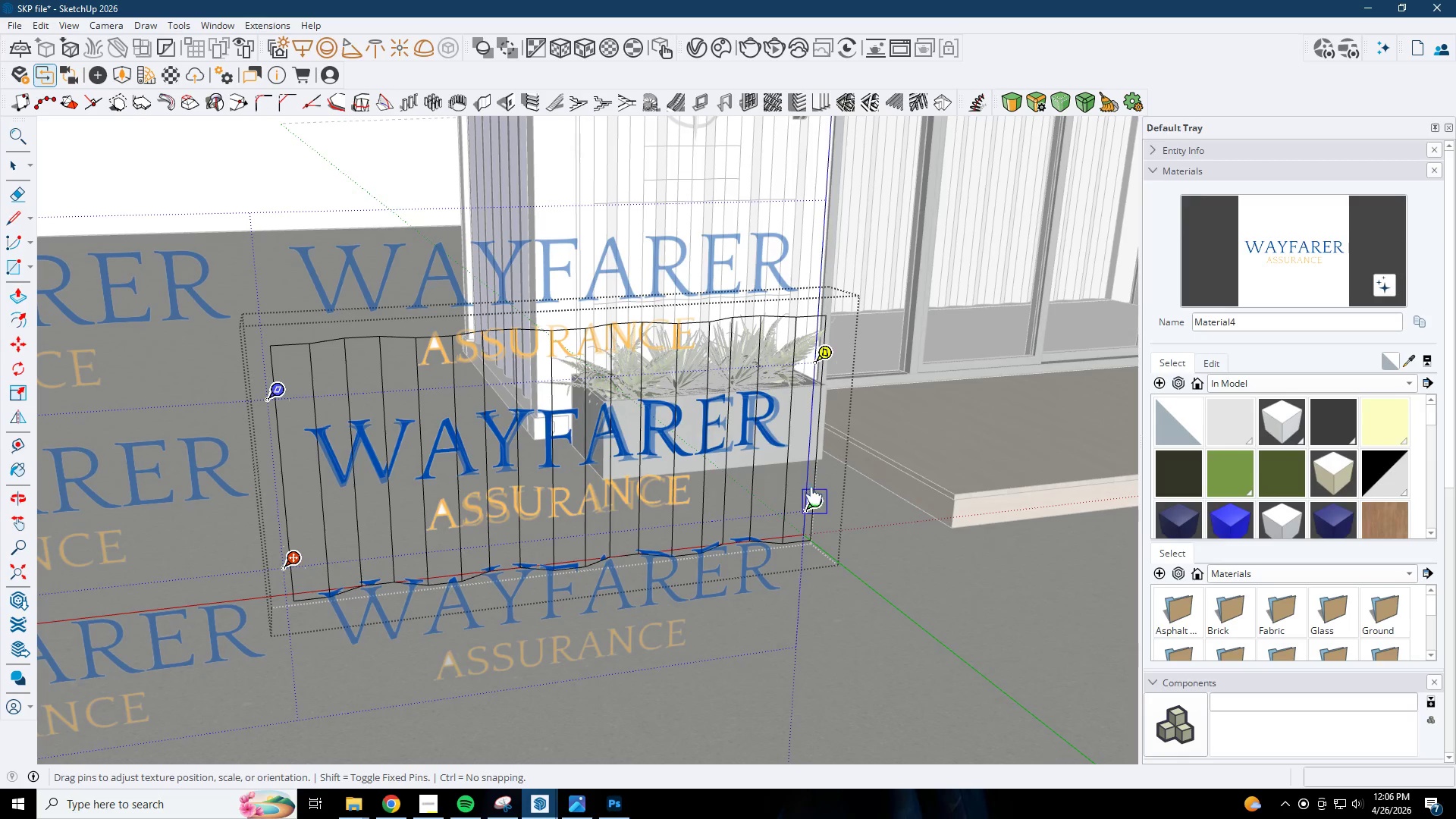 
left_click_drag(start_coordinate=[819, 503], to_coordinate=[850, 503])
 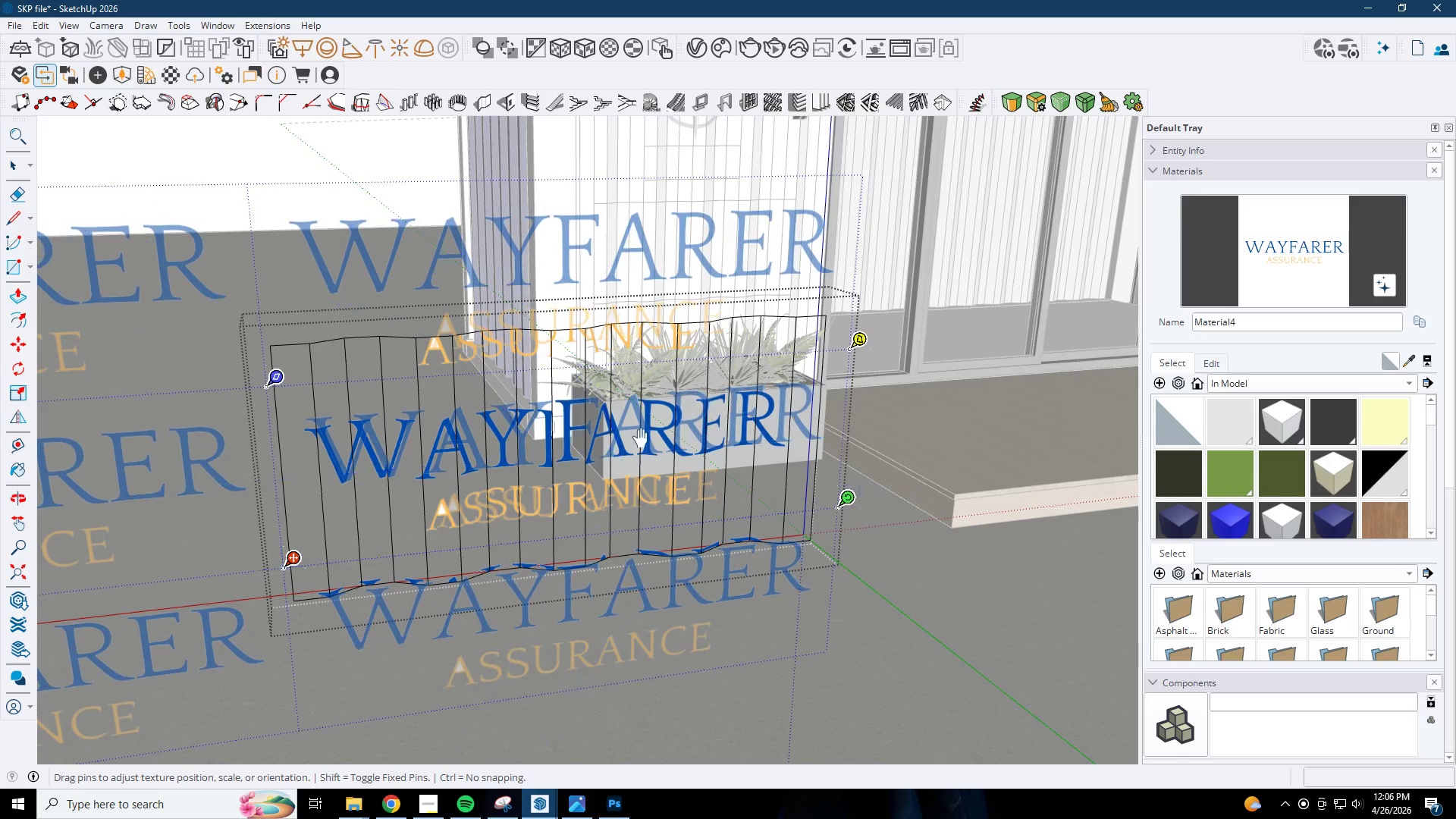 
left_click_drag(start_coordinate=[641, 438], to_coordinate=[622, 442])
 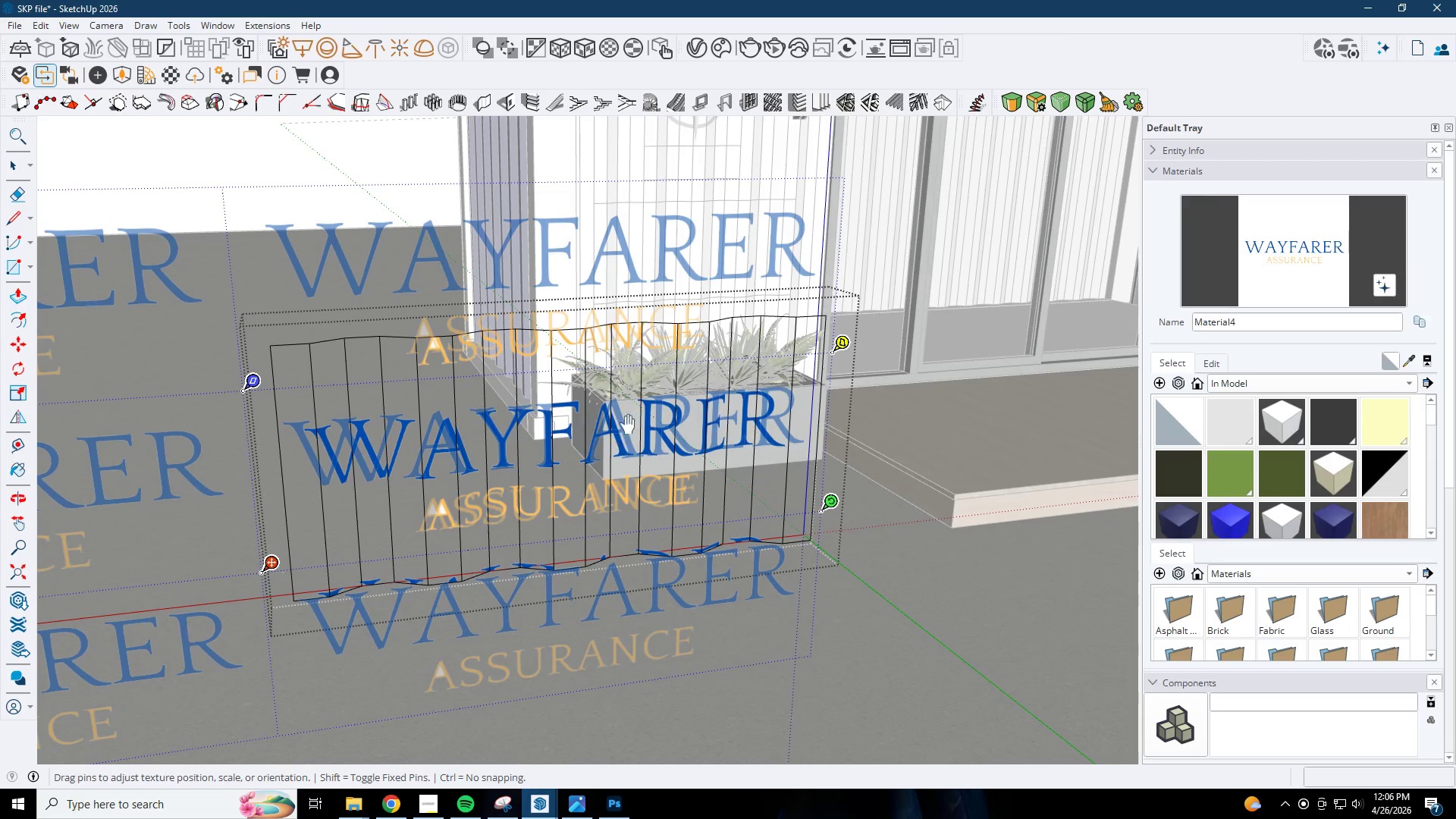 
right_click([635, 407])
 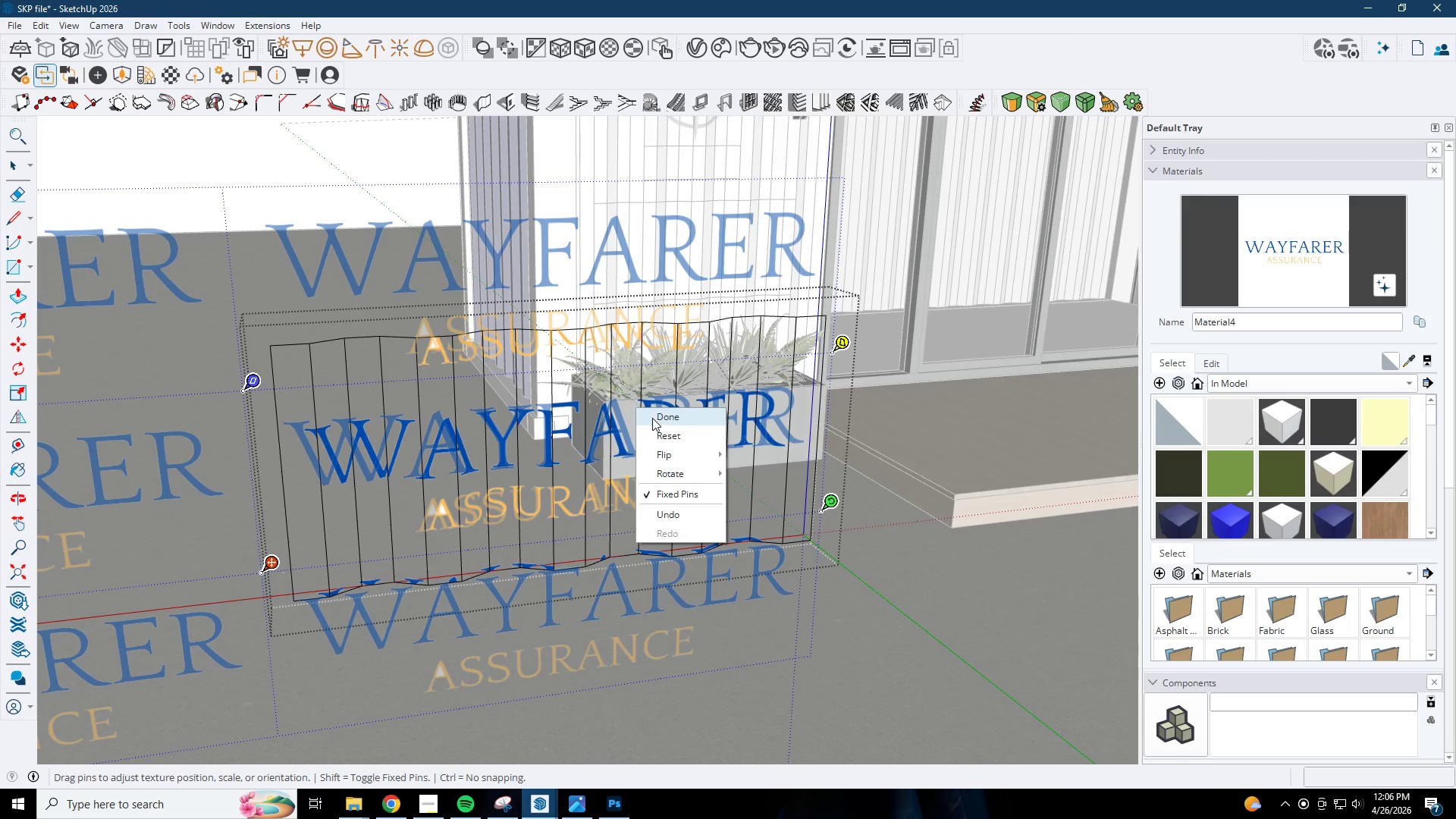 
left_click([654, 419])
 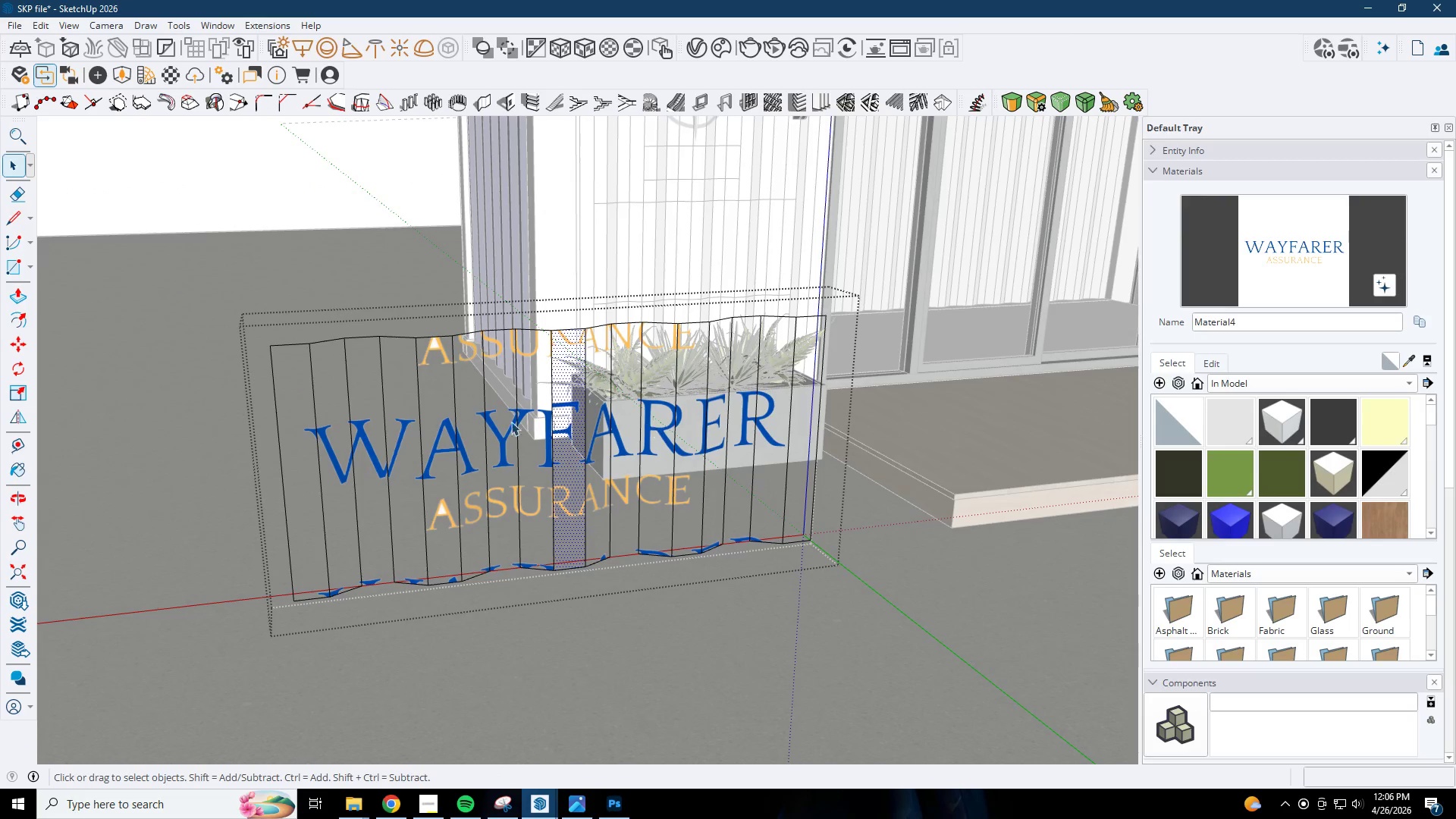 
scroll: coordinate [486, 422], scroll_direction: up, amount: 4.0
 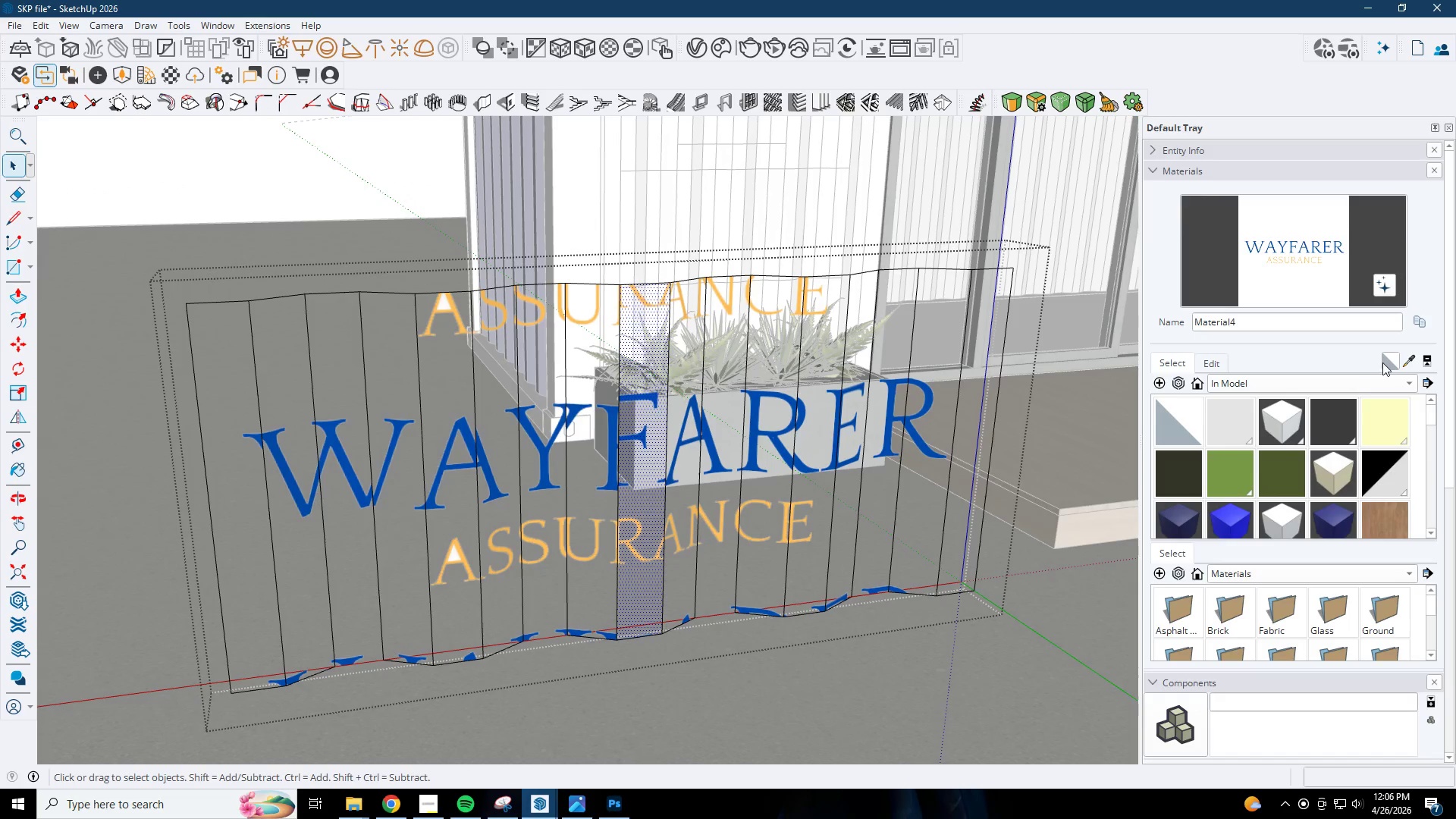 
left_click([1411, 359])
 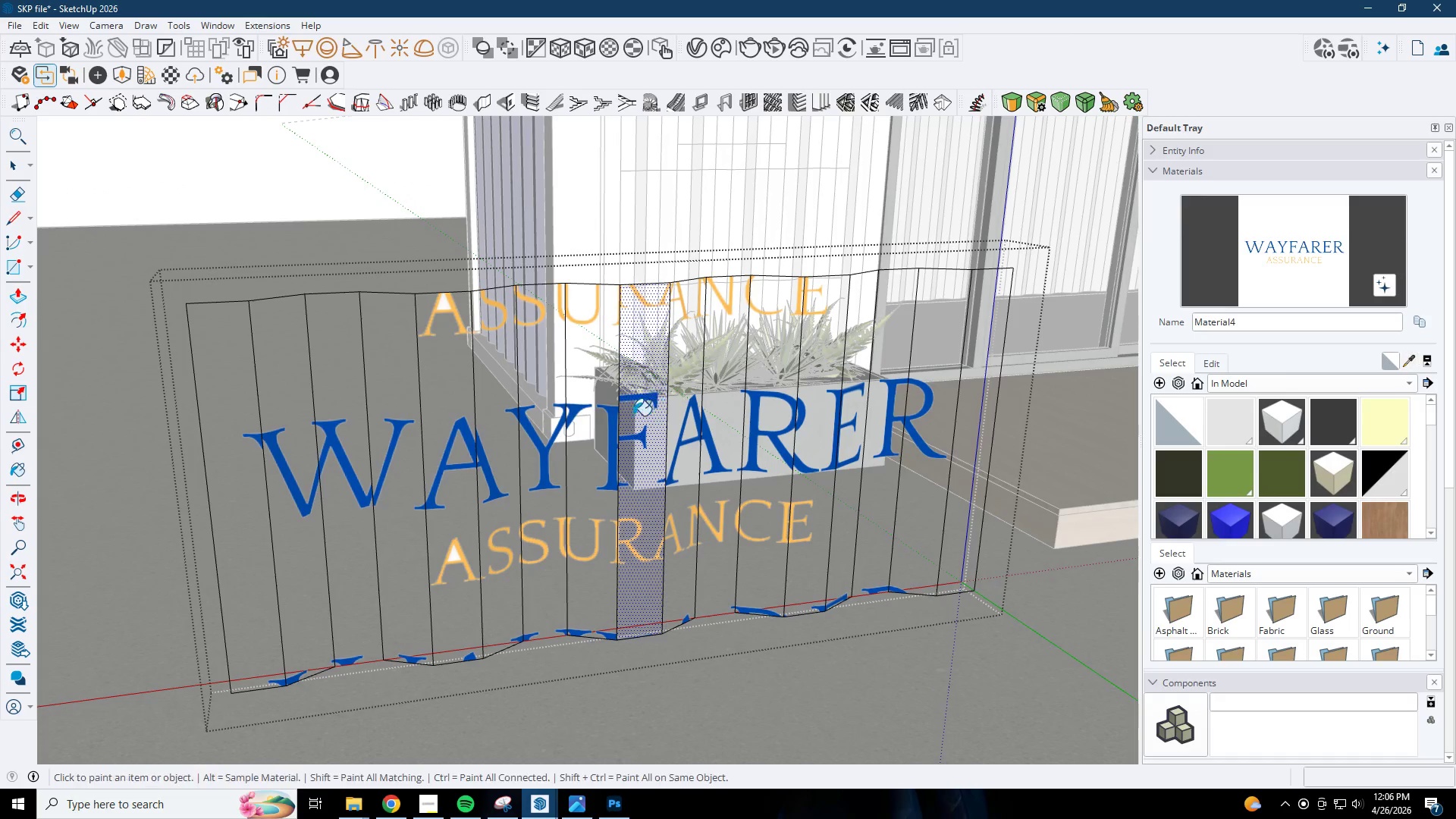 
double_click([607, 413])
 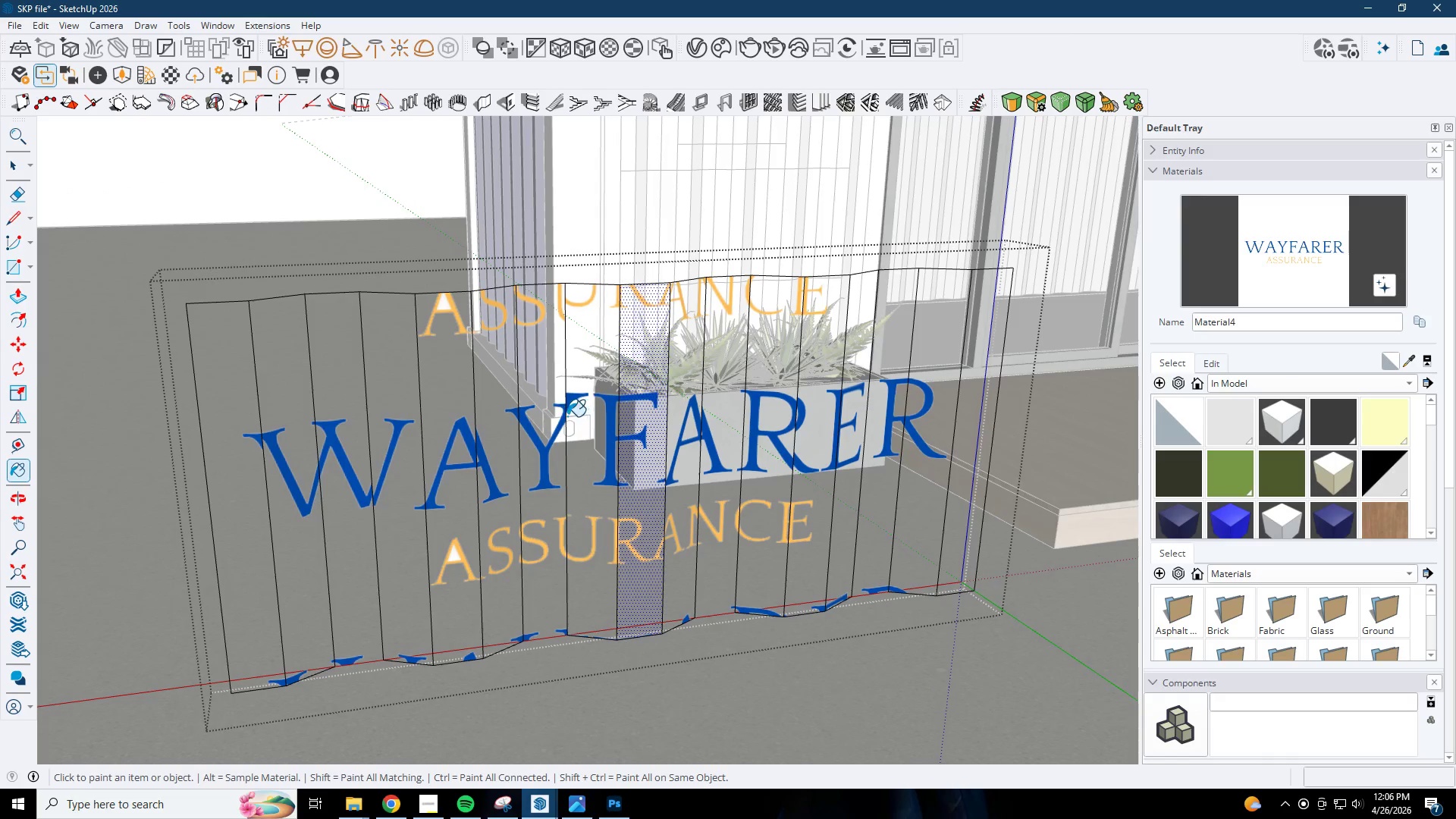 
left_click([553, 416])
 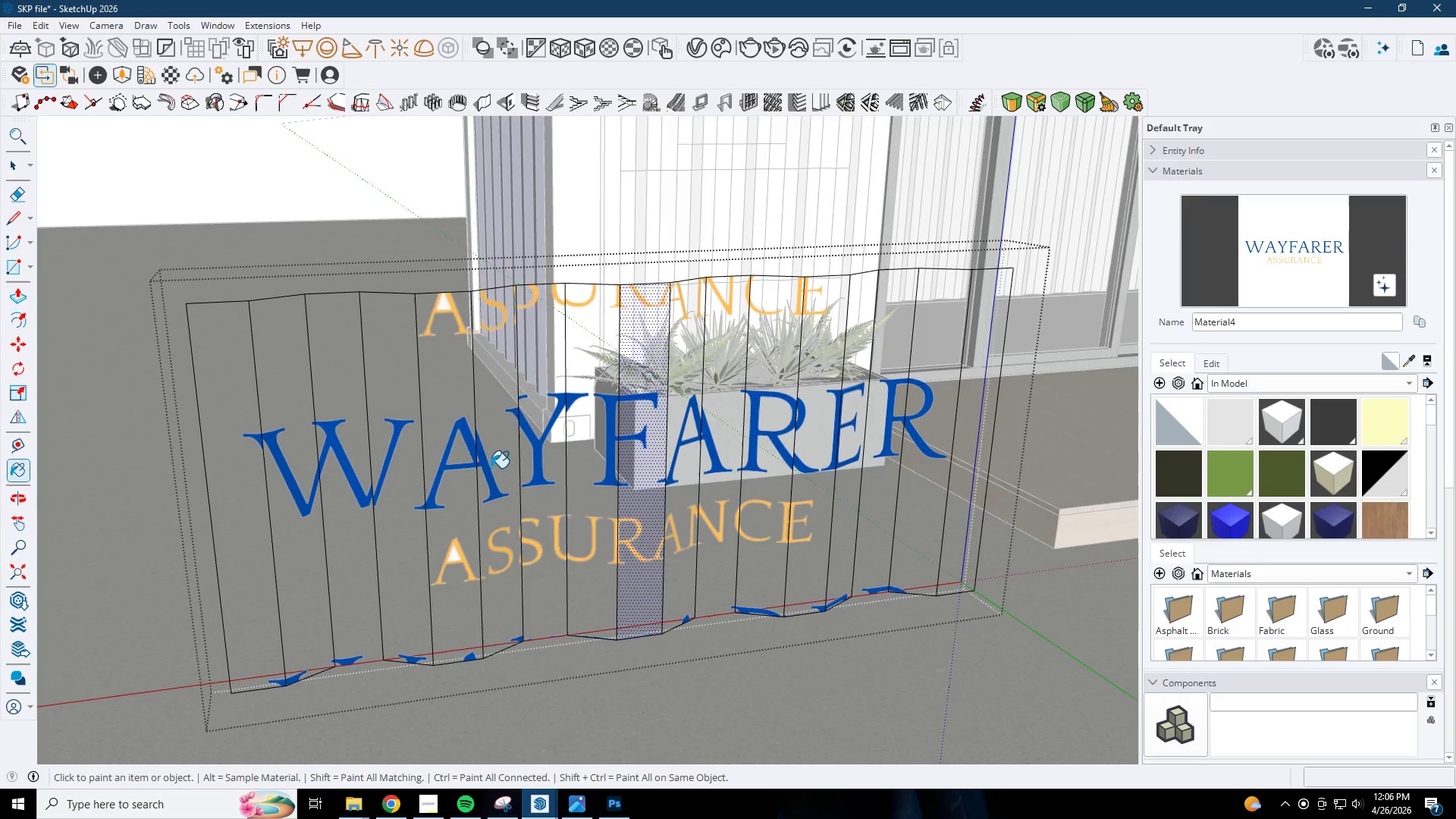 
double_click([447, 466])
 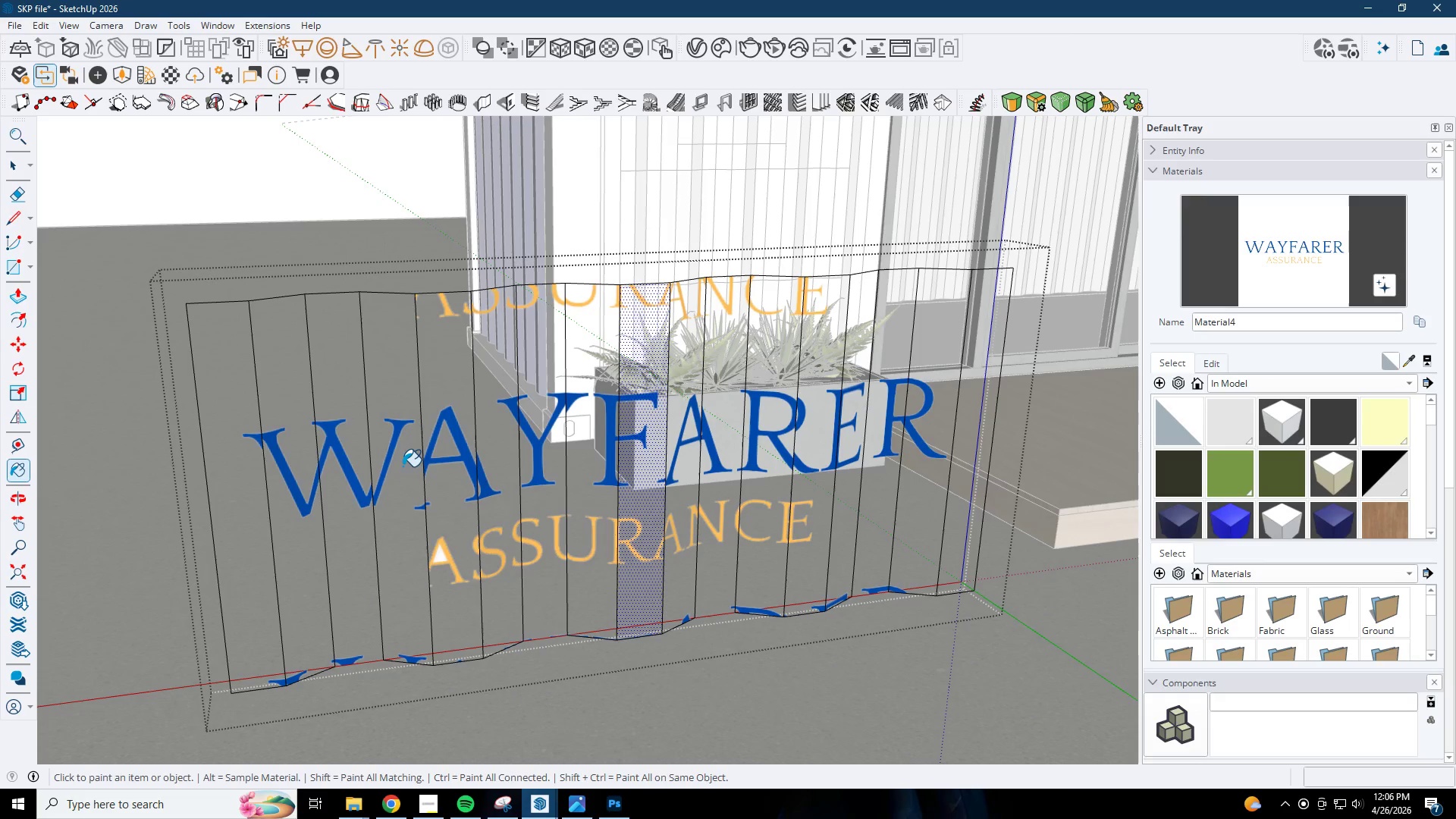 
left_click([400, 466])
 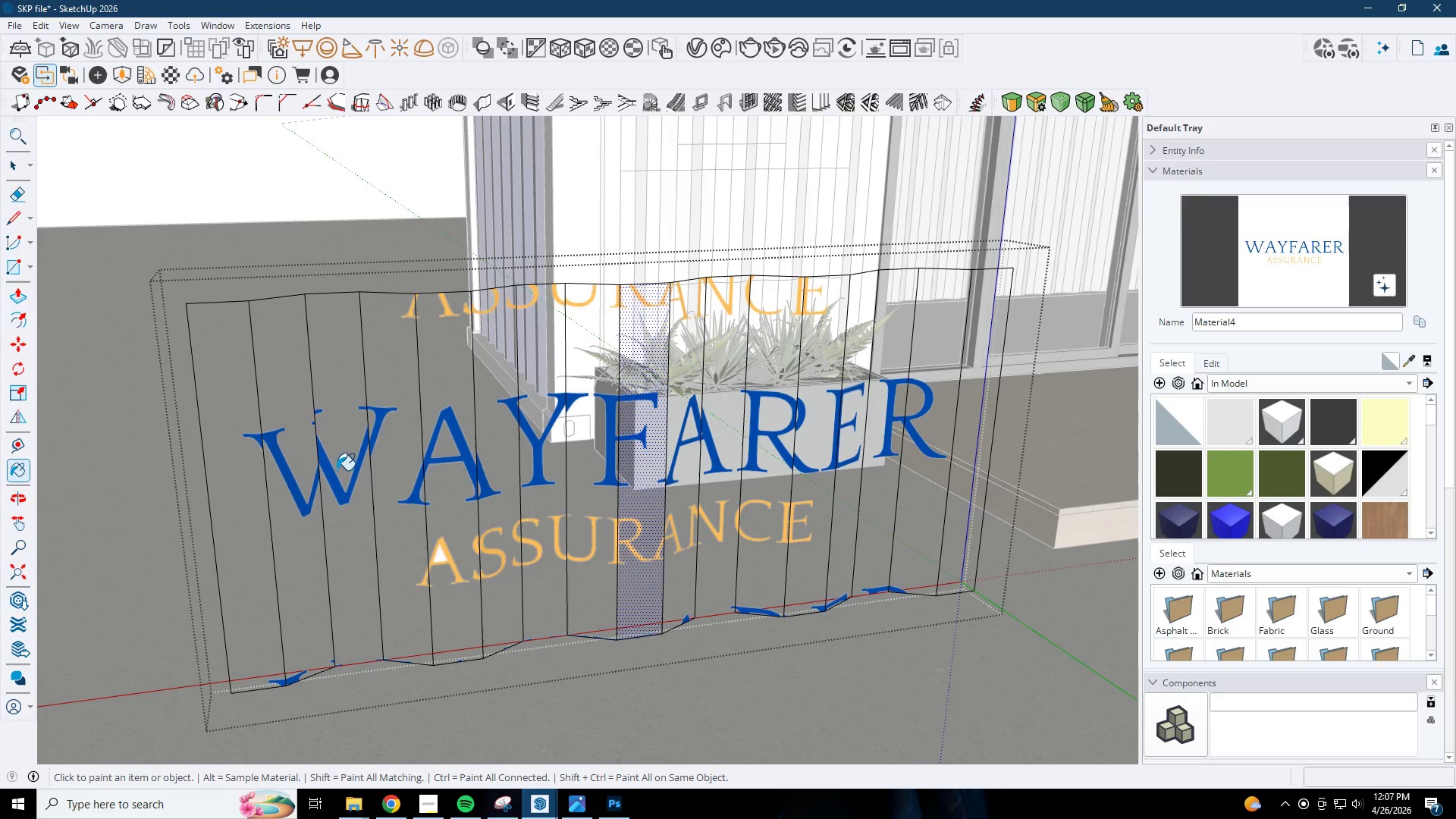 
double_click([293, 467])
 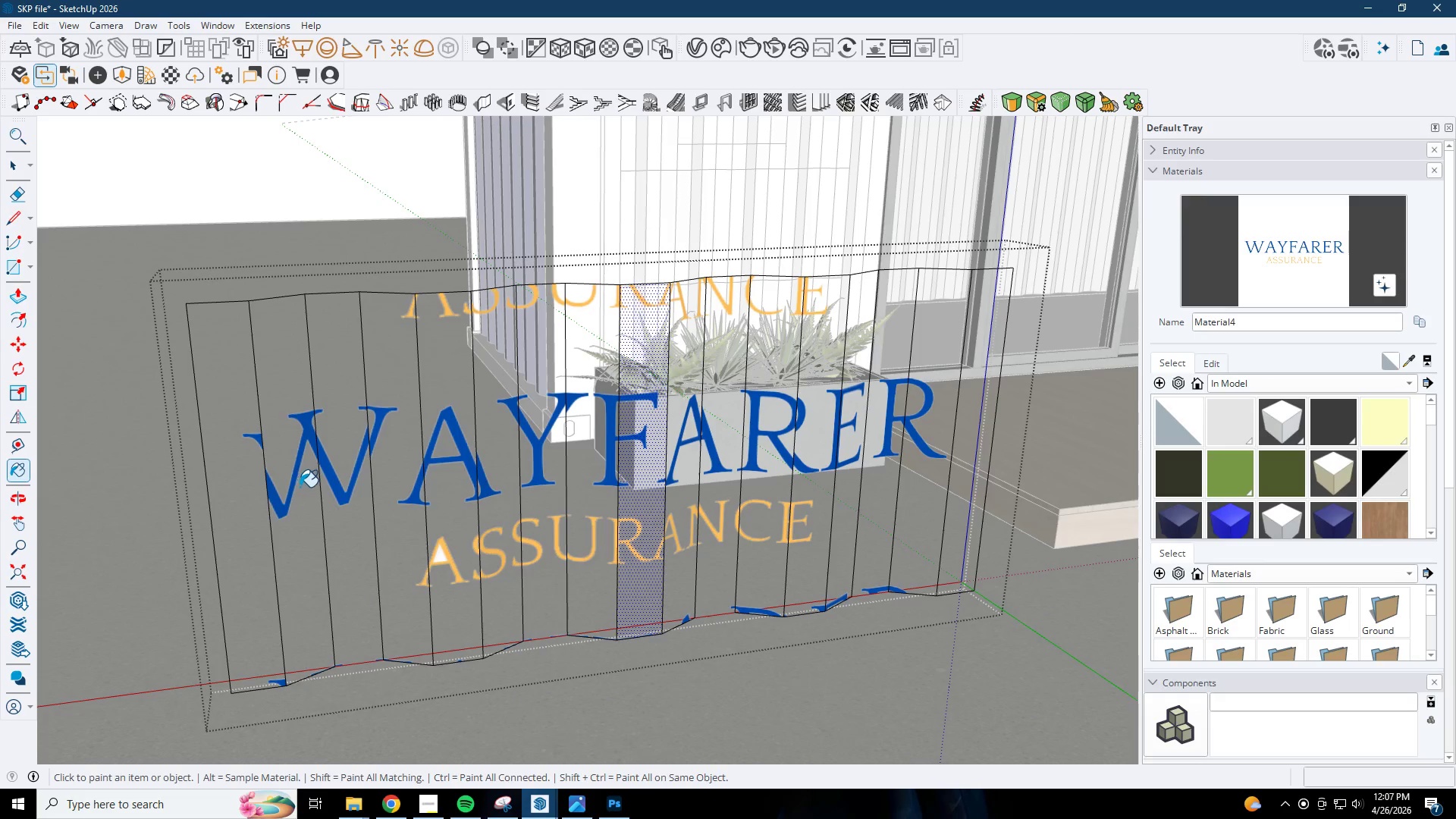 
left_click([240, 464])
 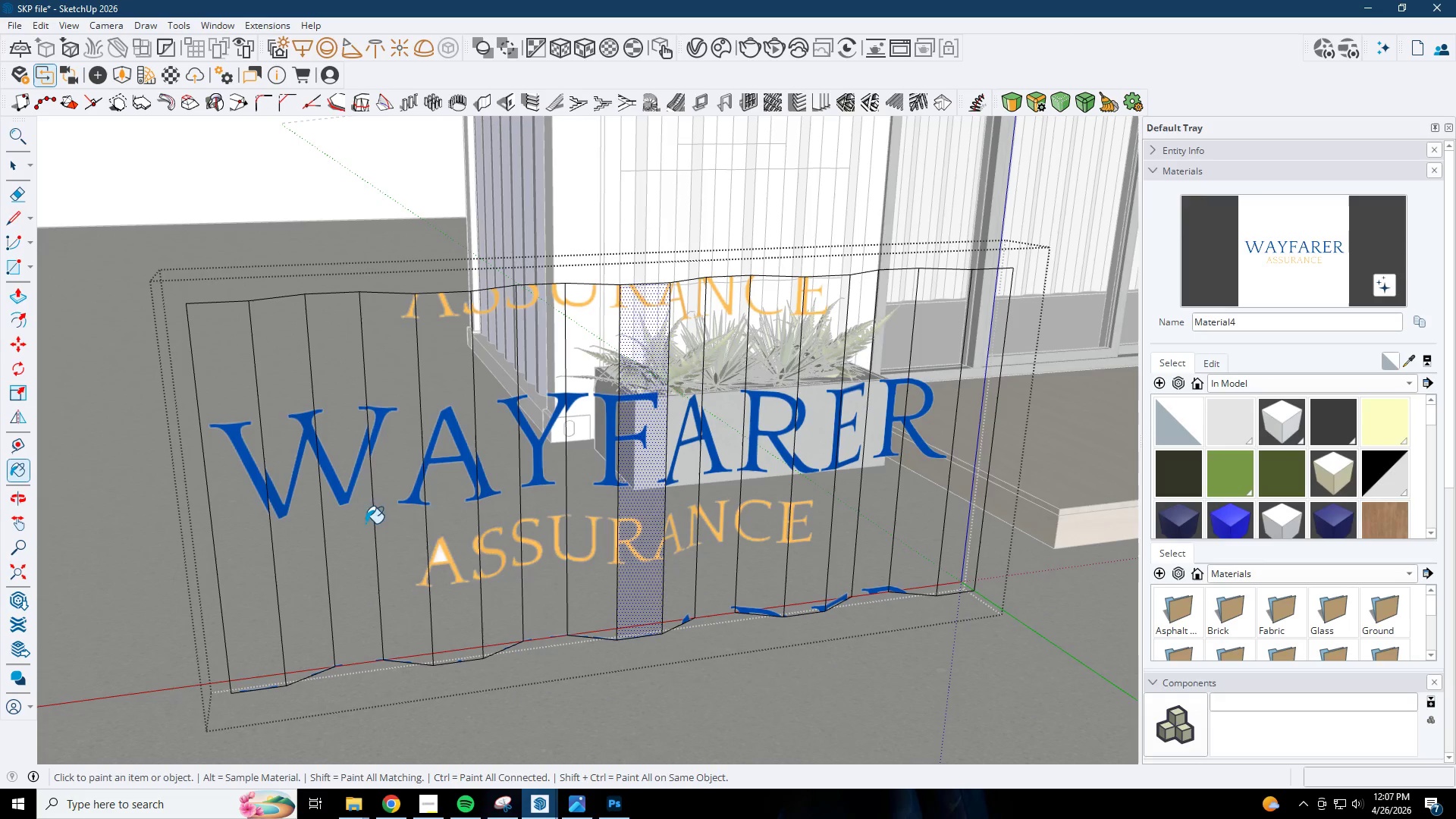 
left_click([441, 563])
 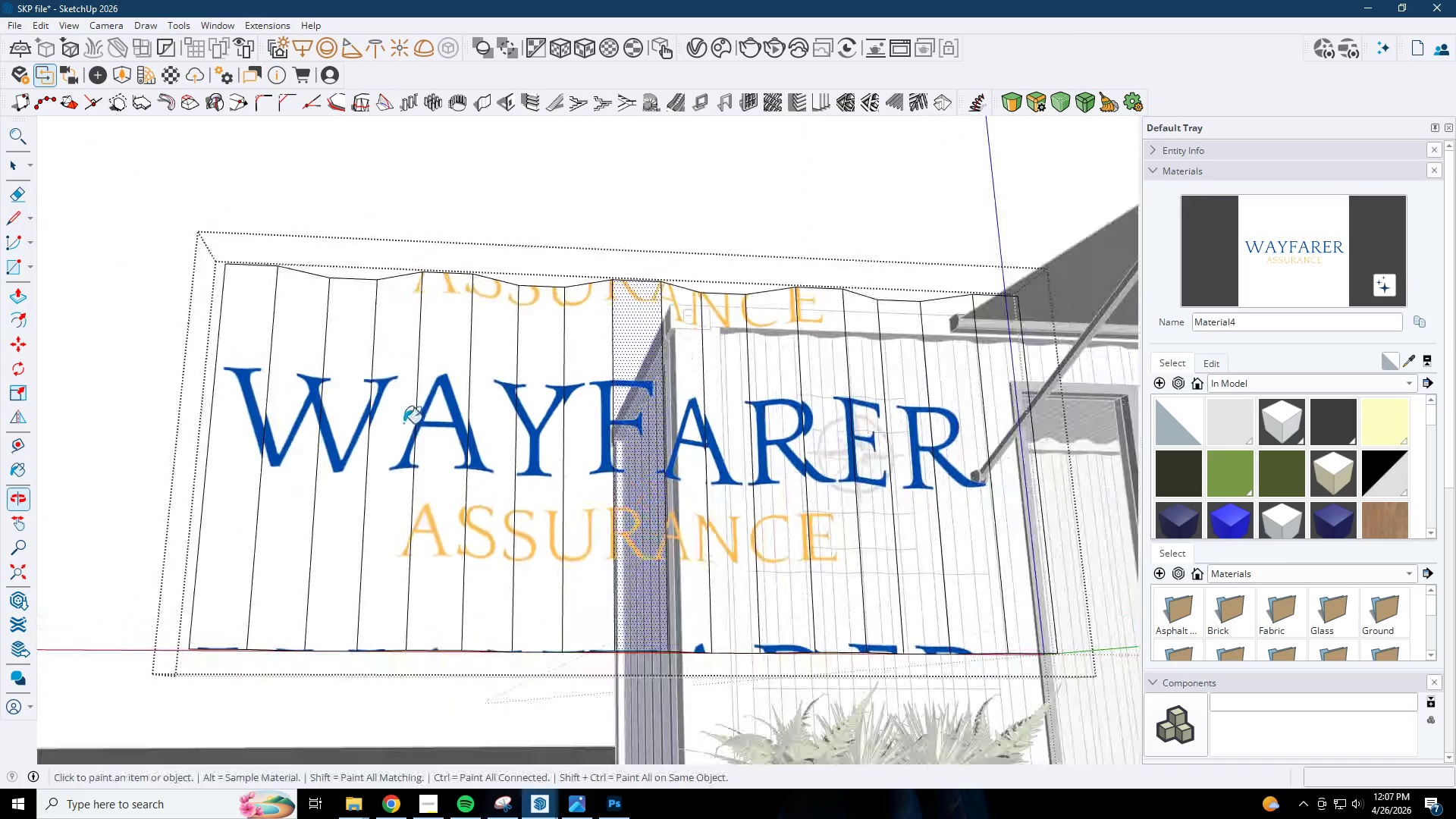 
triple_click([535, 538])
 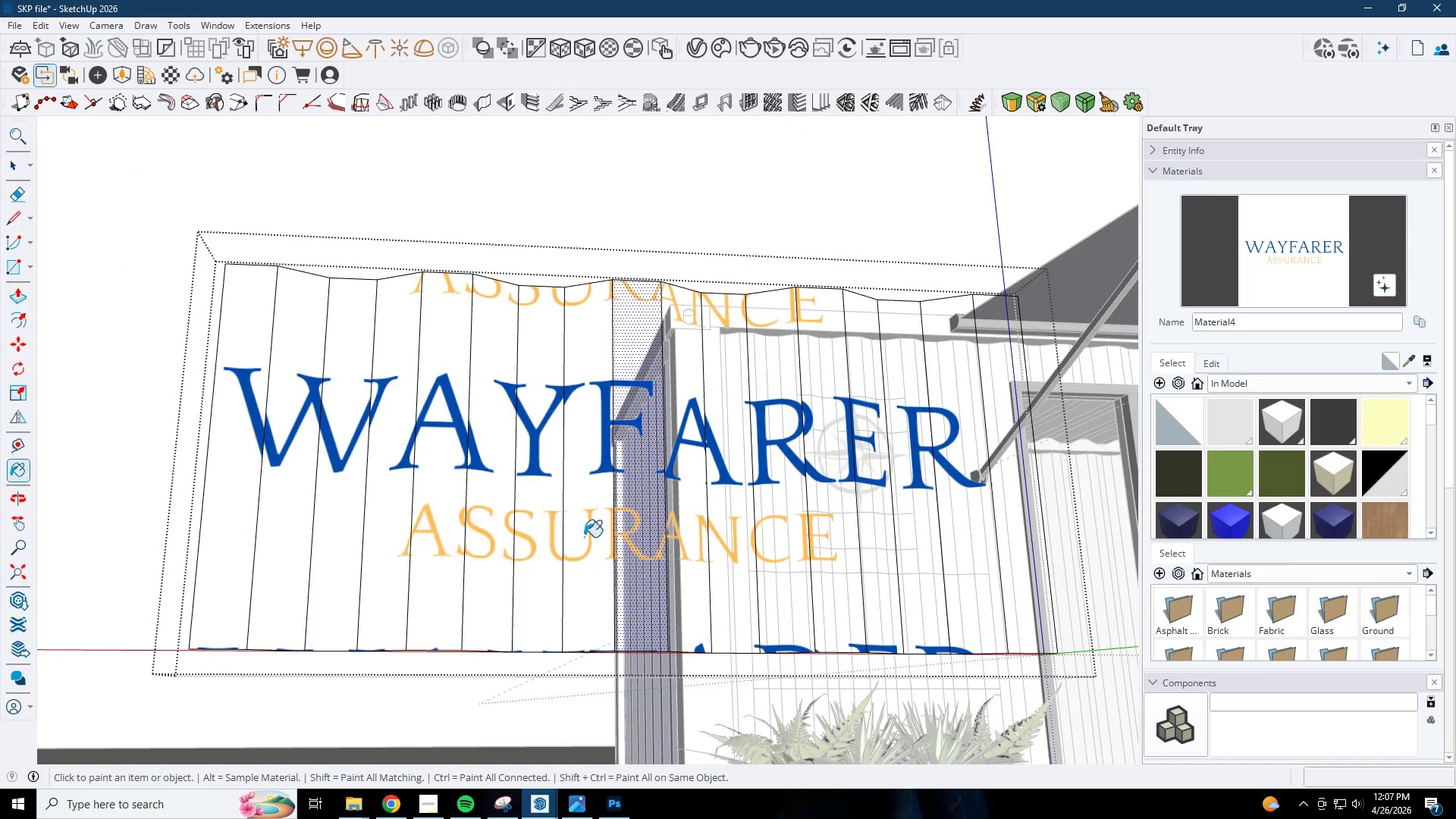 
triple_click([748, 532])
 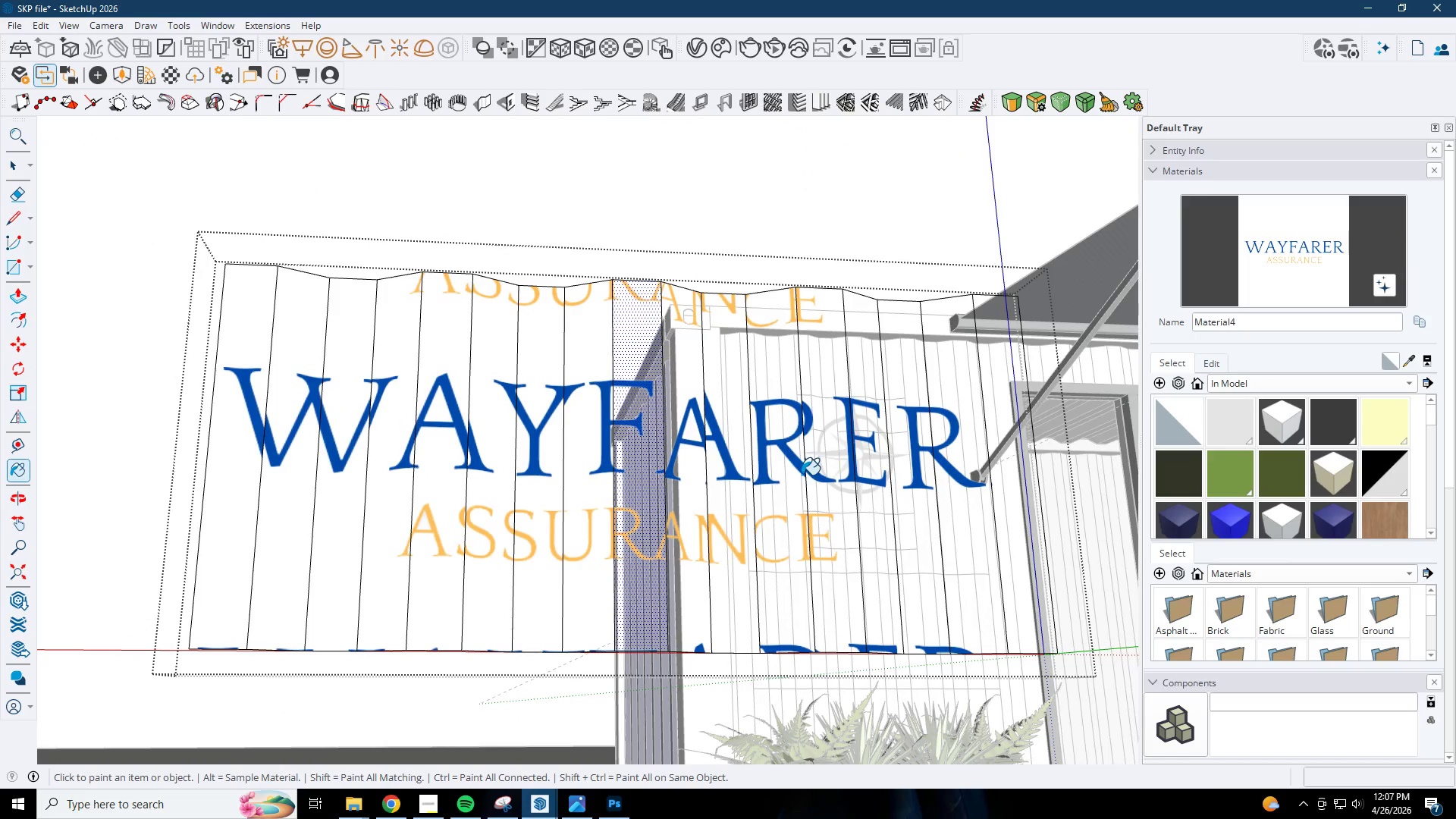 
double_click([829, 452])
 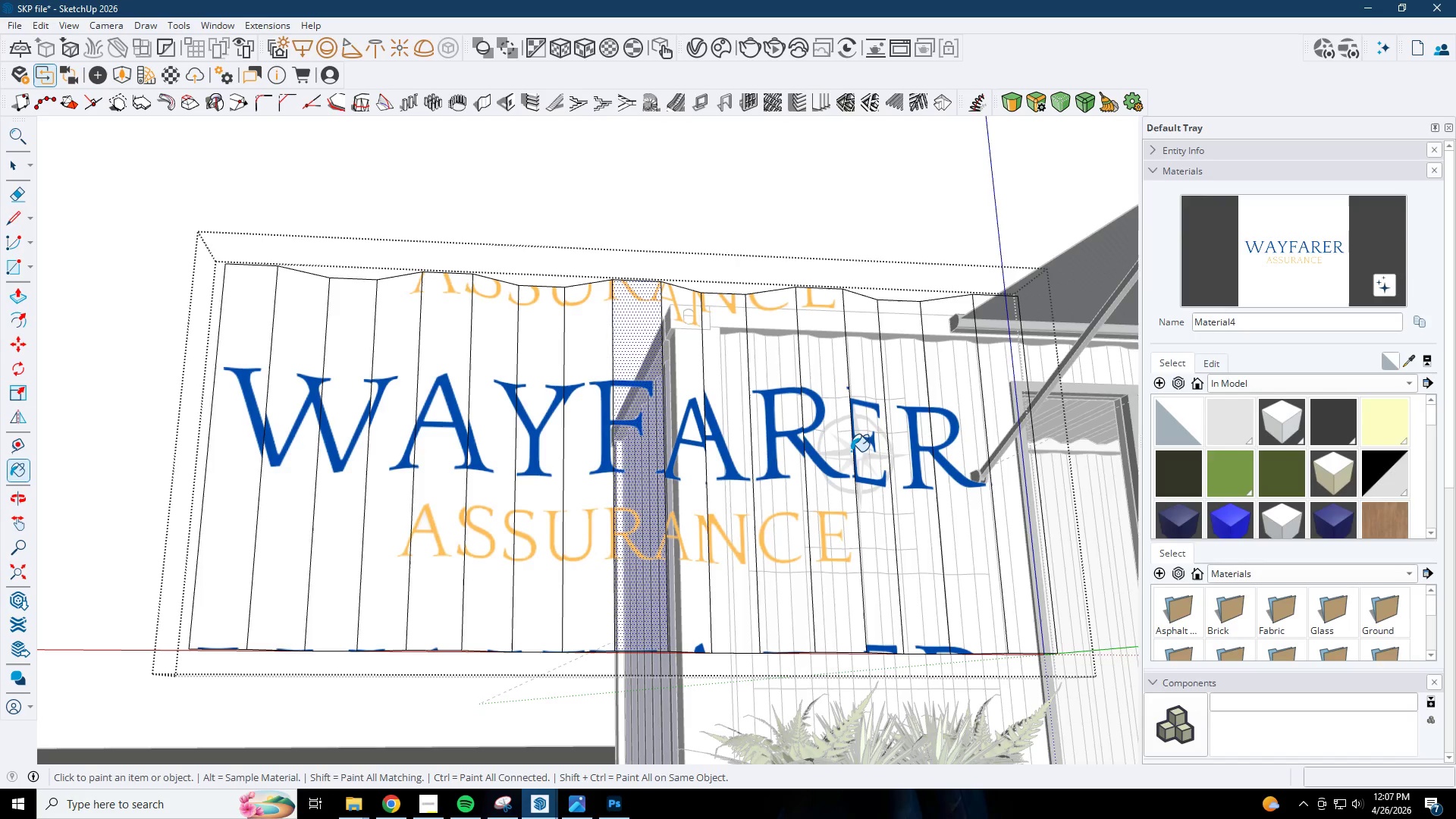 
triple_click([861, 447])
 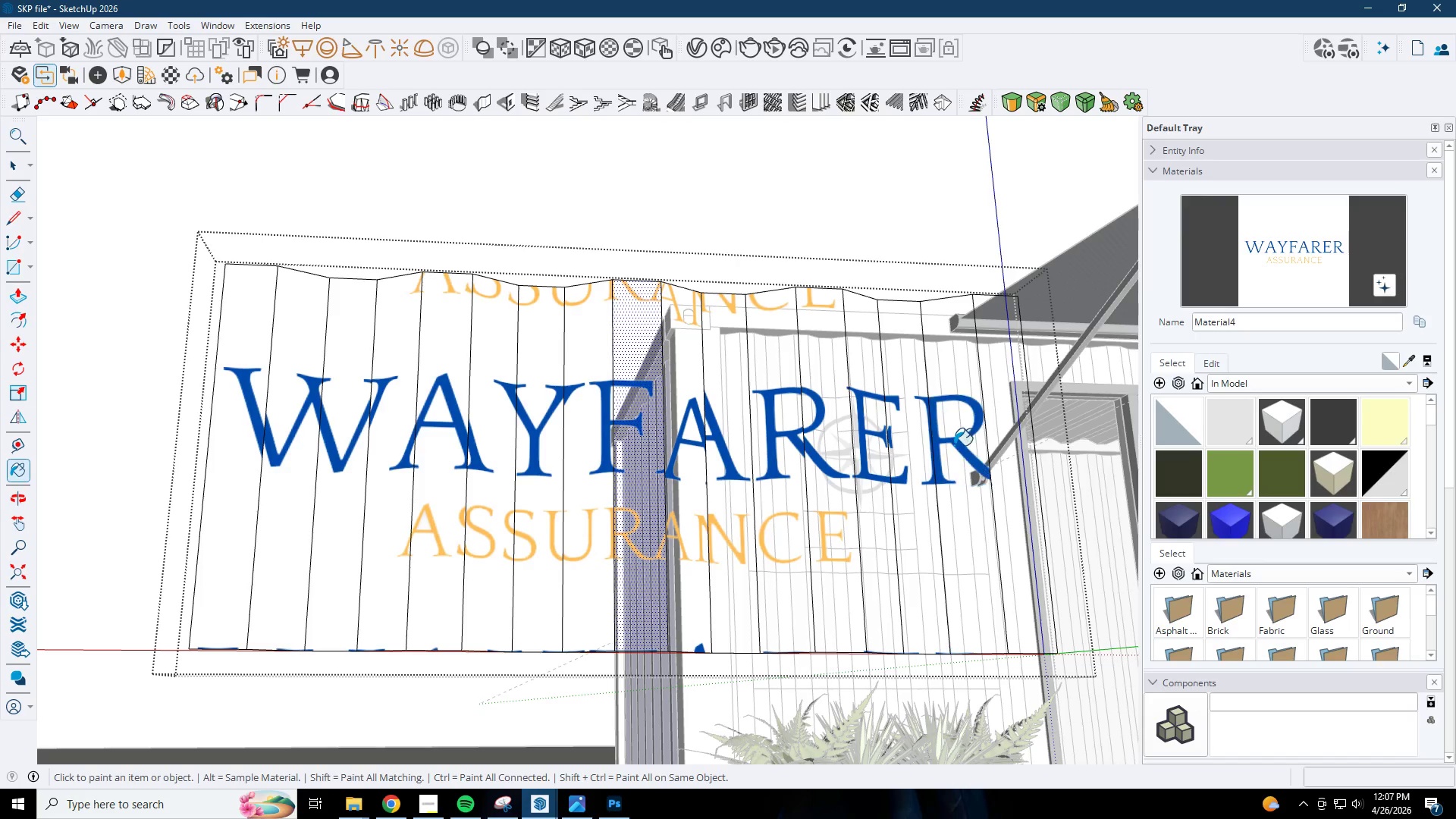 
scroll: coordinate [896, 453], scroll_direction: down, amount: 2.0
 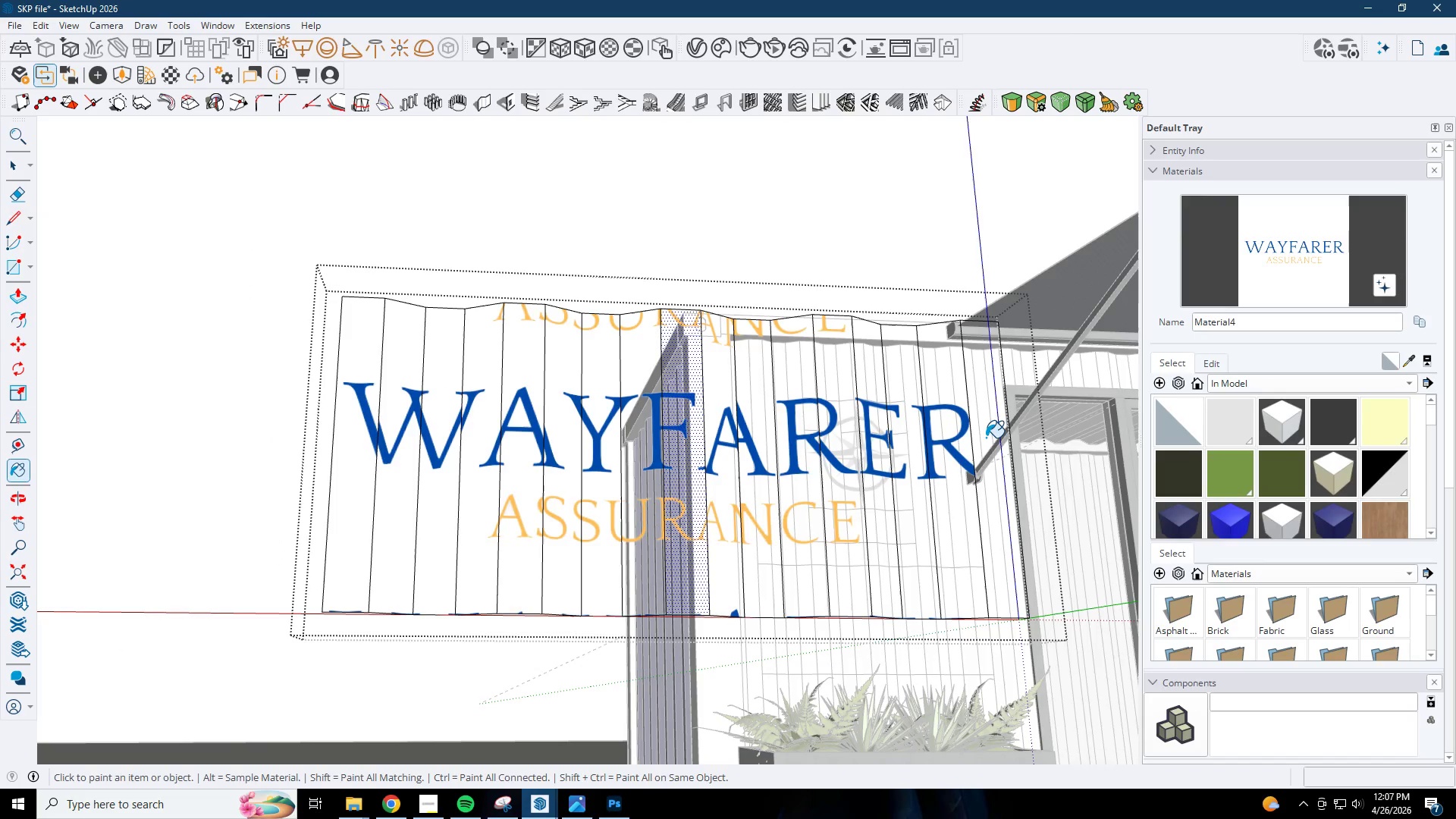 
left_click([987, 436])
 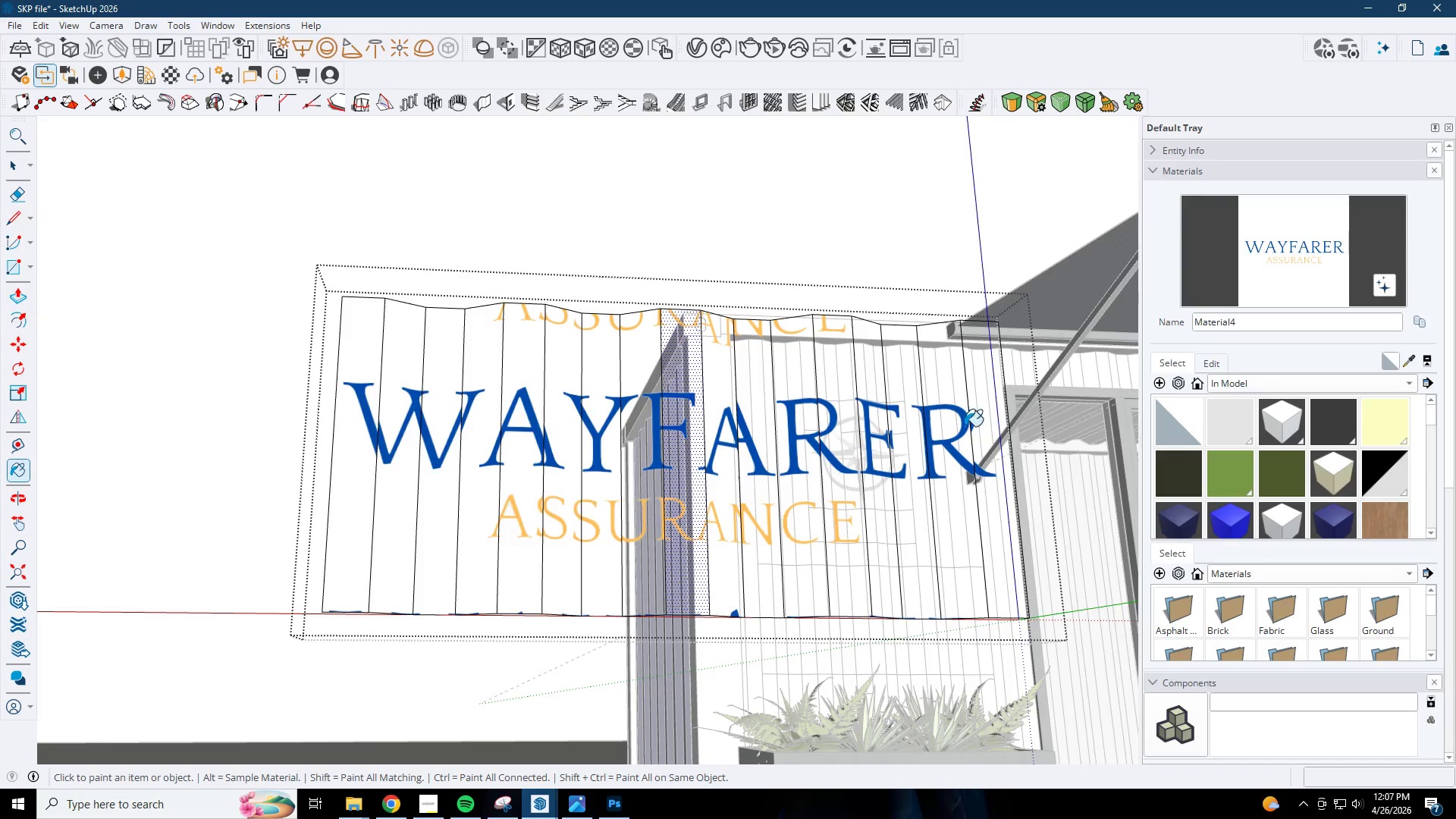 
scroll: coordinate [739, 463], scroll_direction: down, amount: 4.0
 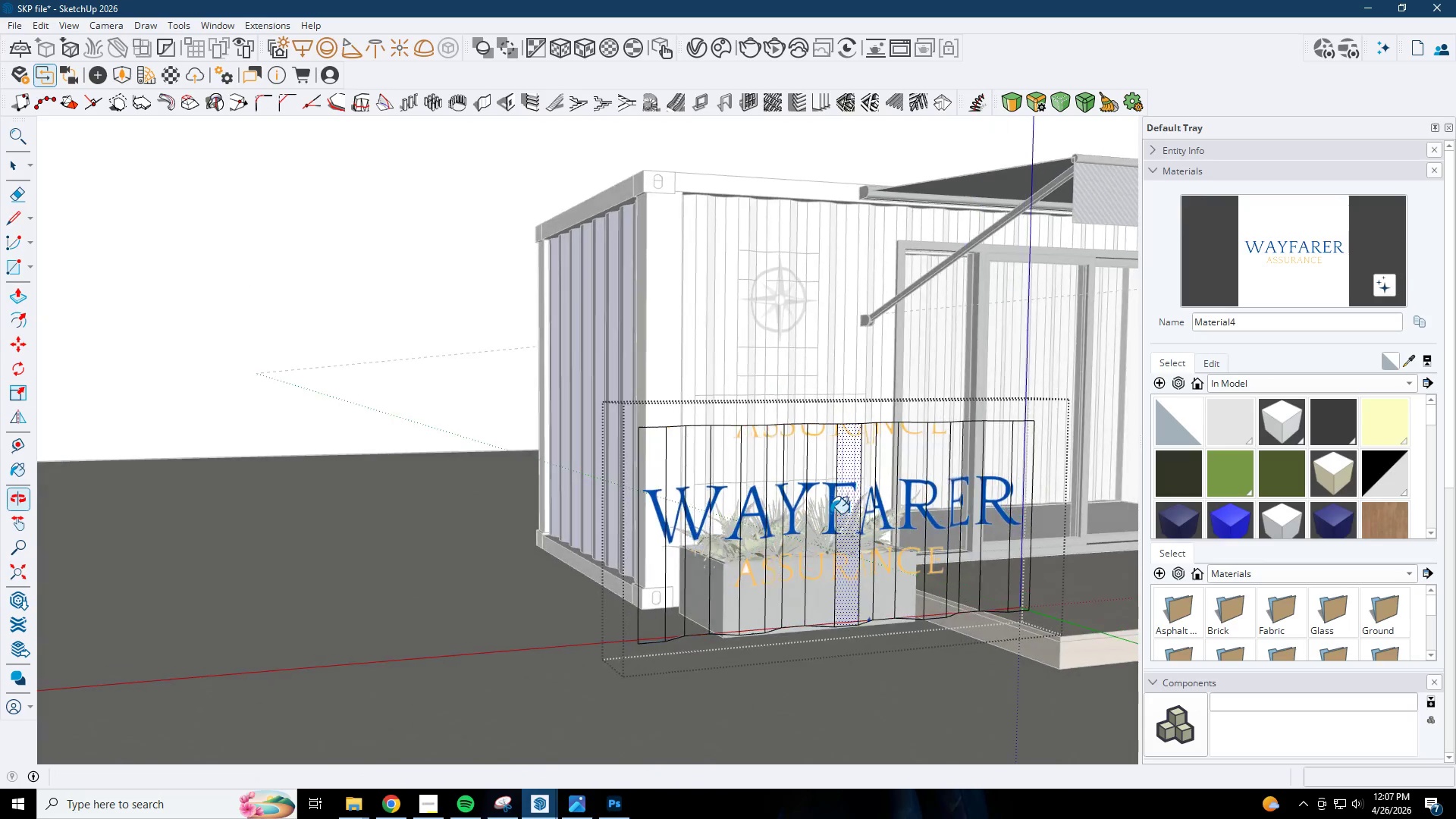 
key(Space)
 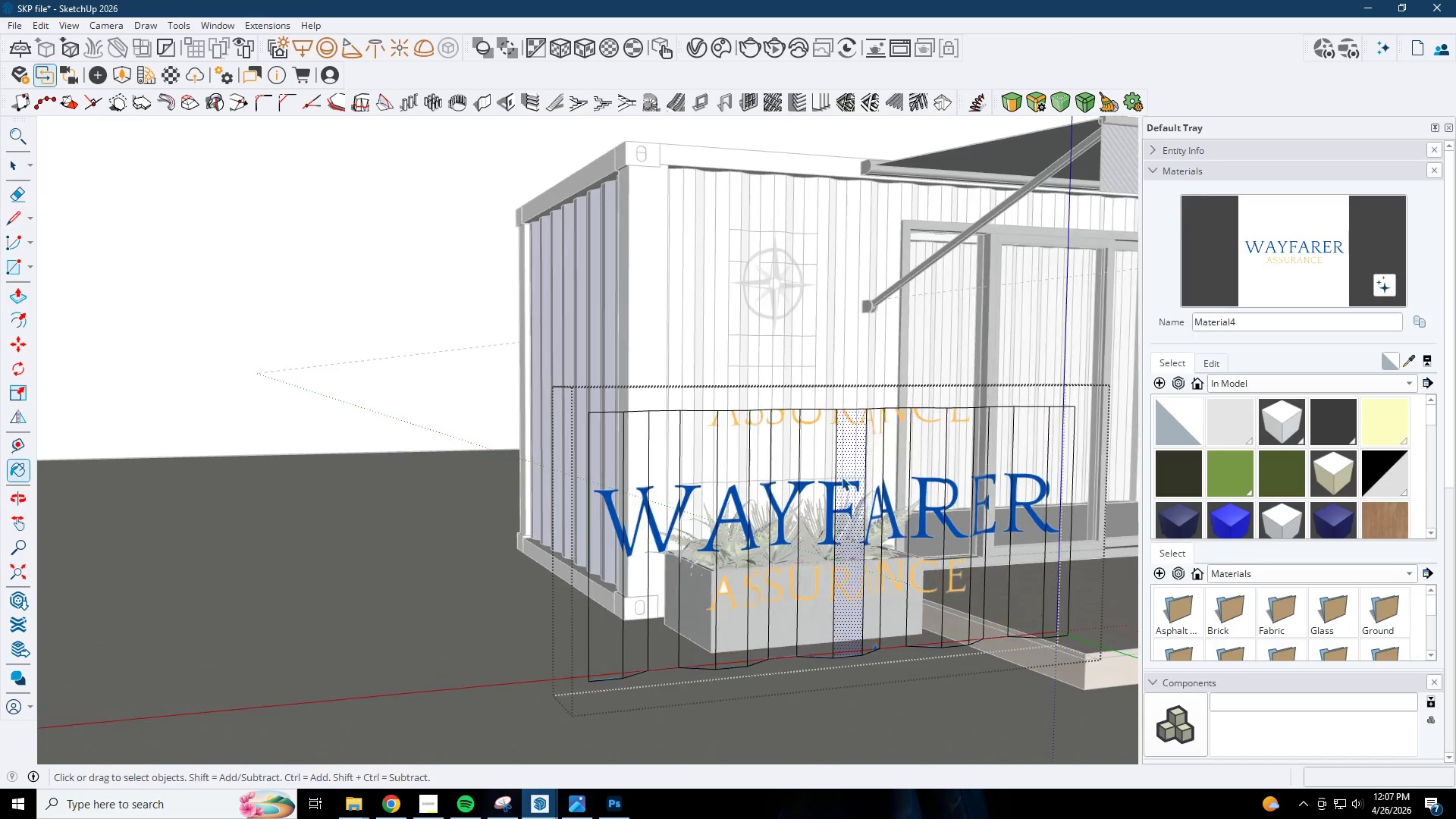 
key(Escape)
 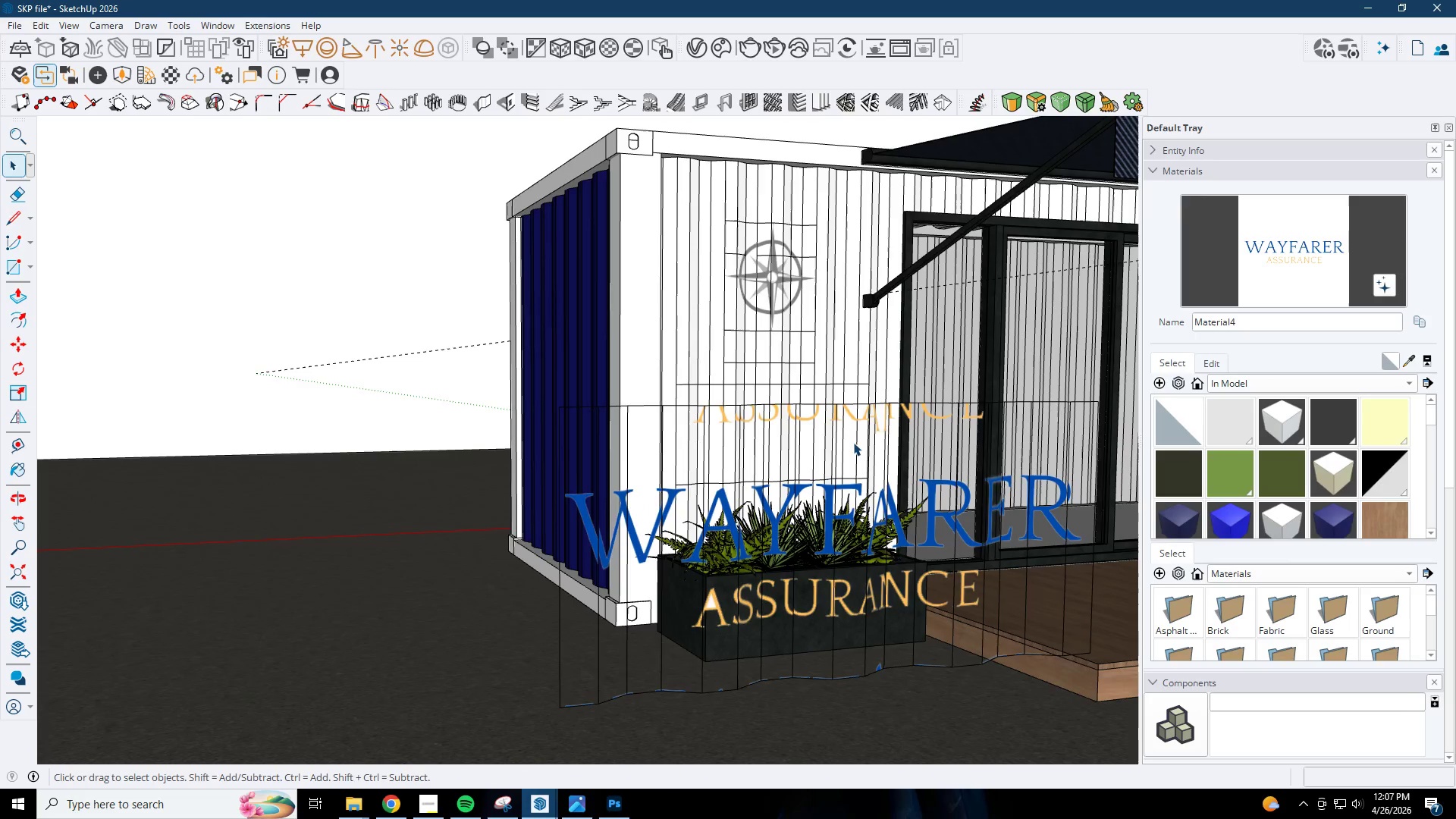 
double_click([855, 441])
 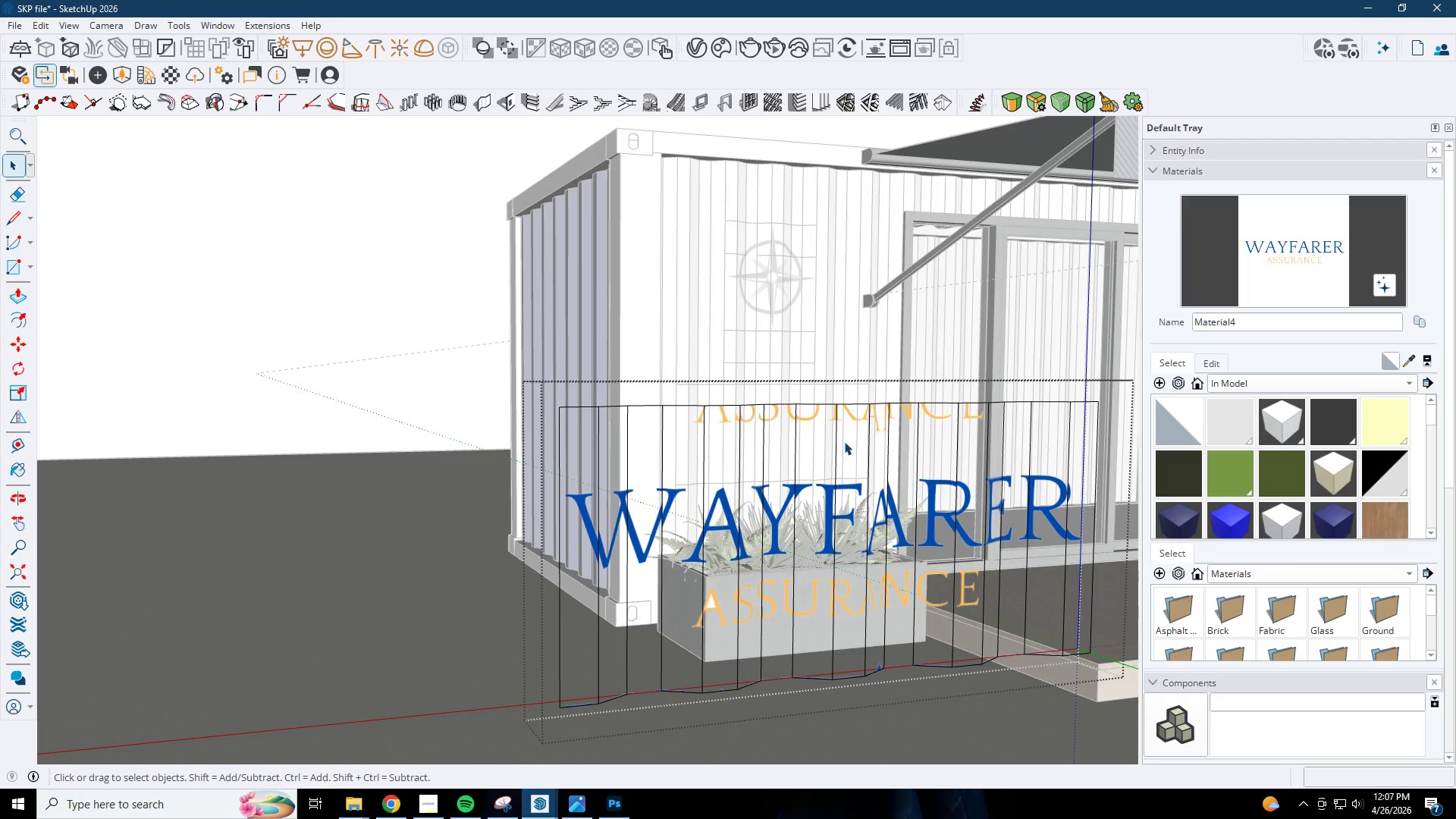 
scroll: coordinate [837, 456], scroll_direction: up, amount: 3.0
 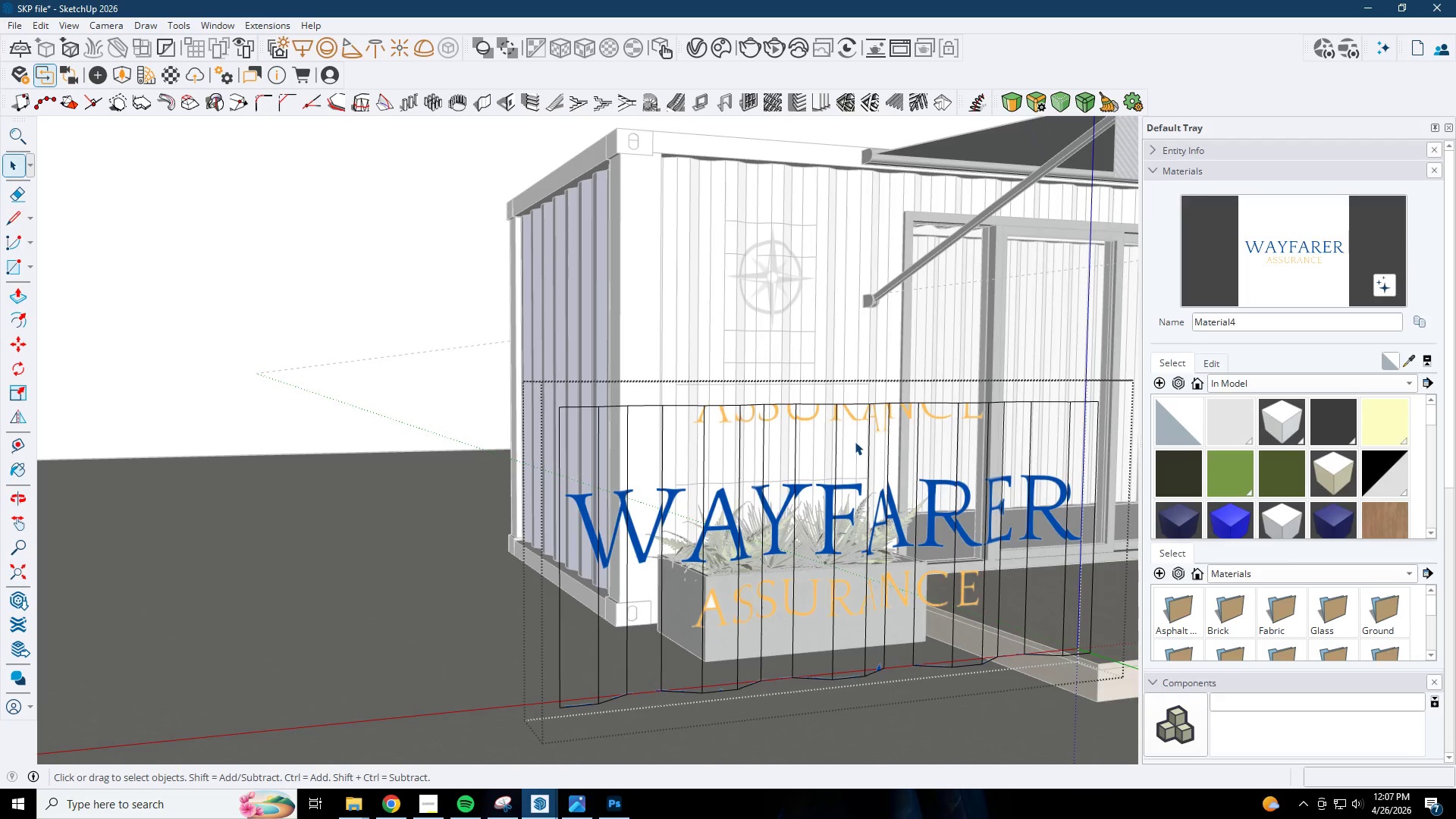 
scroll: coordinate [365, 528], scroll_direction: down, amount: 3.0
 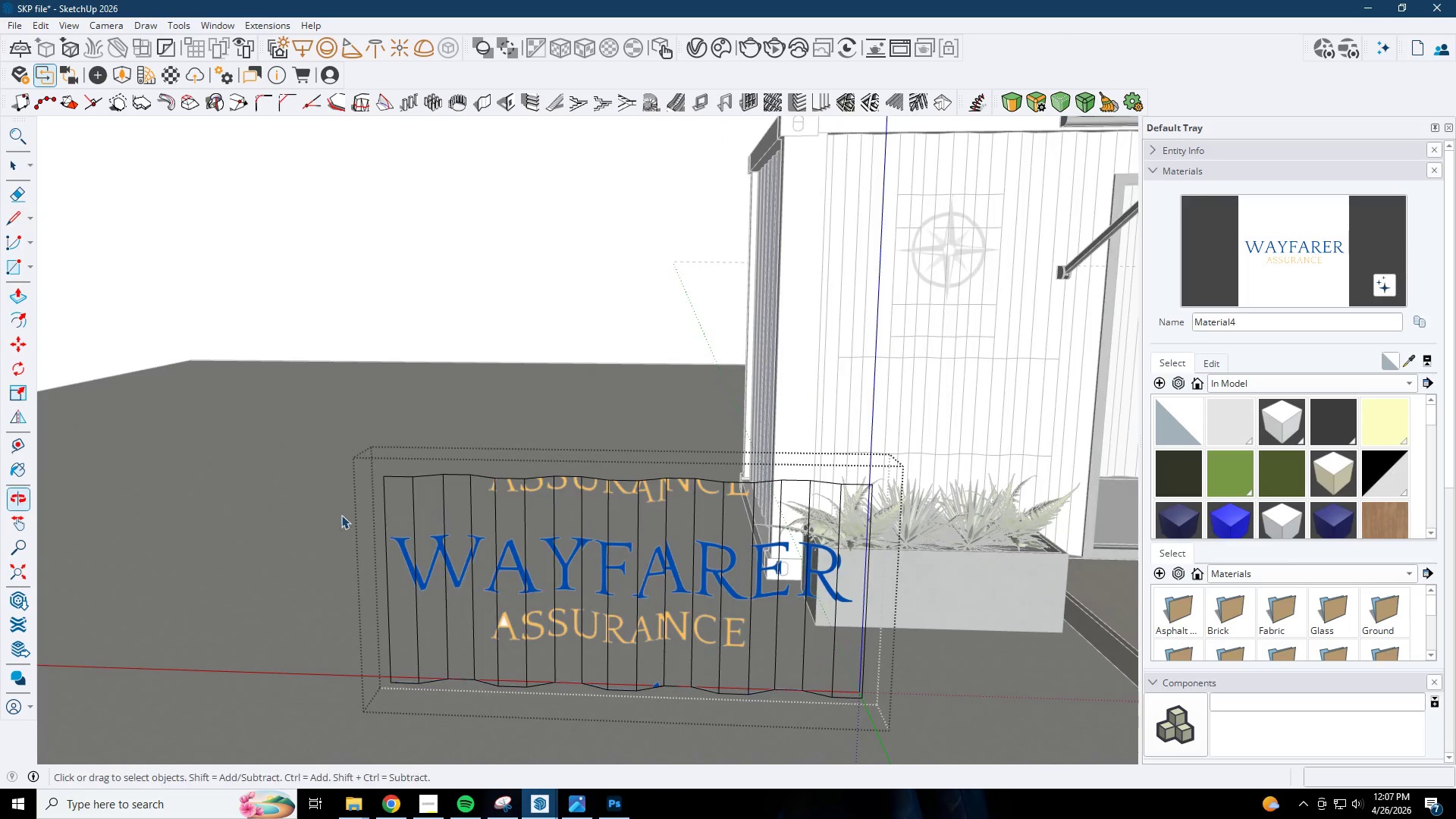 
left_click_drag(start_coordinate=[288, 510], to_coordinate=[993, 453])
 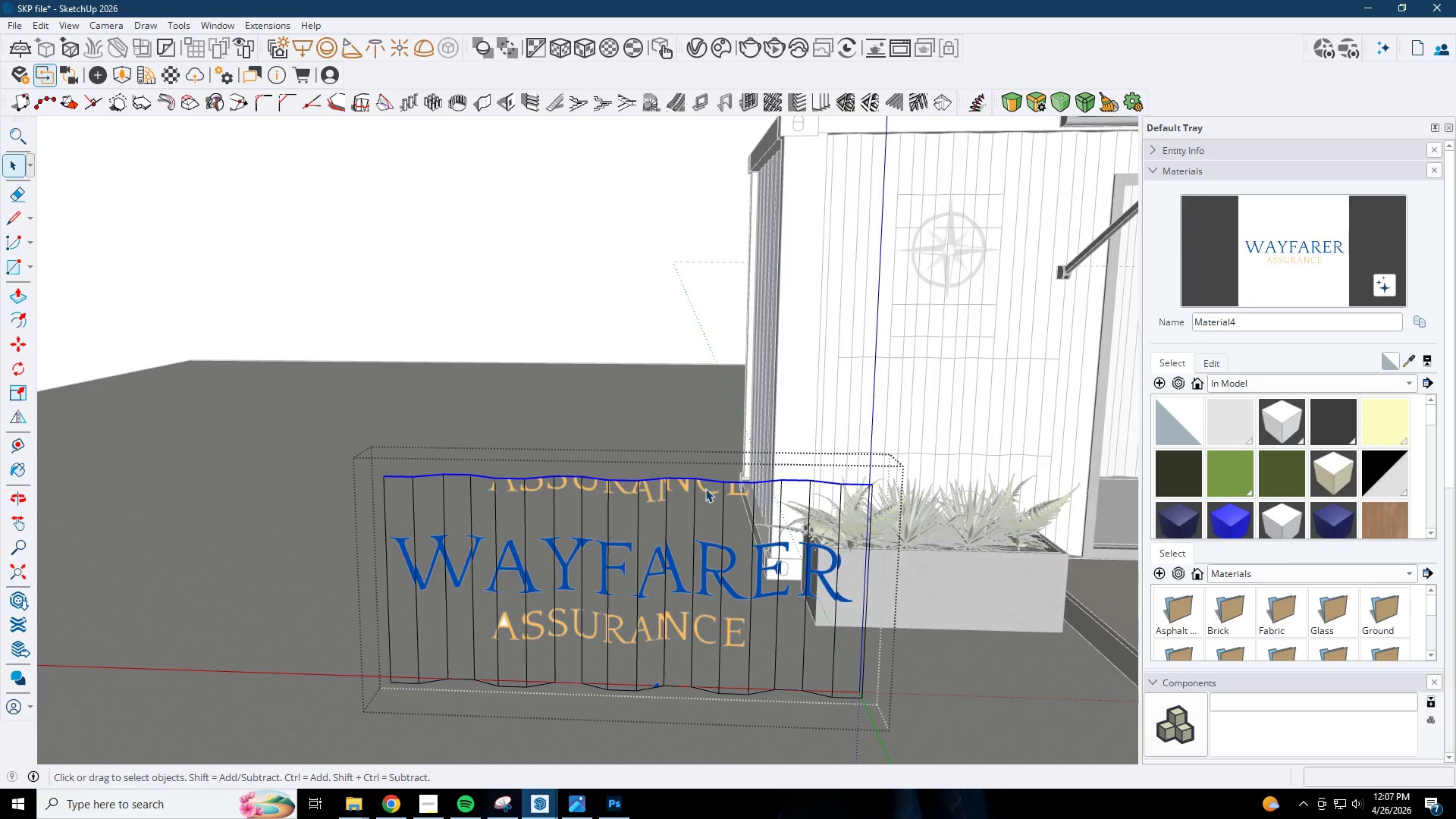 
key(M)
 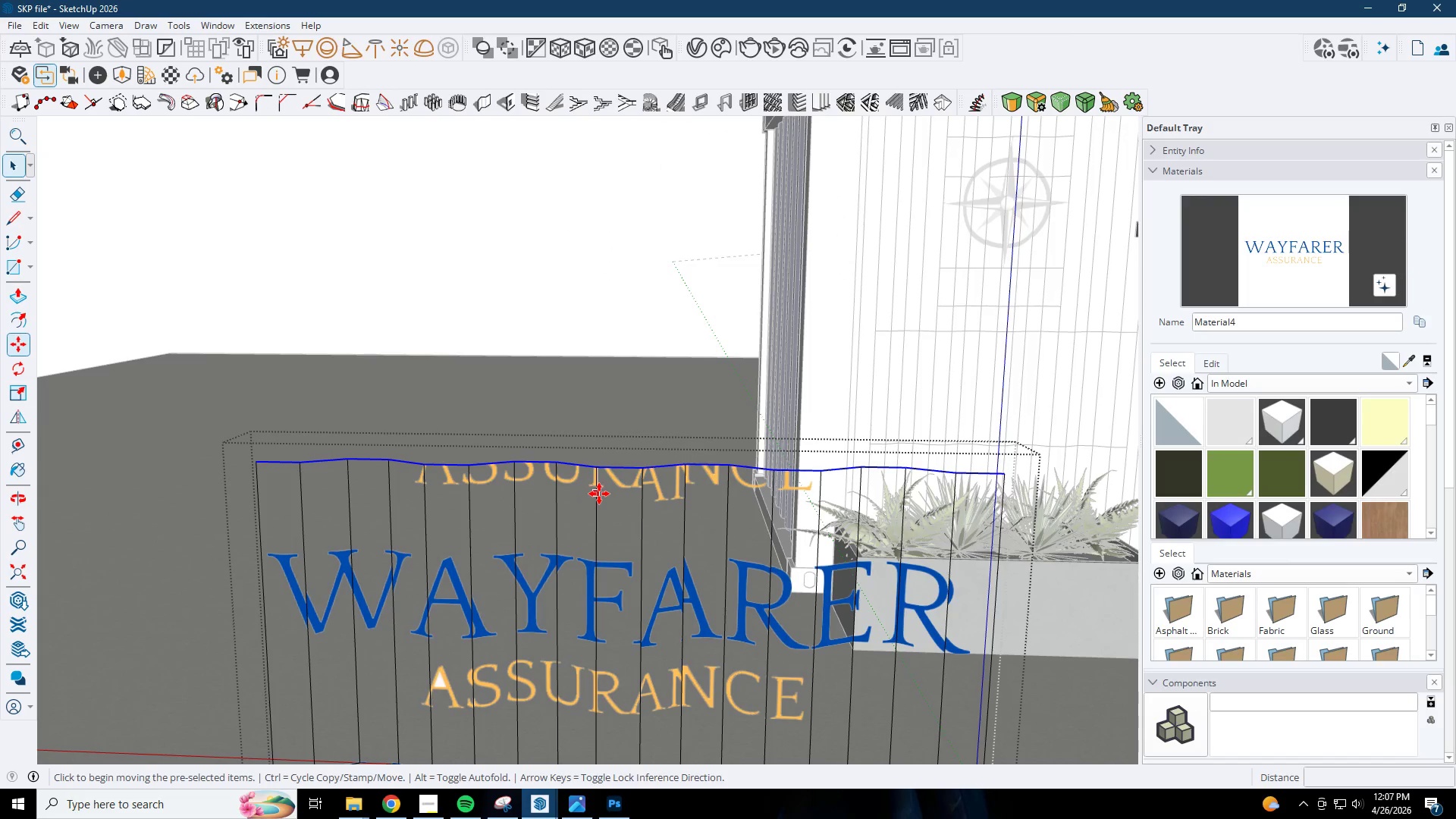 
left_click([599, 492])
 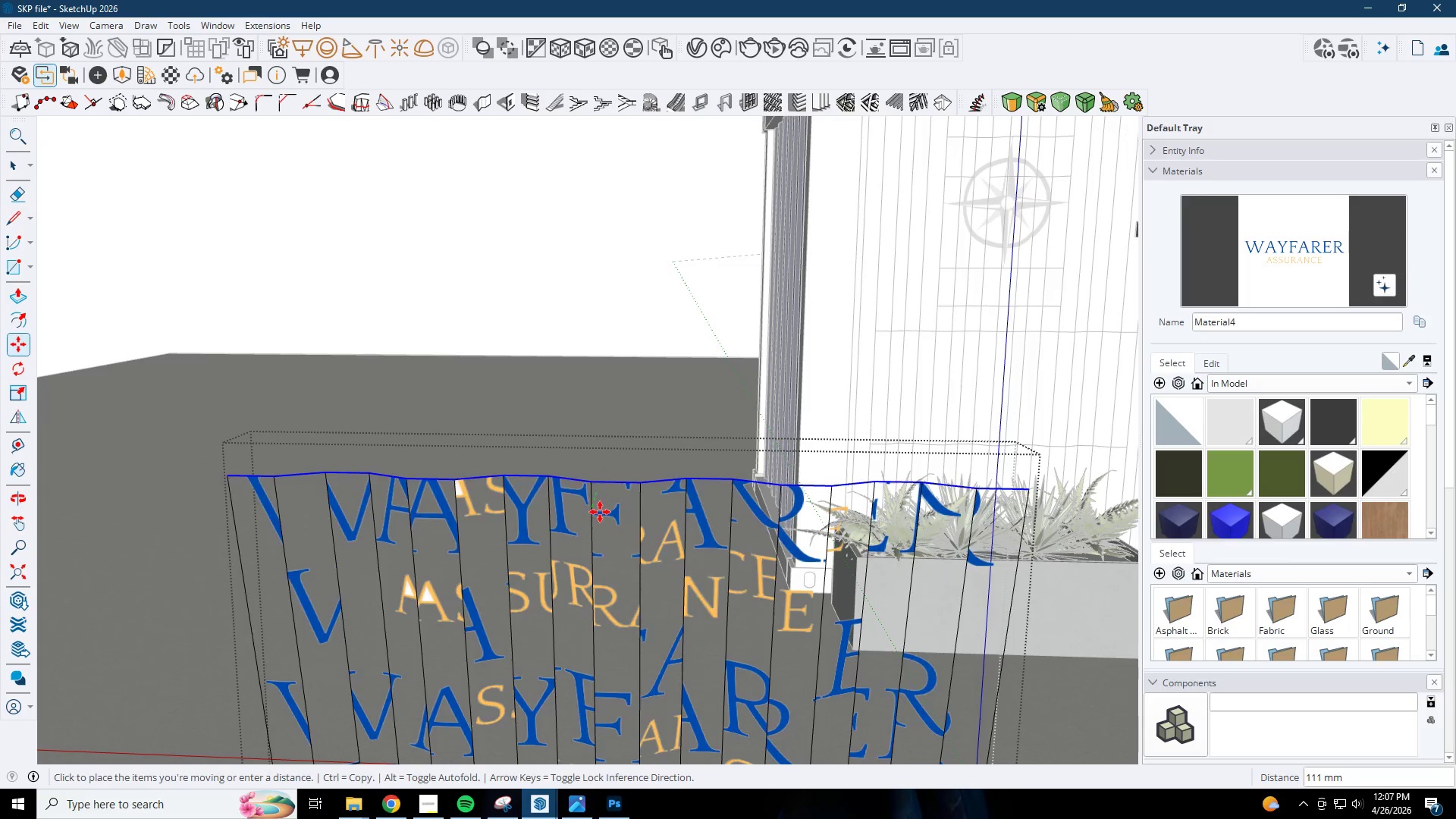 
scroll: coordinate [585, 500], scroll_direction: up, amount: 4.0
 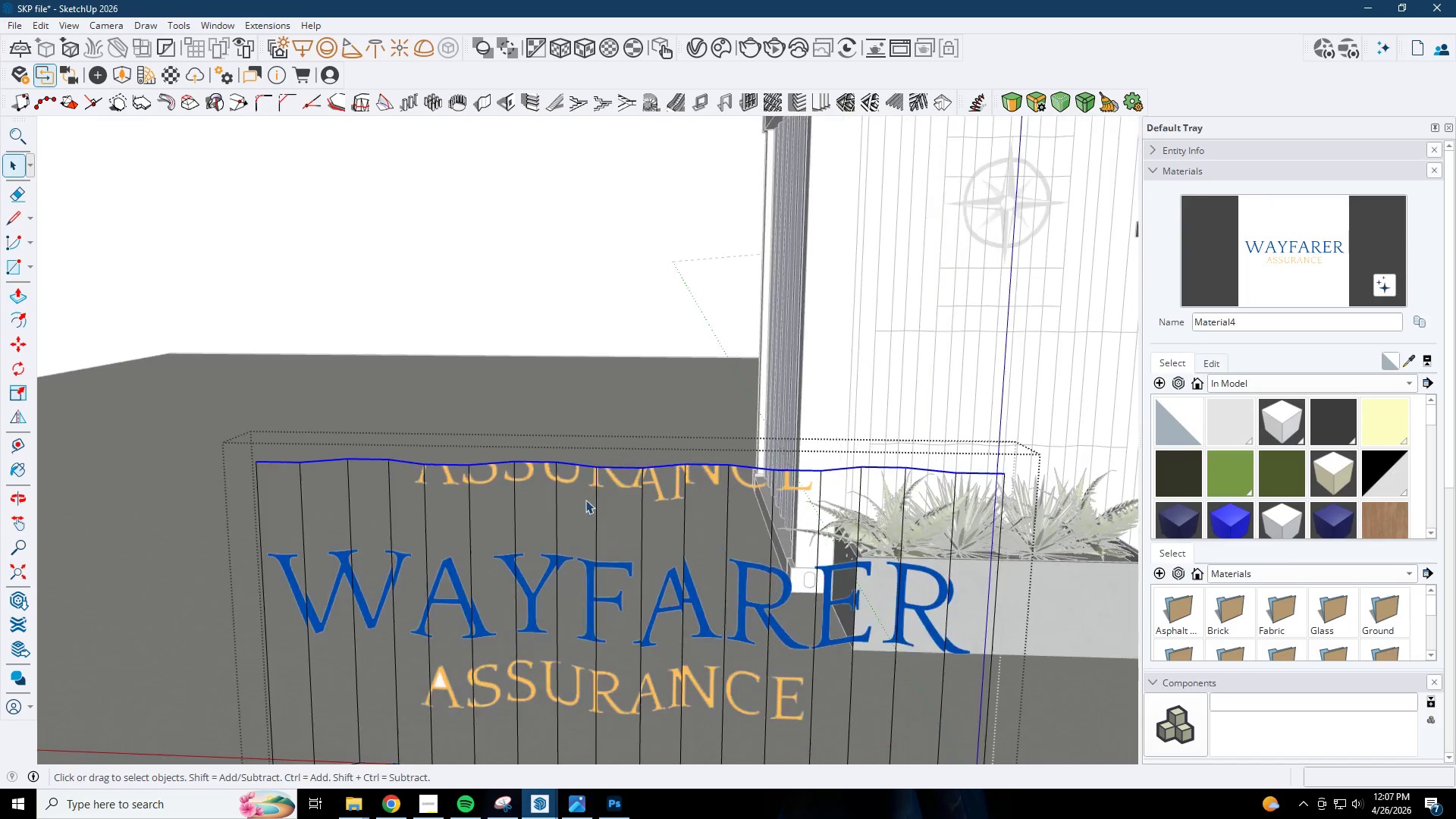 
key(Space)
 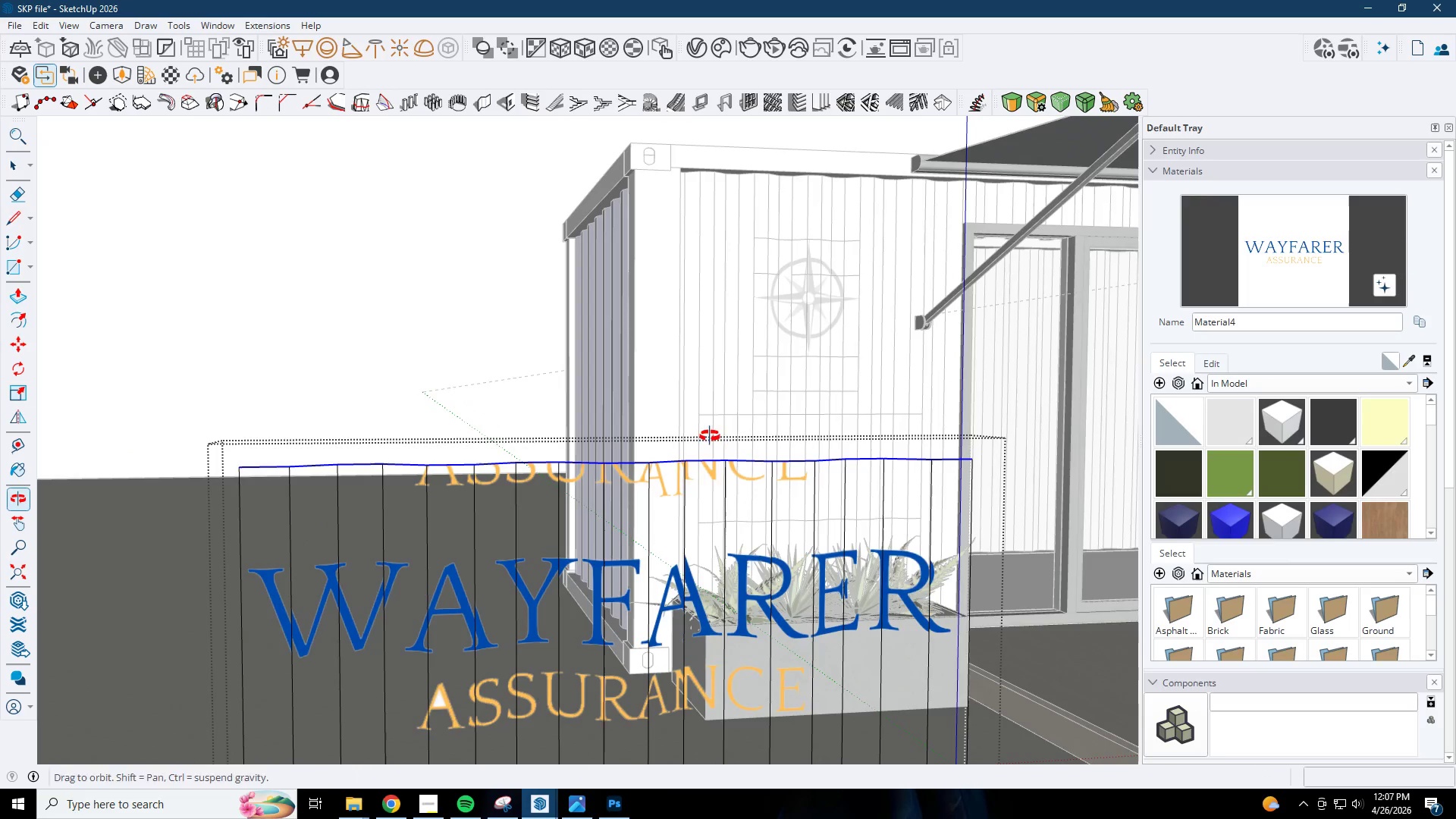 
key(M)
 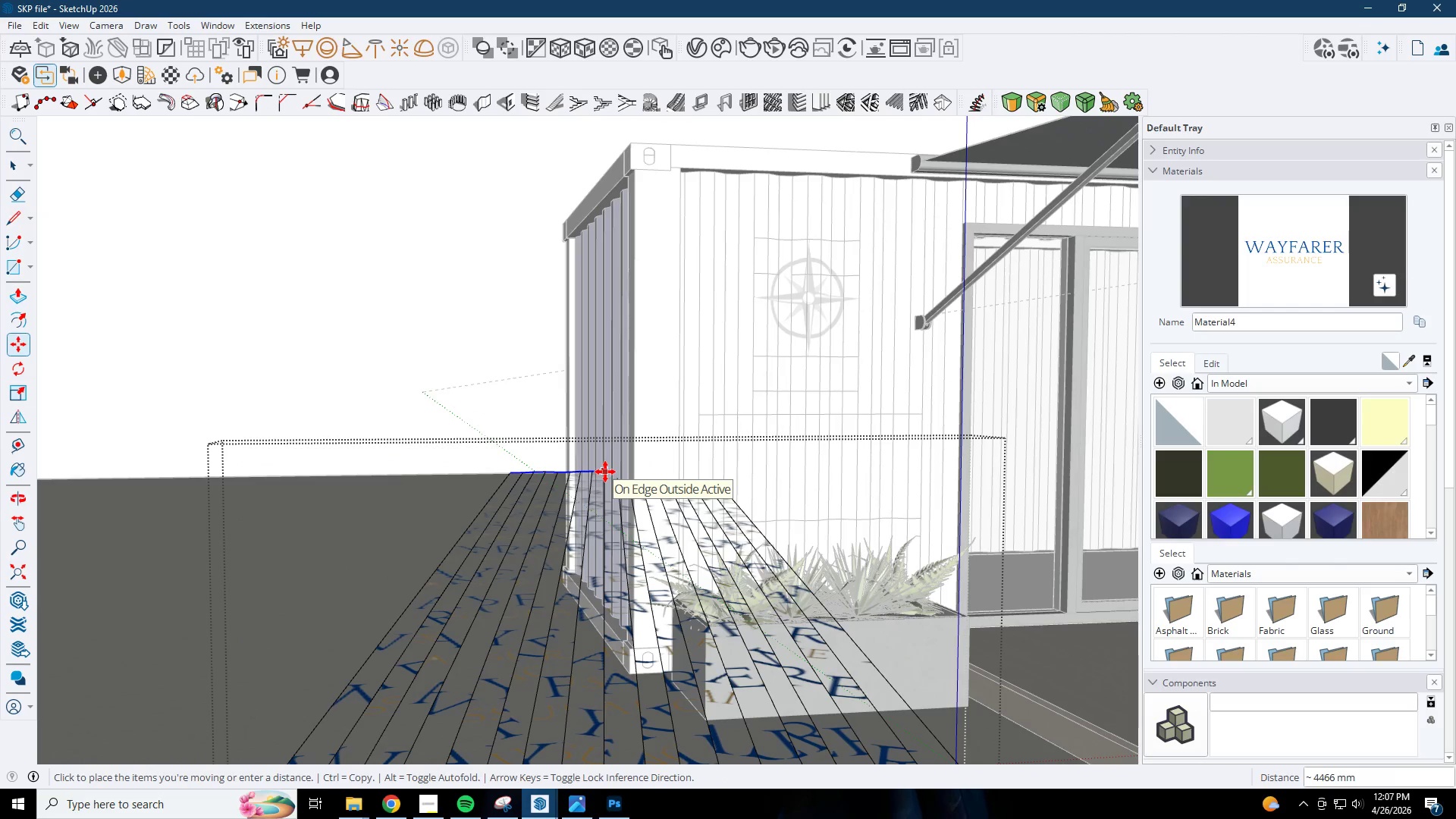 
key(Escape)
 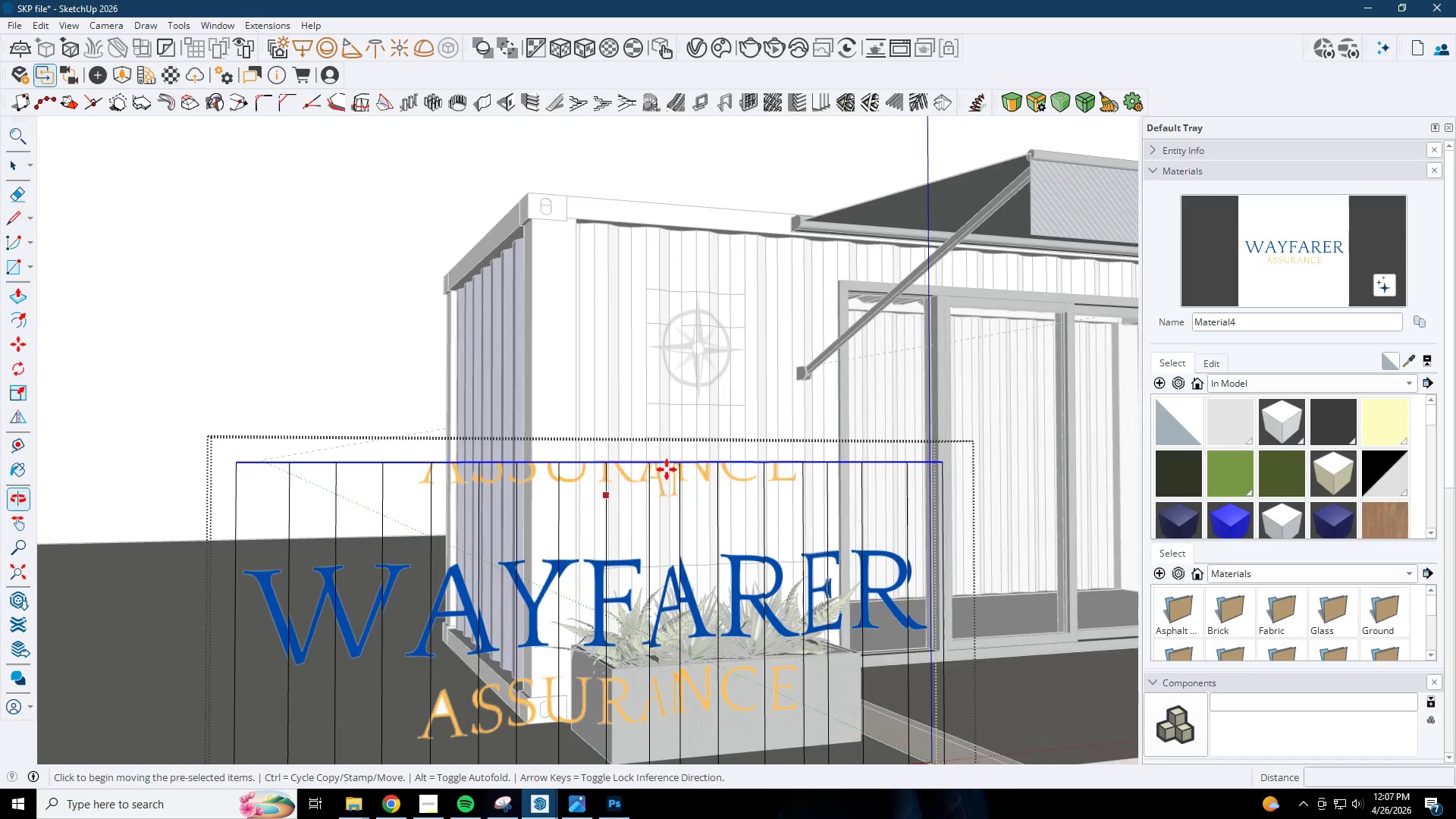 
scroll: coordinate [608, 513], scroll_direction: down, amount: 3.0
 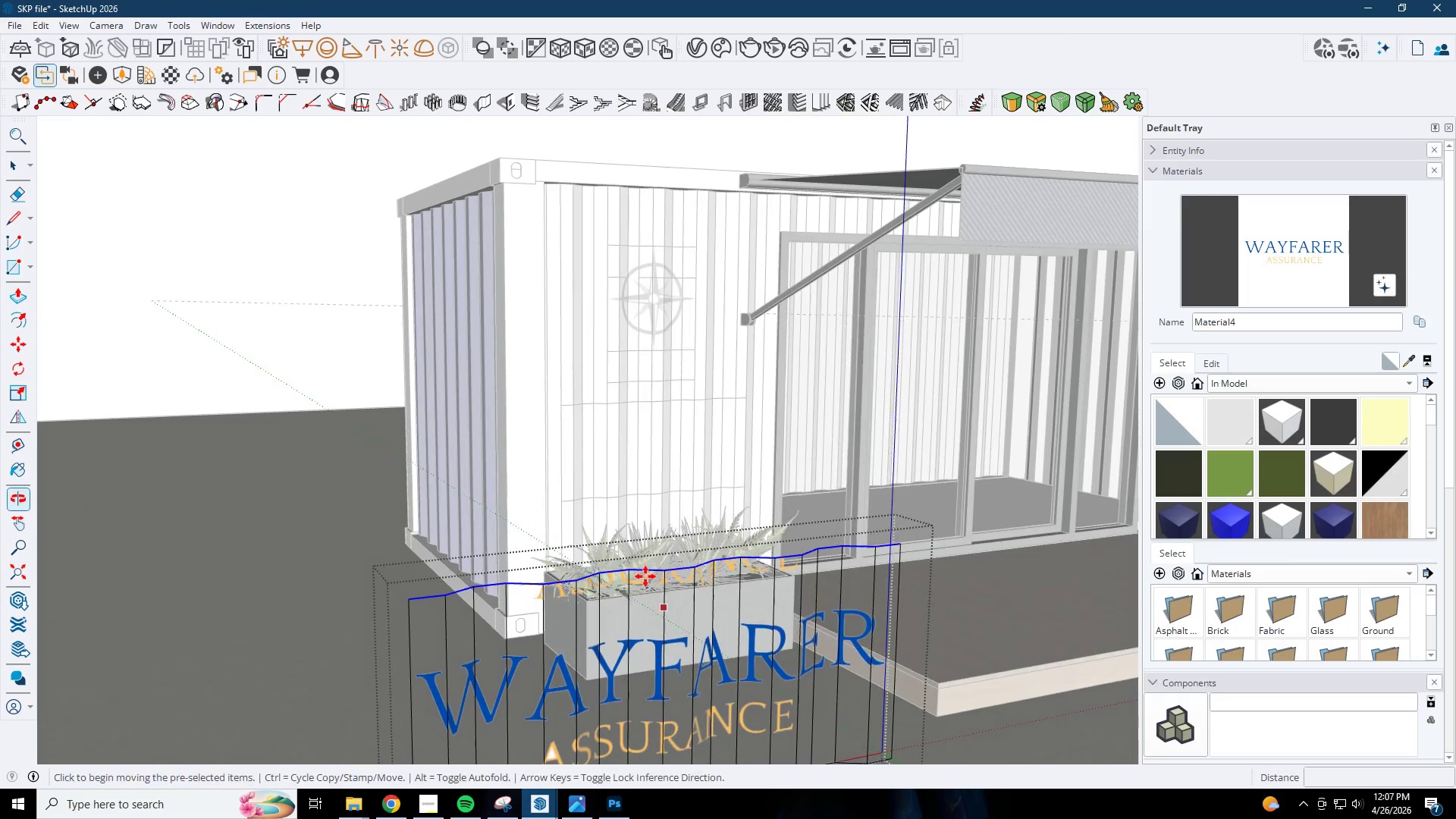 
scroll: coordinate [642, 463], scroll_direction: up, amount: 6.0
 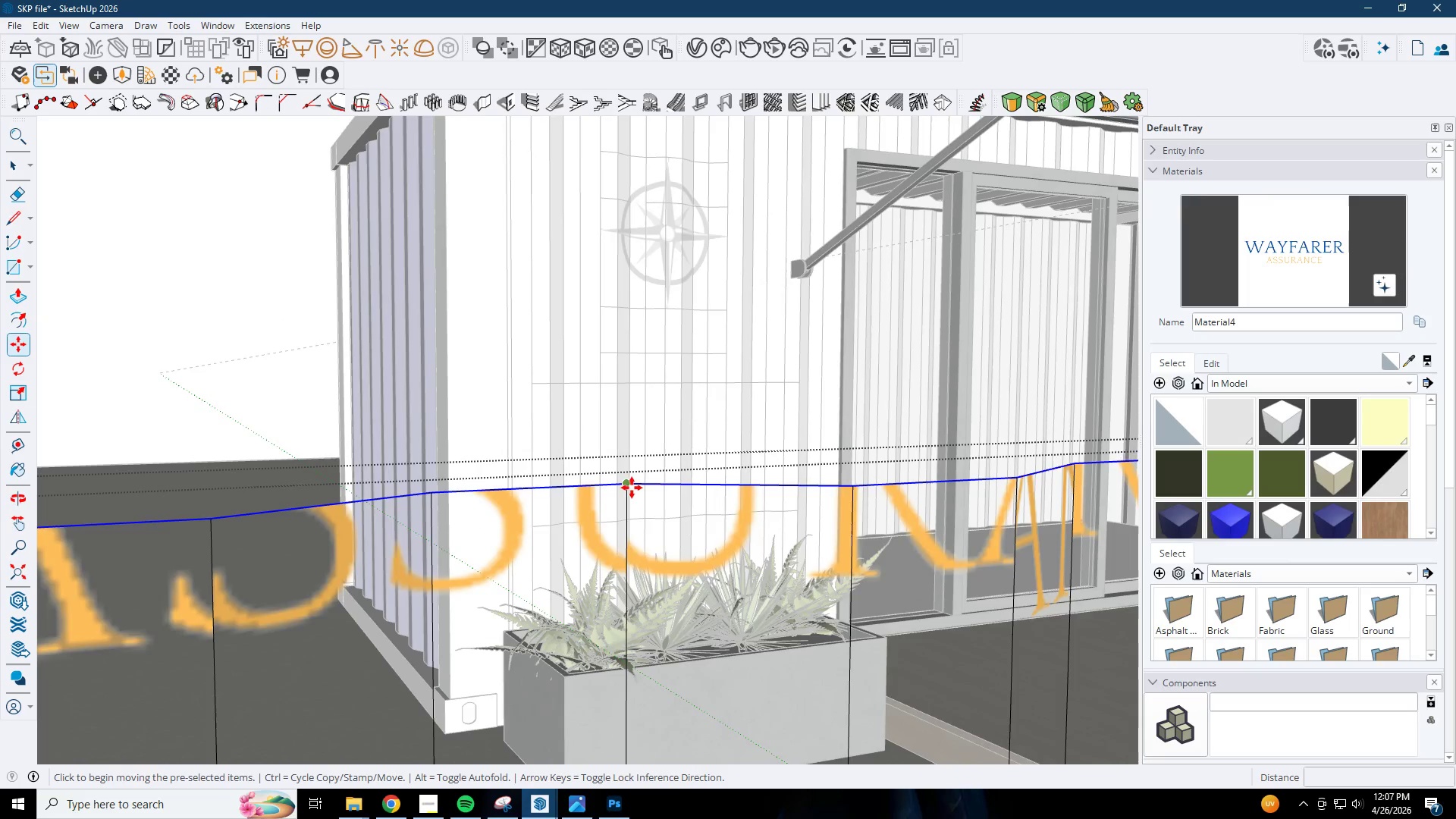 
scroll: coordinate [620, 513], scroll_direction: down, amount: 20.0
 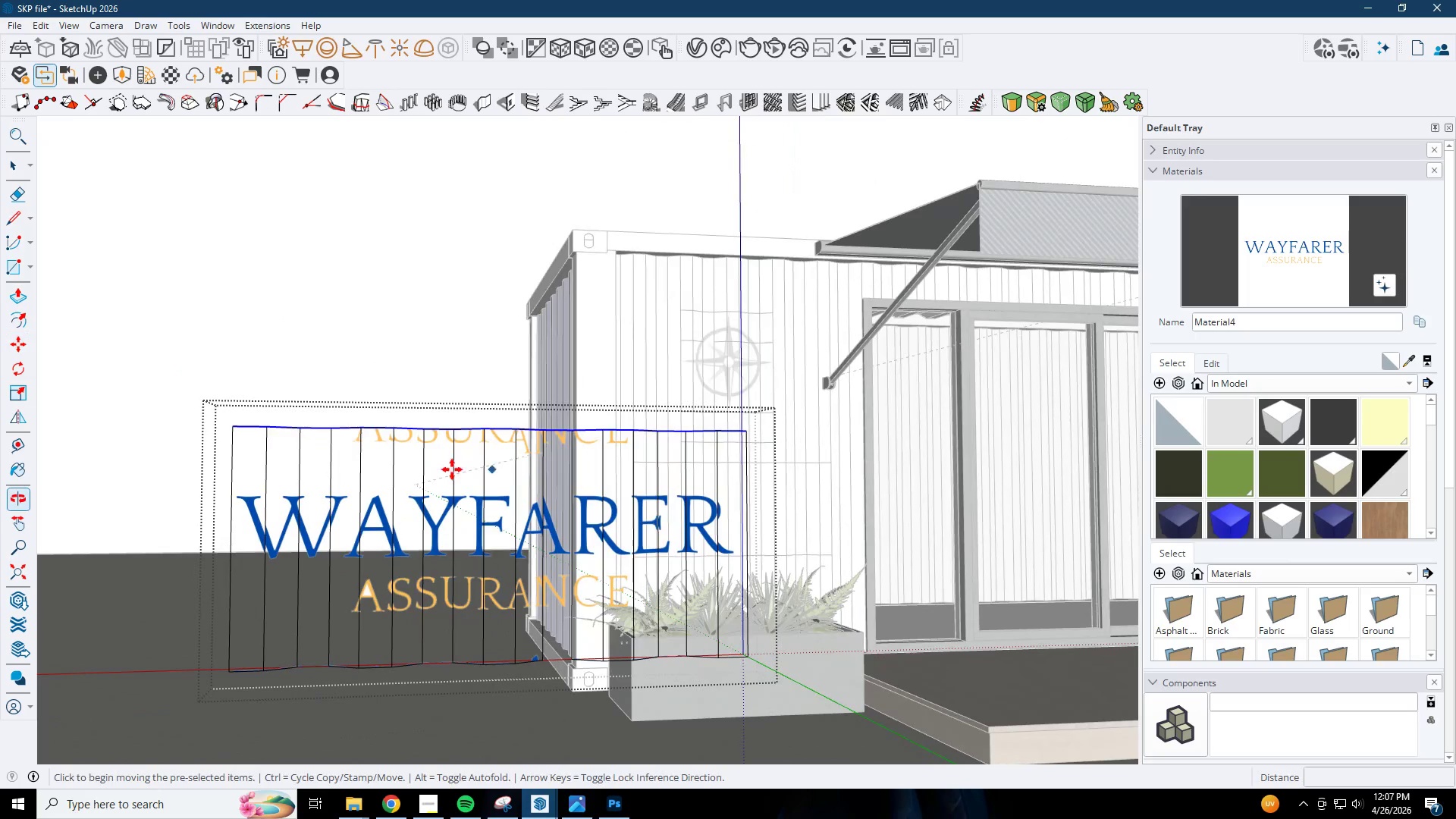 
key(Space)
 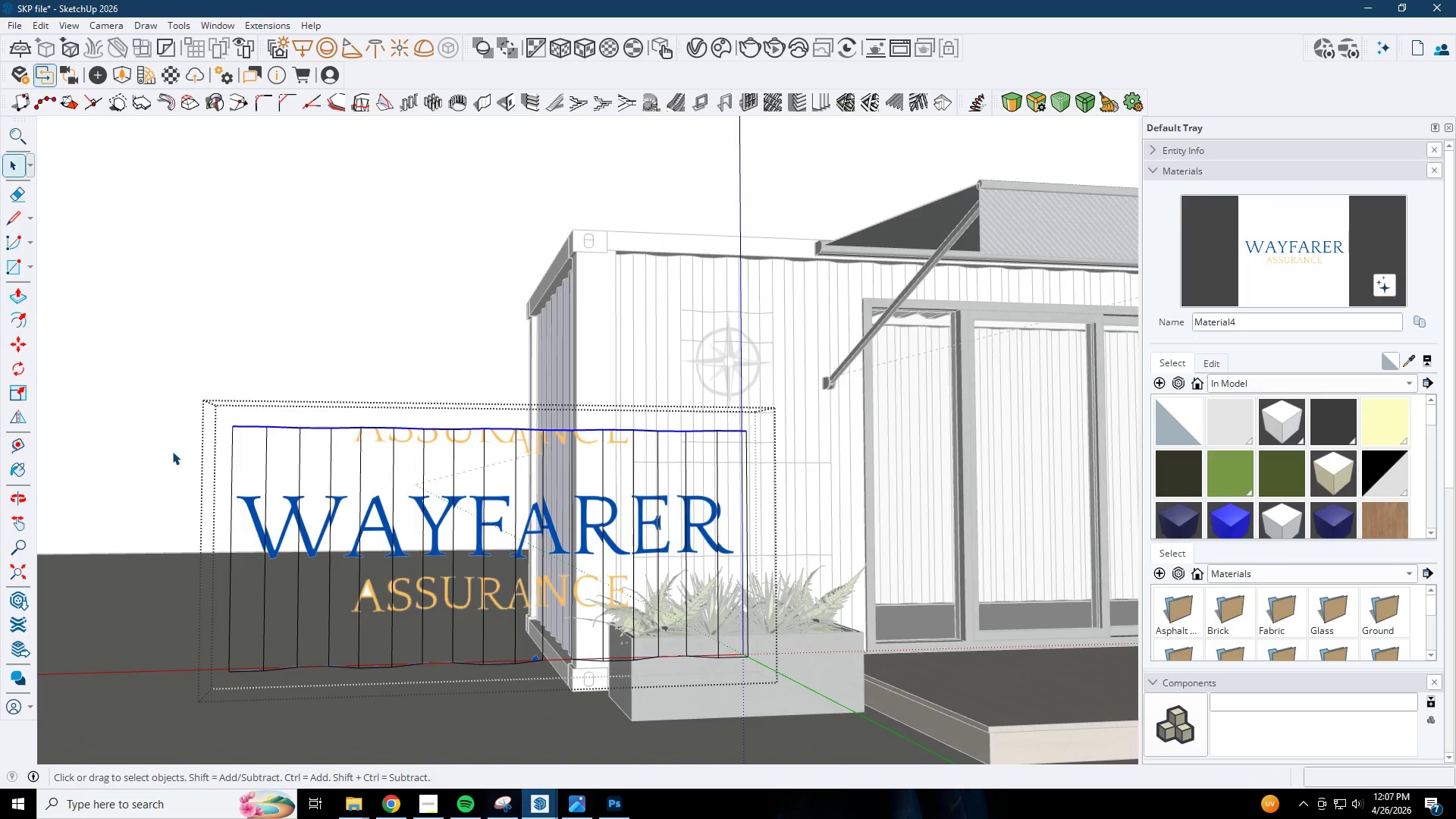 
left_click_drag(start_coordinate=[182, 438], to_coordinate=[903, 375])
 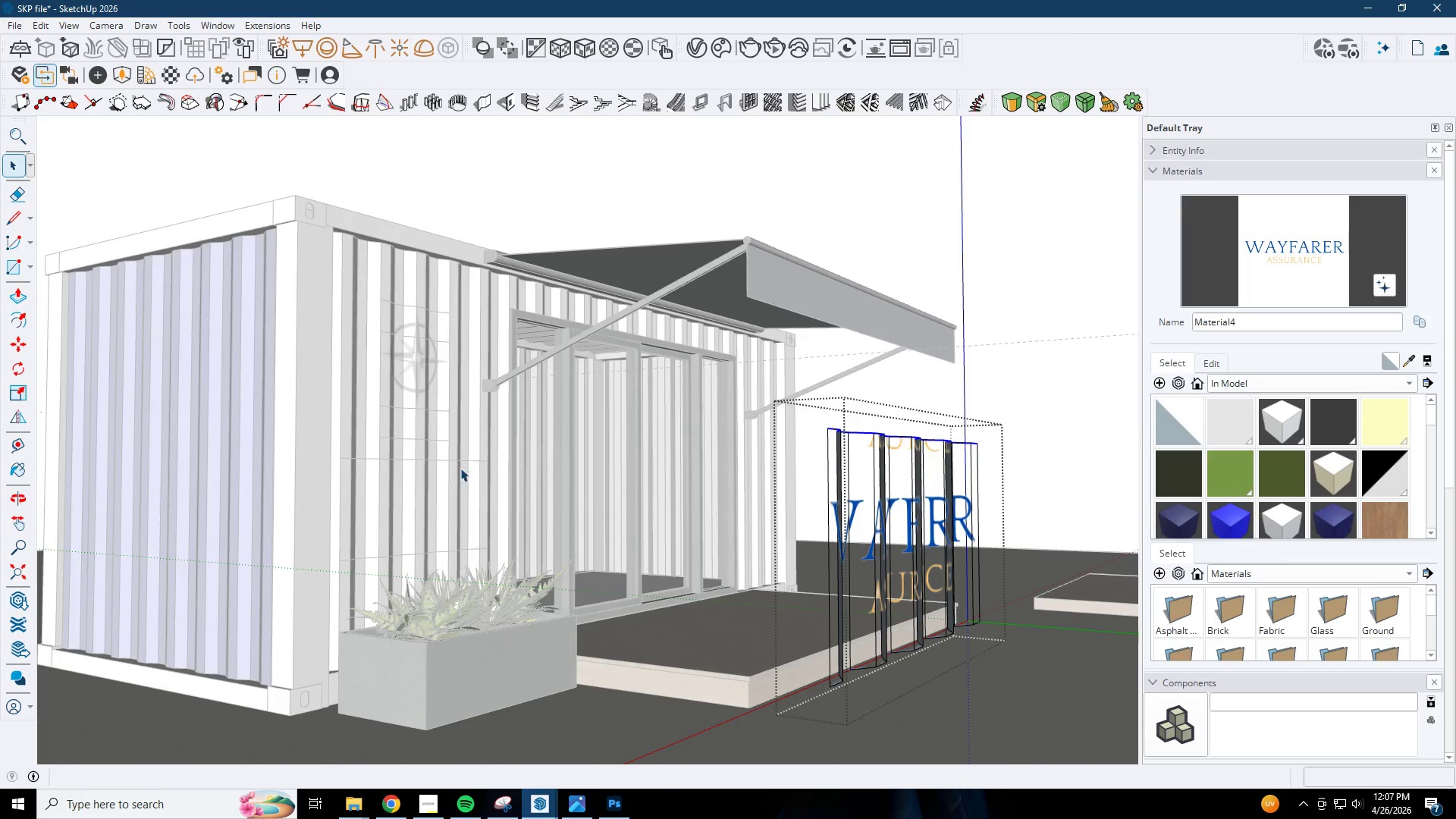 
scroll: coordinate [595, 489], scroll_direction: down, amount: 2.0
 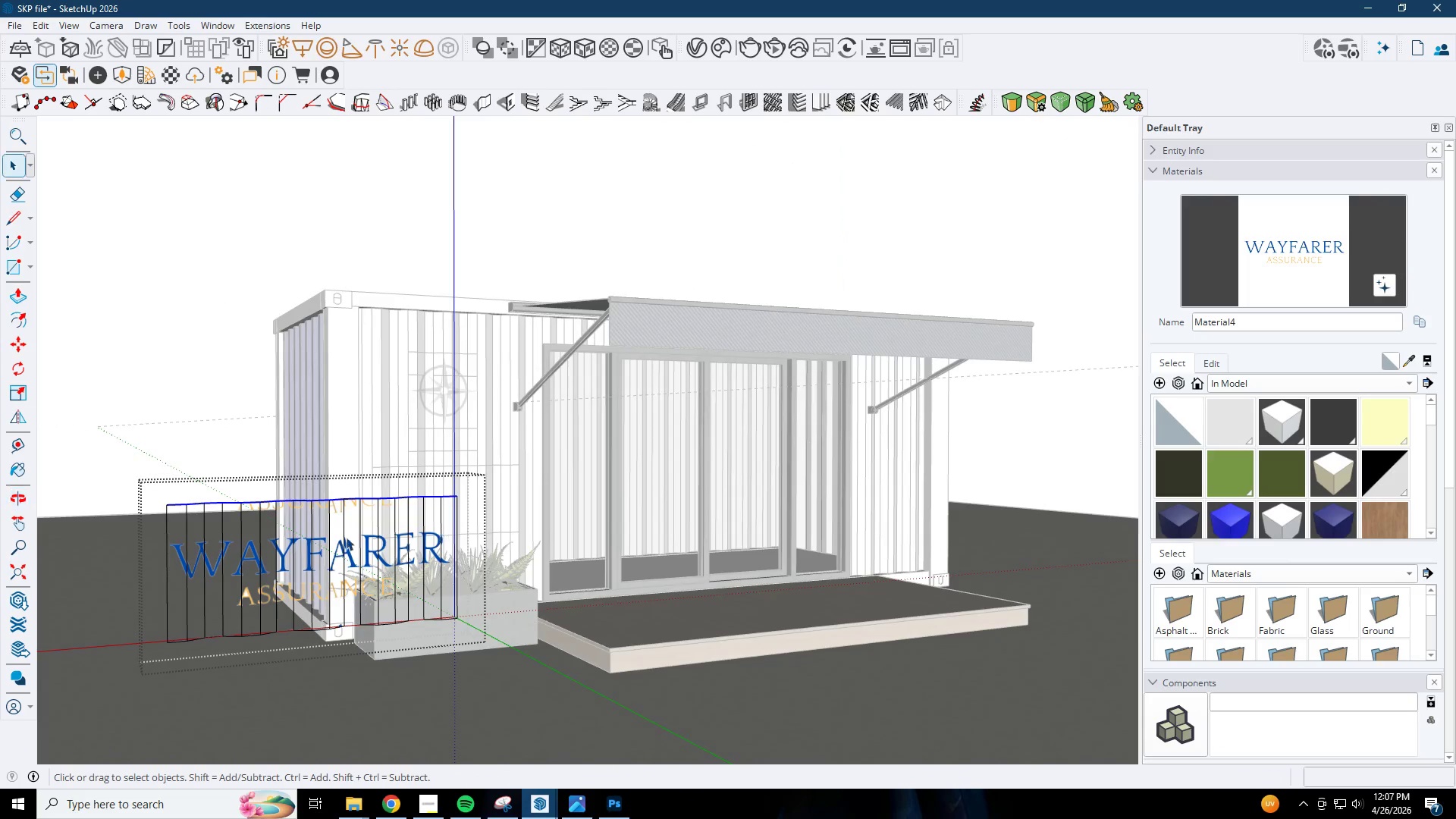 
key(Comma)
 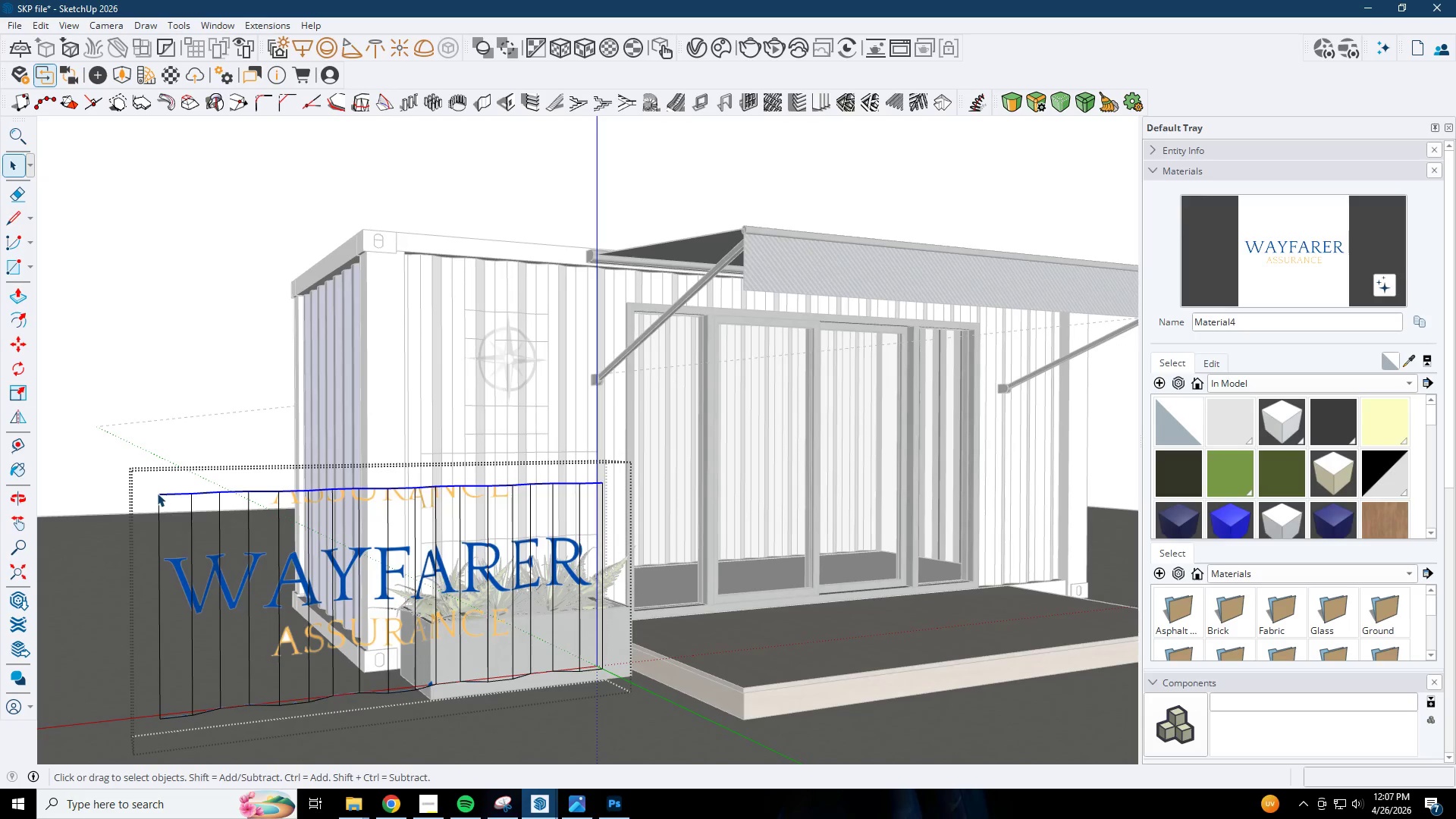 
scroll: coordinate [168, 510], scroll_direction: up, amount: 5.0
 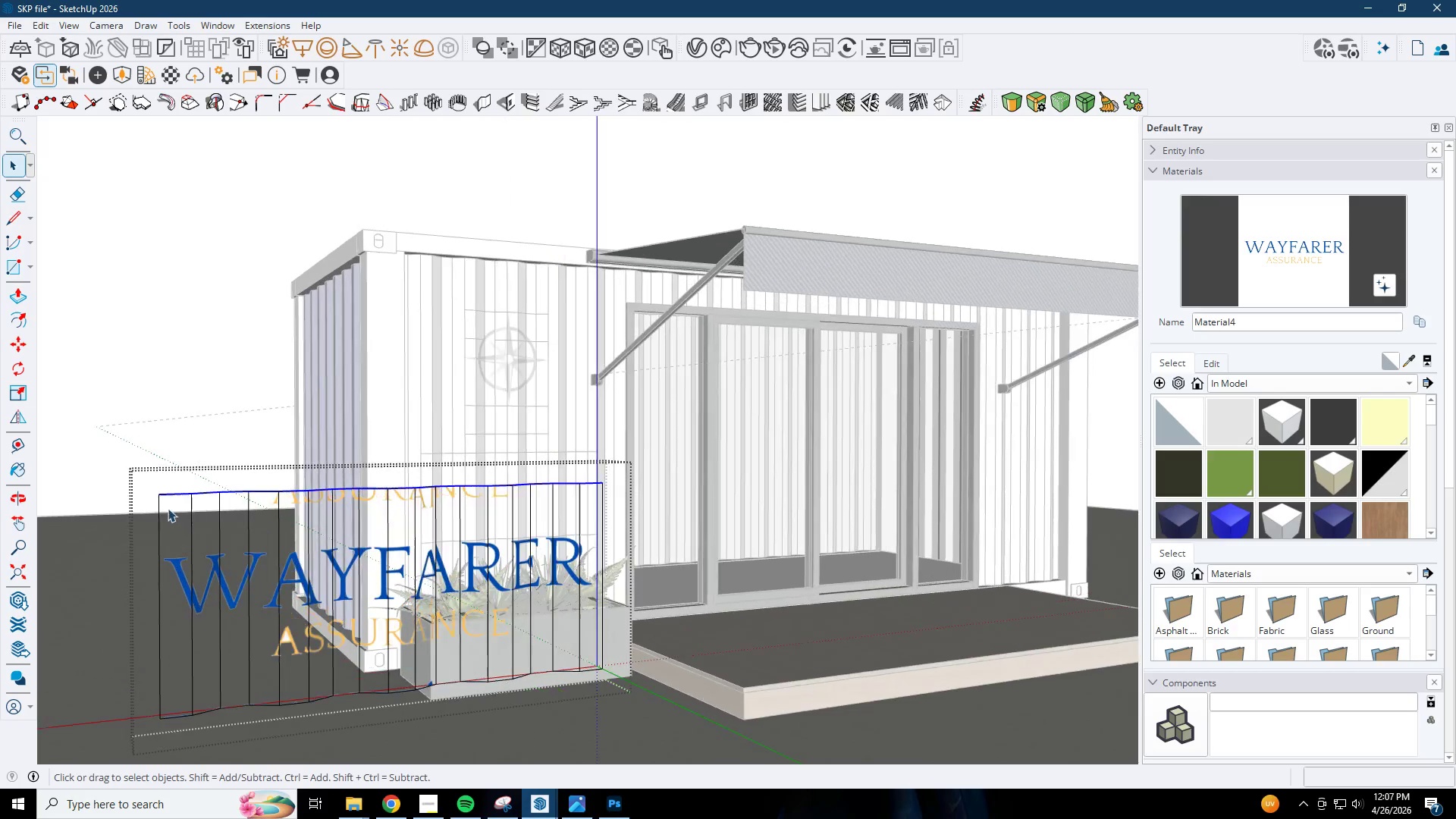 
key(M)
 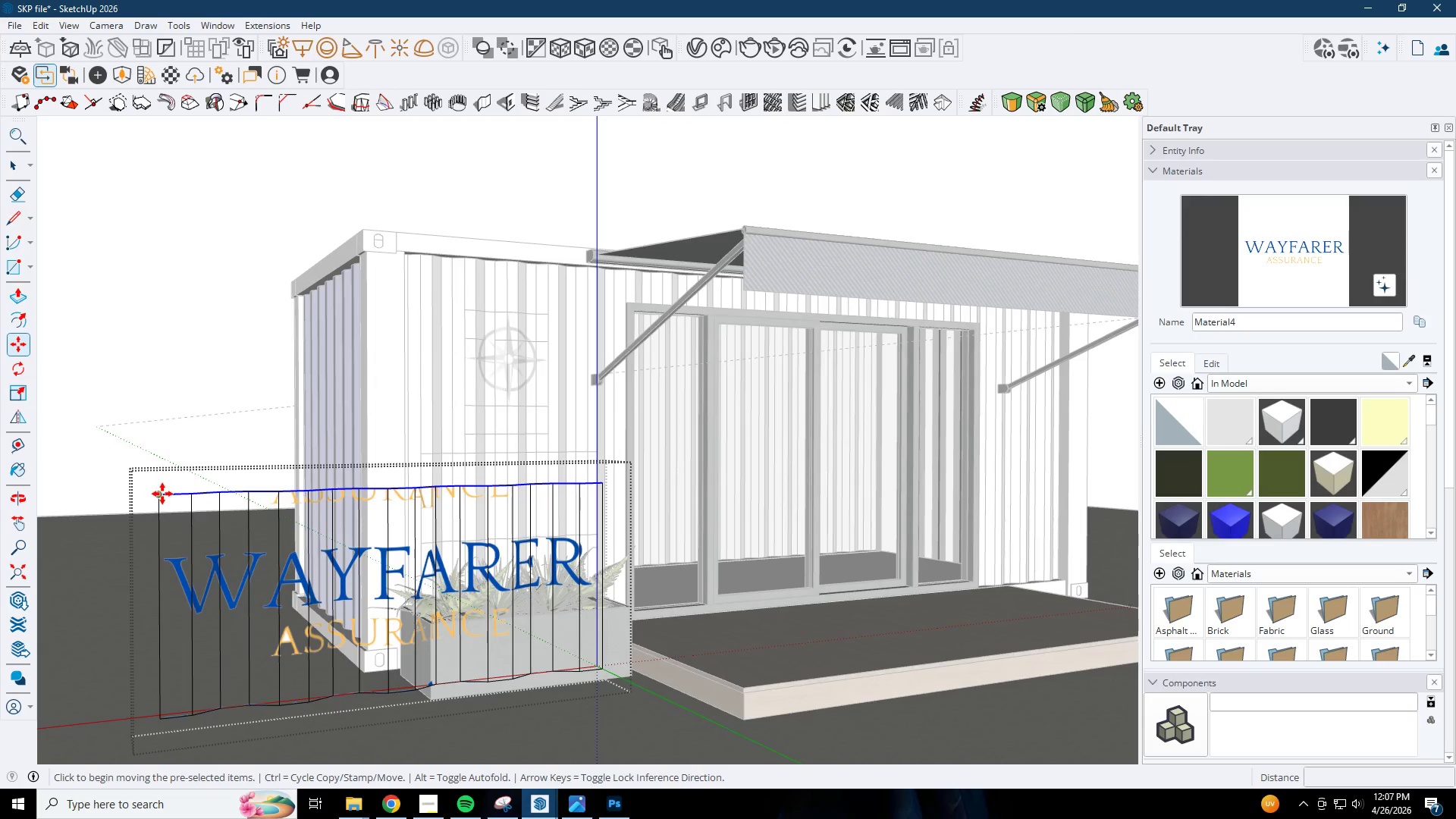 
left_click([162, 494])
 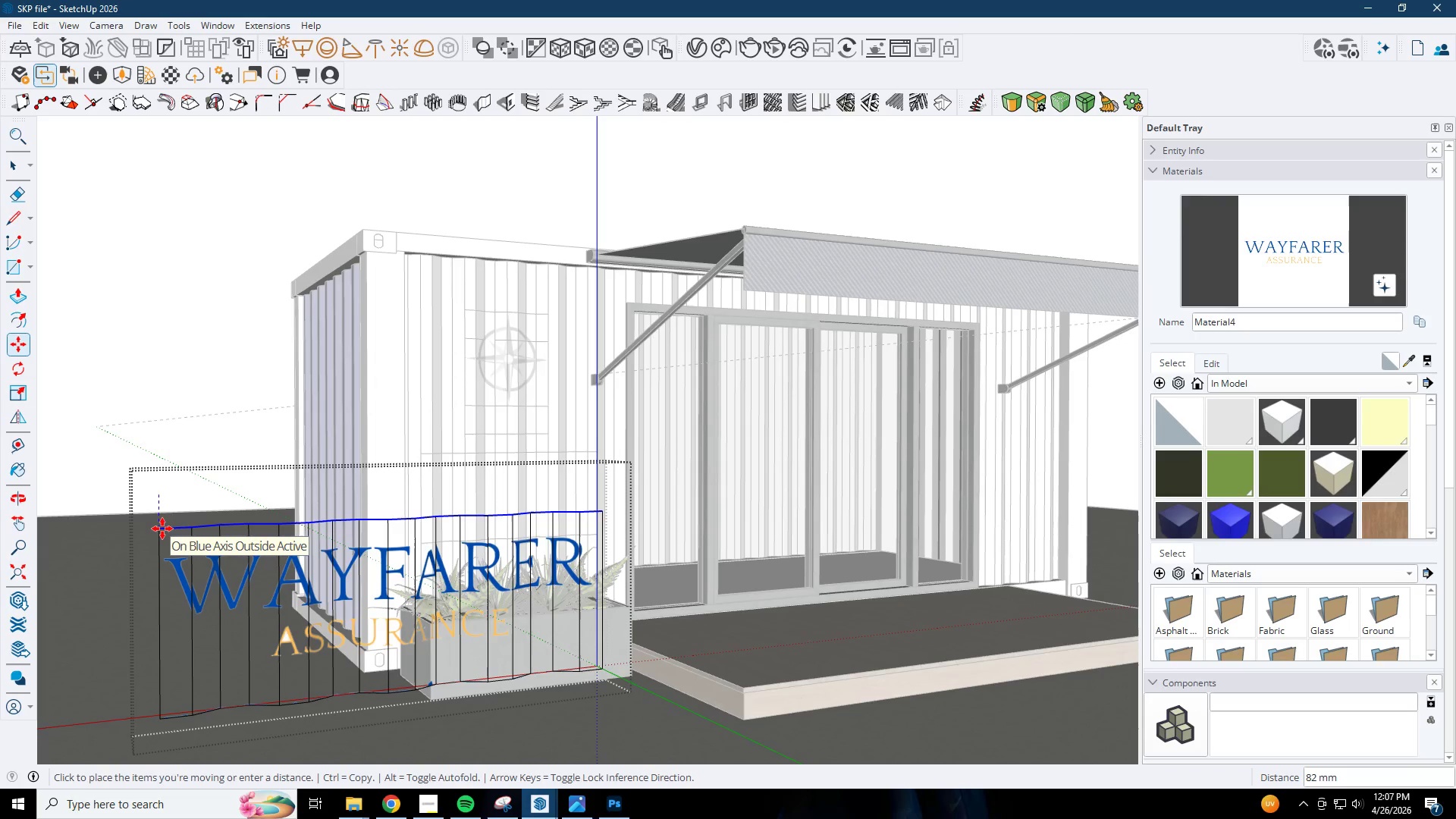 
left_click([163, 532])
 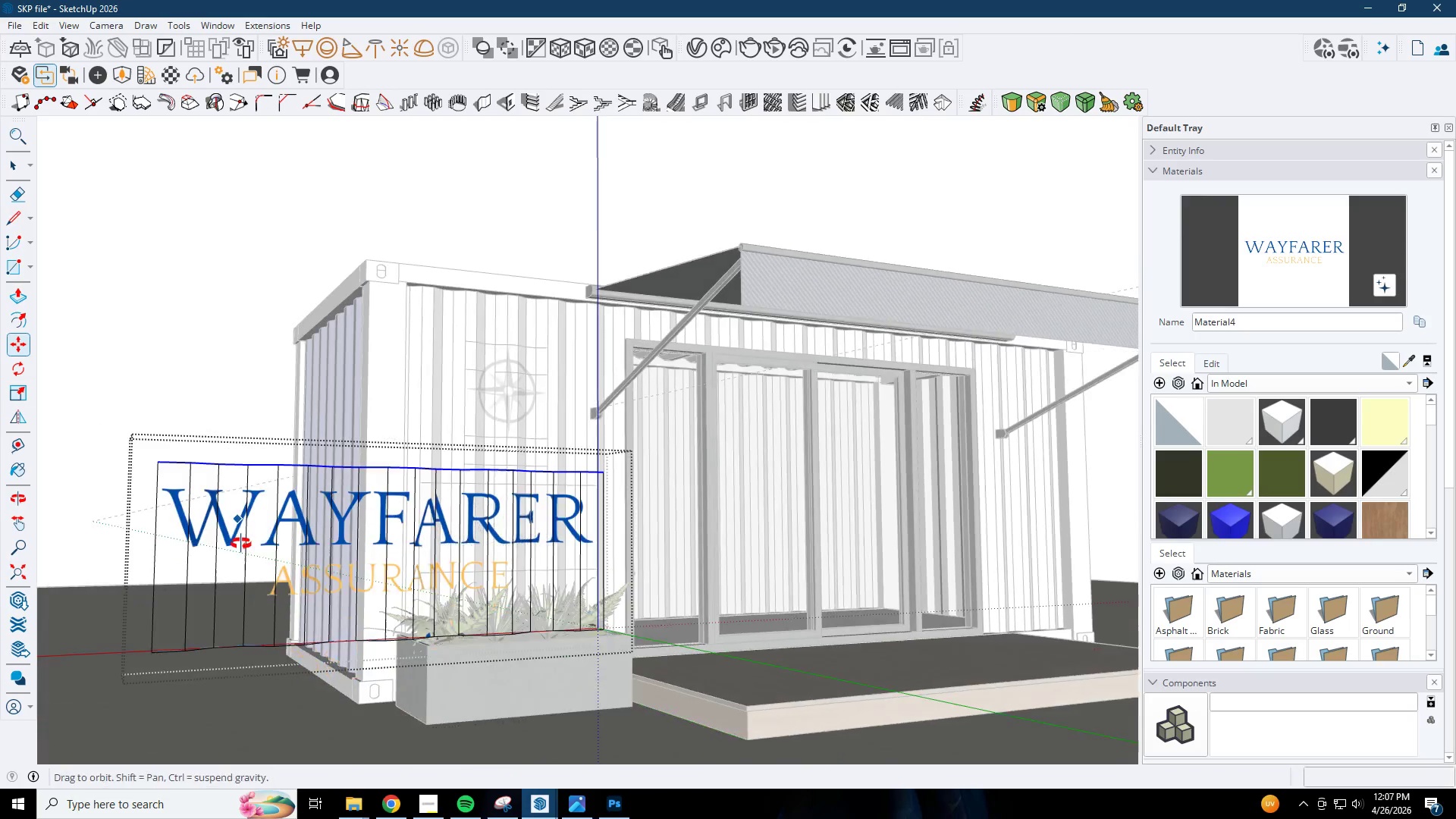 
key(Space)
 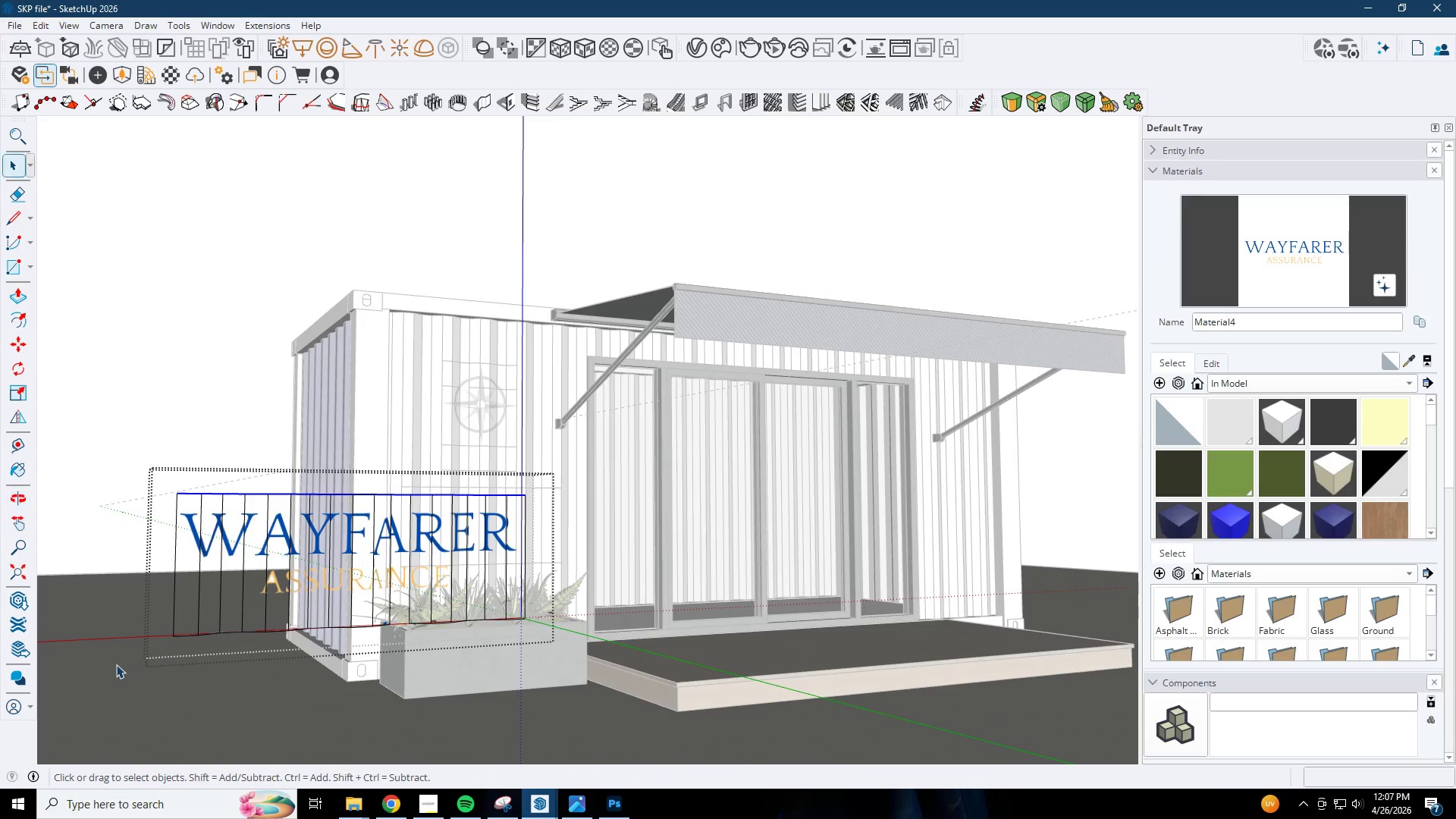 
scroll: coordinate [249, 546], scroll_direction: down, amount: 3.0
 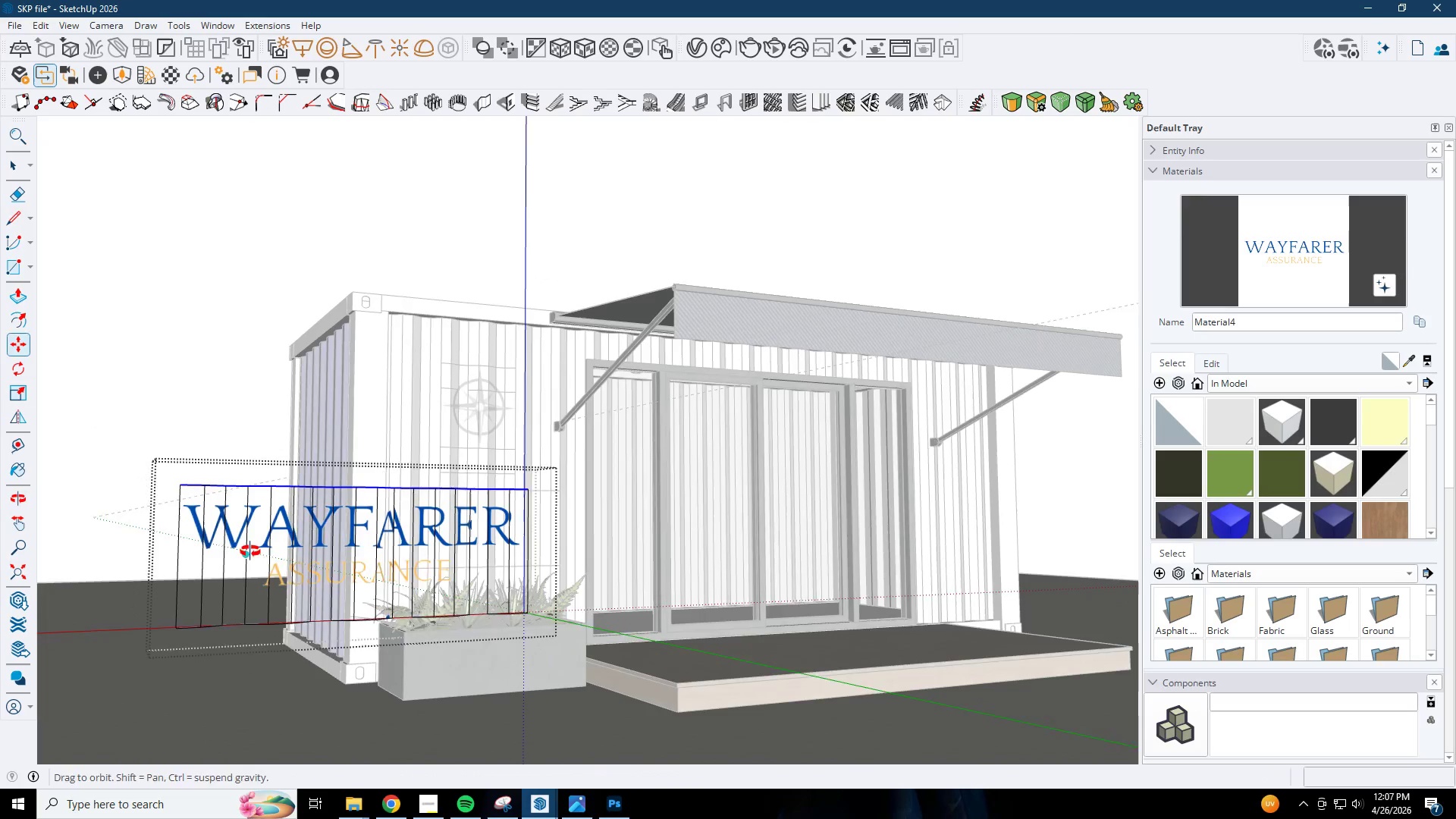 
left_click_drag(start_coordinate=[116, 664], to_coordinate=[575, 613])
 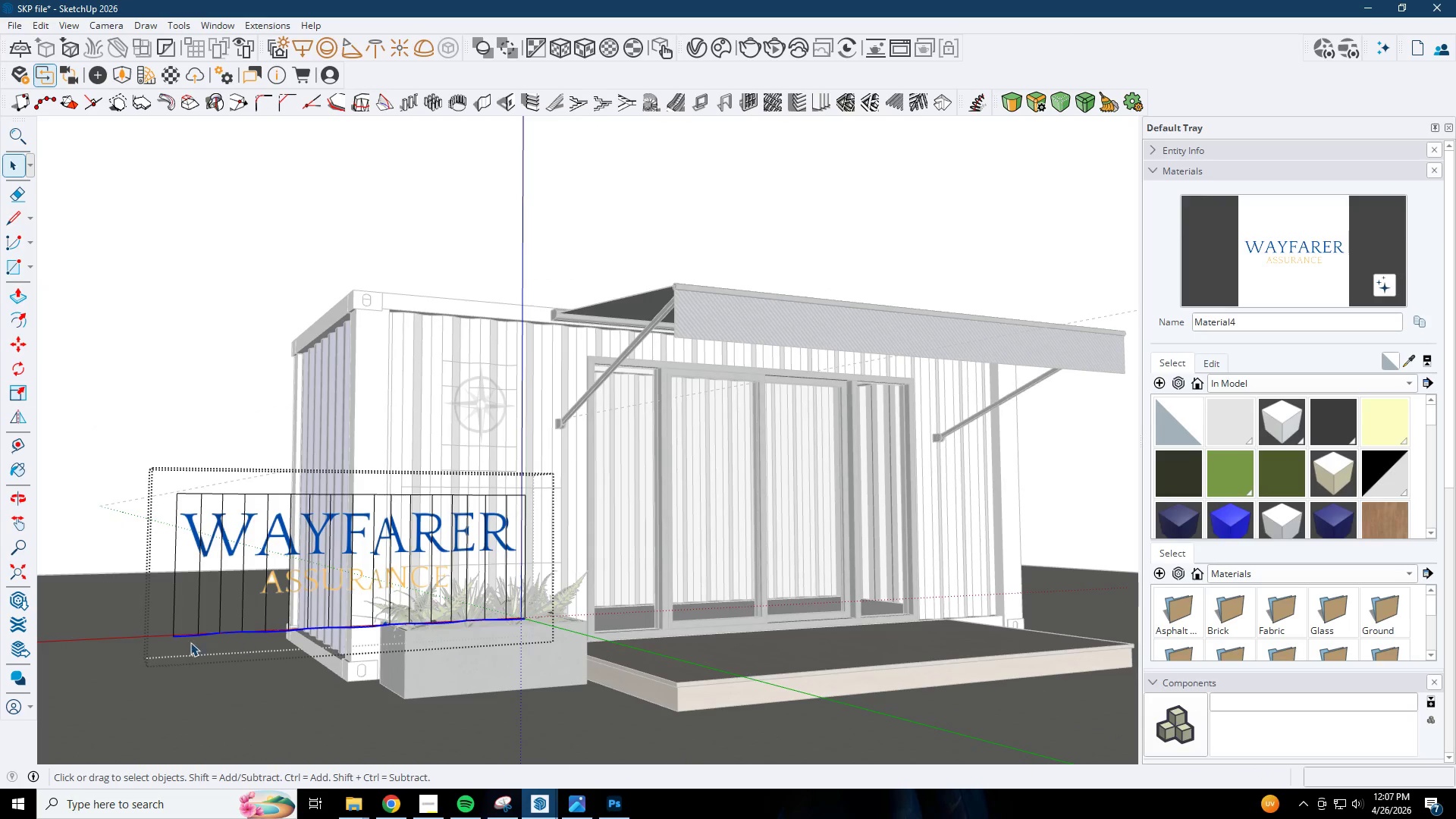 
key(Comma)
 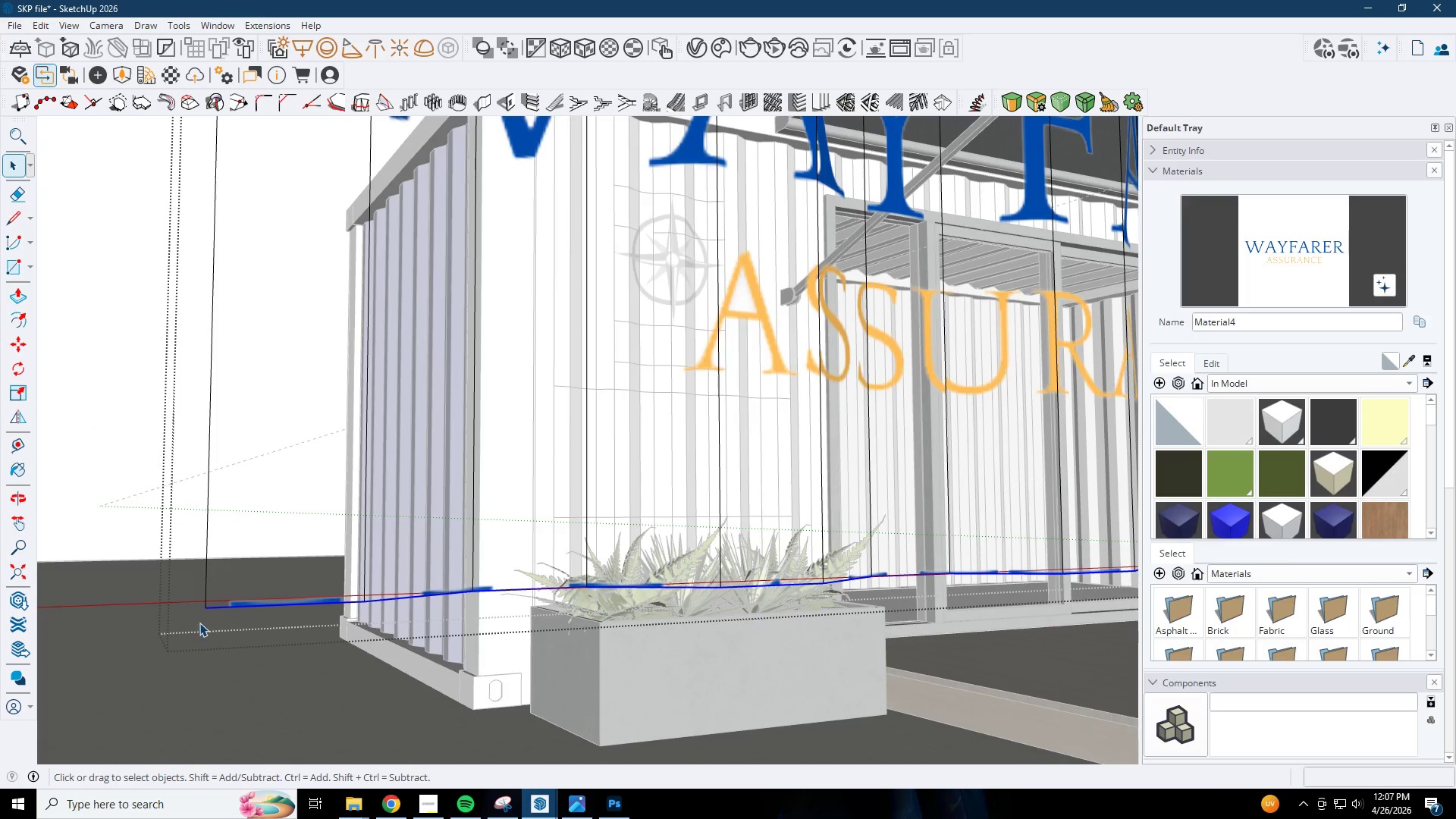 
key(M)
 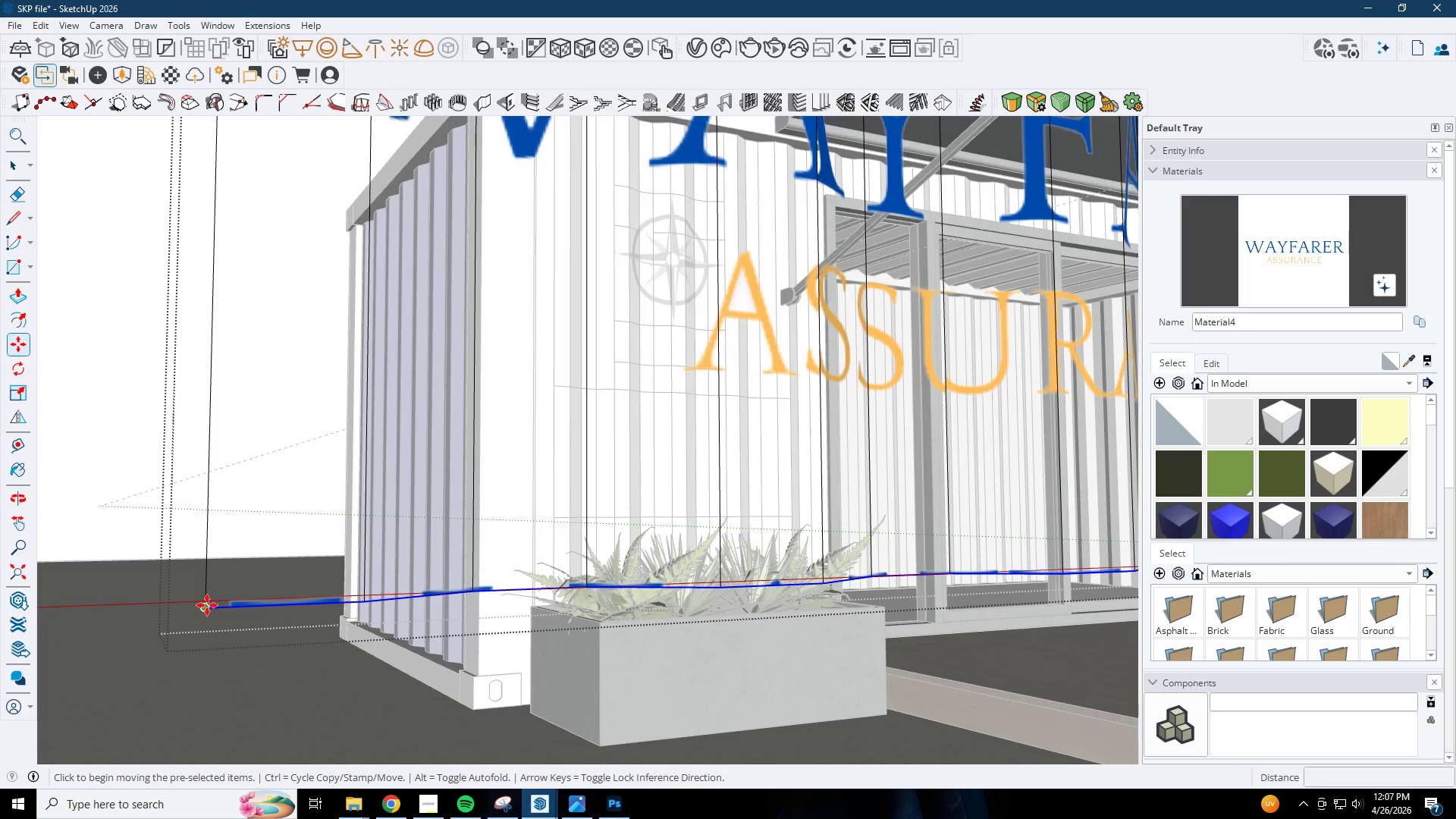 
scroll: coordinate [177, 636], scroll_direction: up, amount: 4.0
 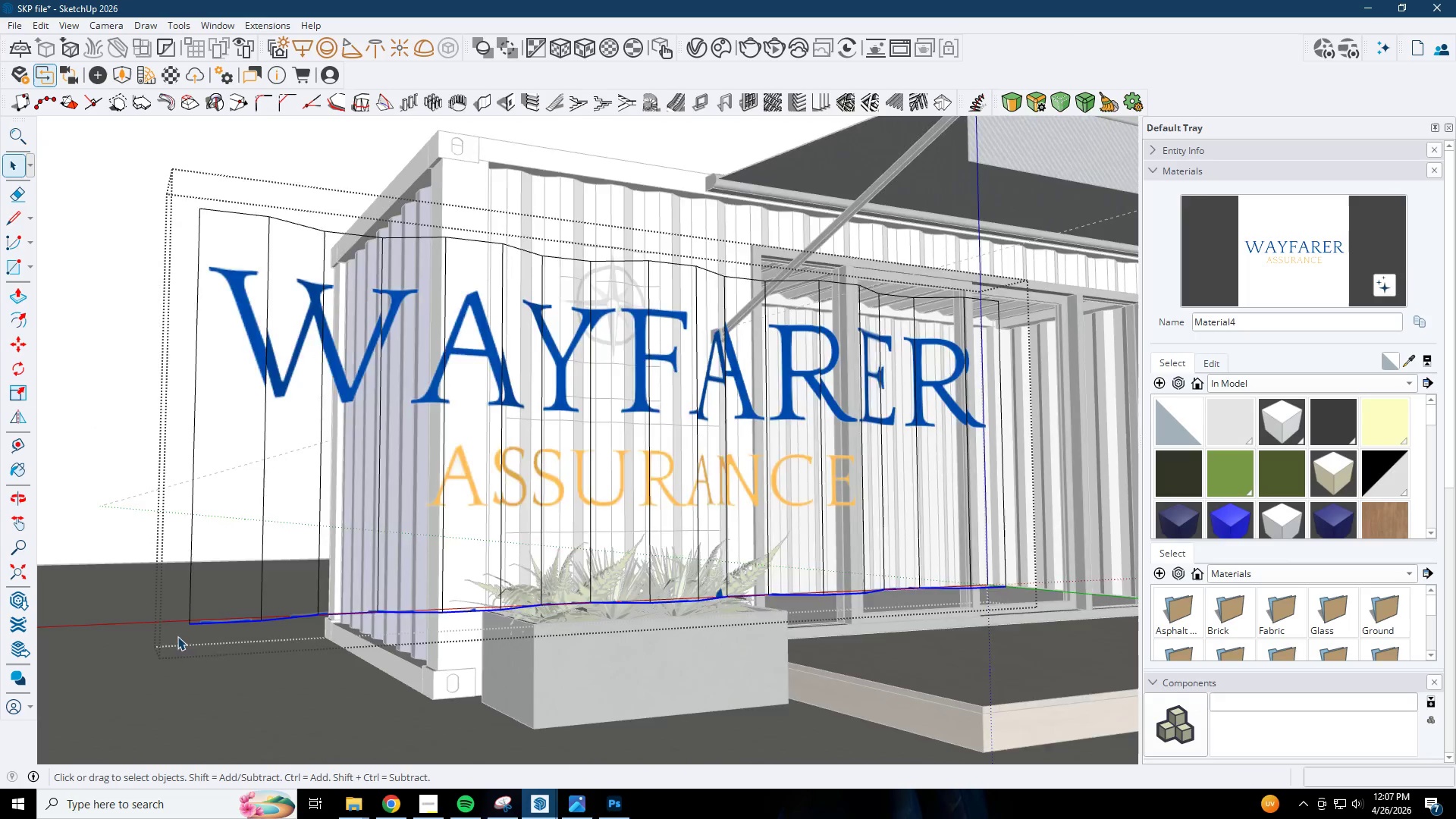 
left_click([207, 605])
 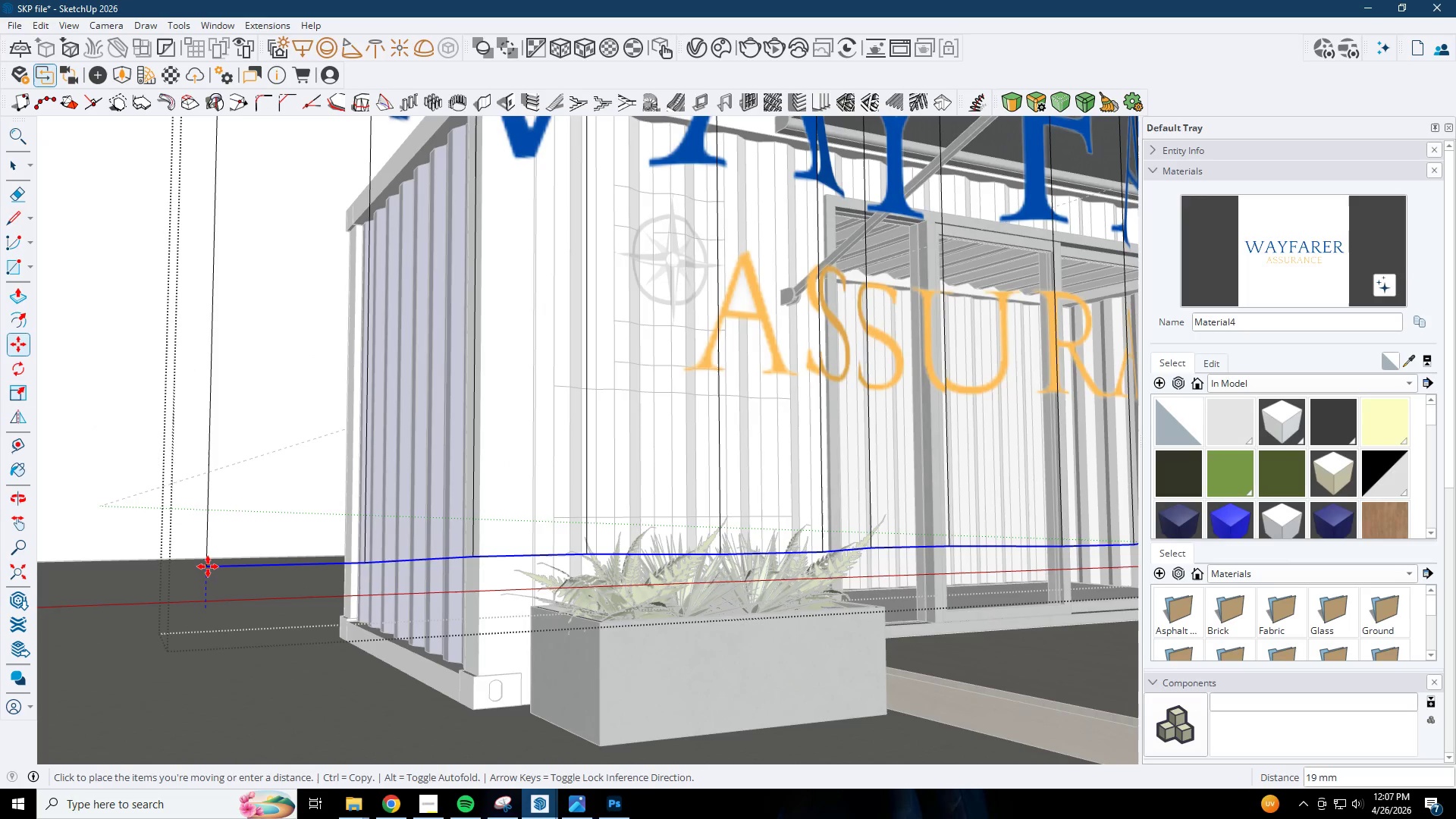 
scroll: coordinate [209, 563], scroll_direction: down, amount: 3.0
 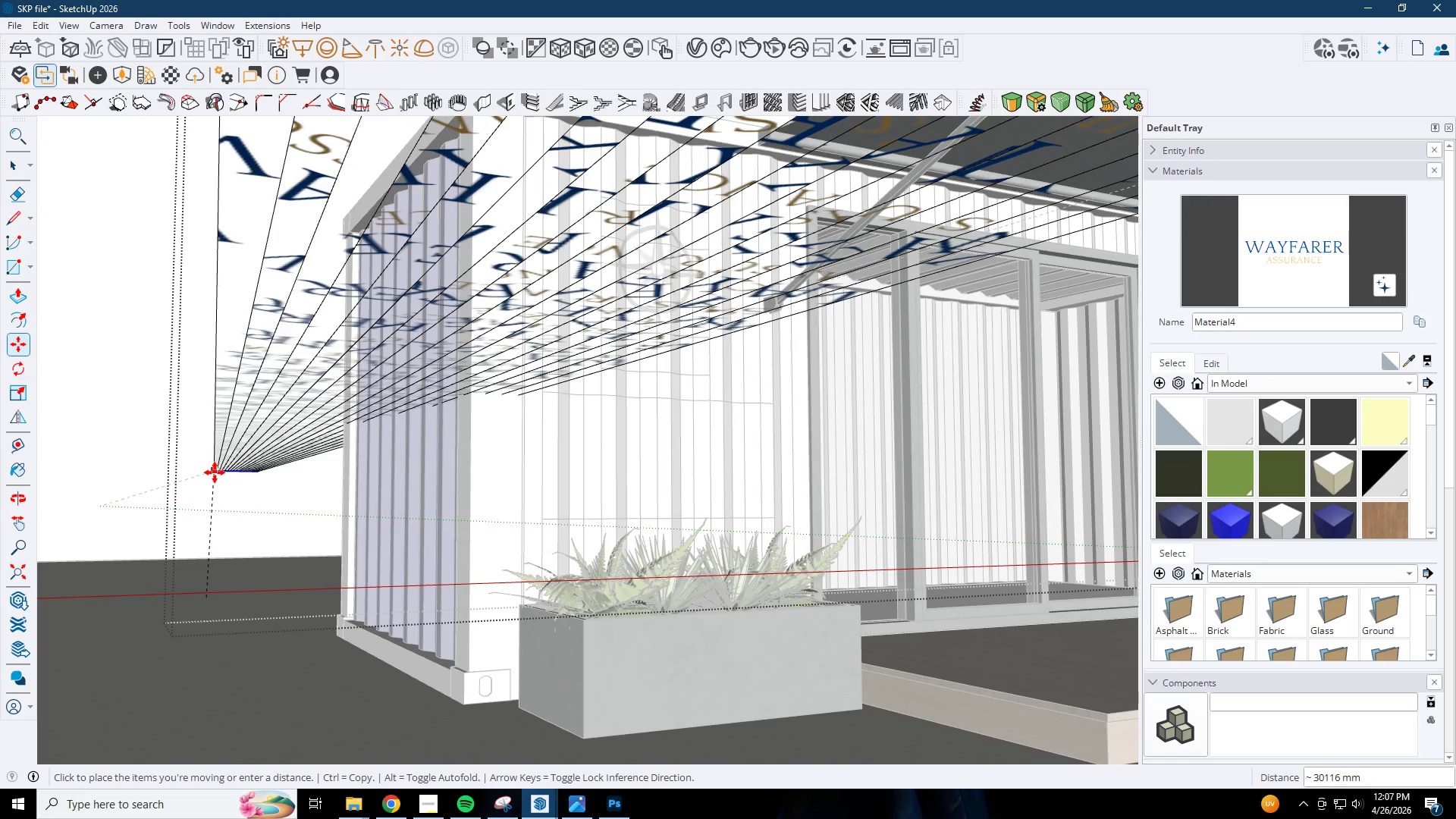 
hold_key(key=ShiftLeft, duration=1.5)
 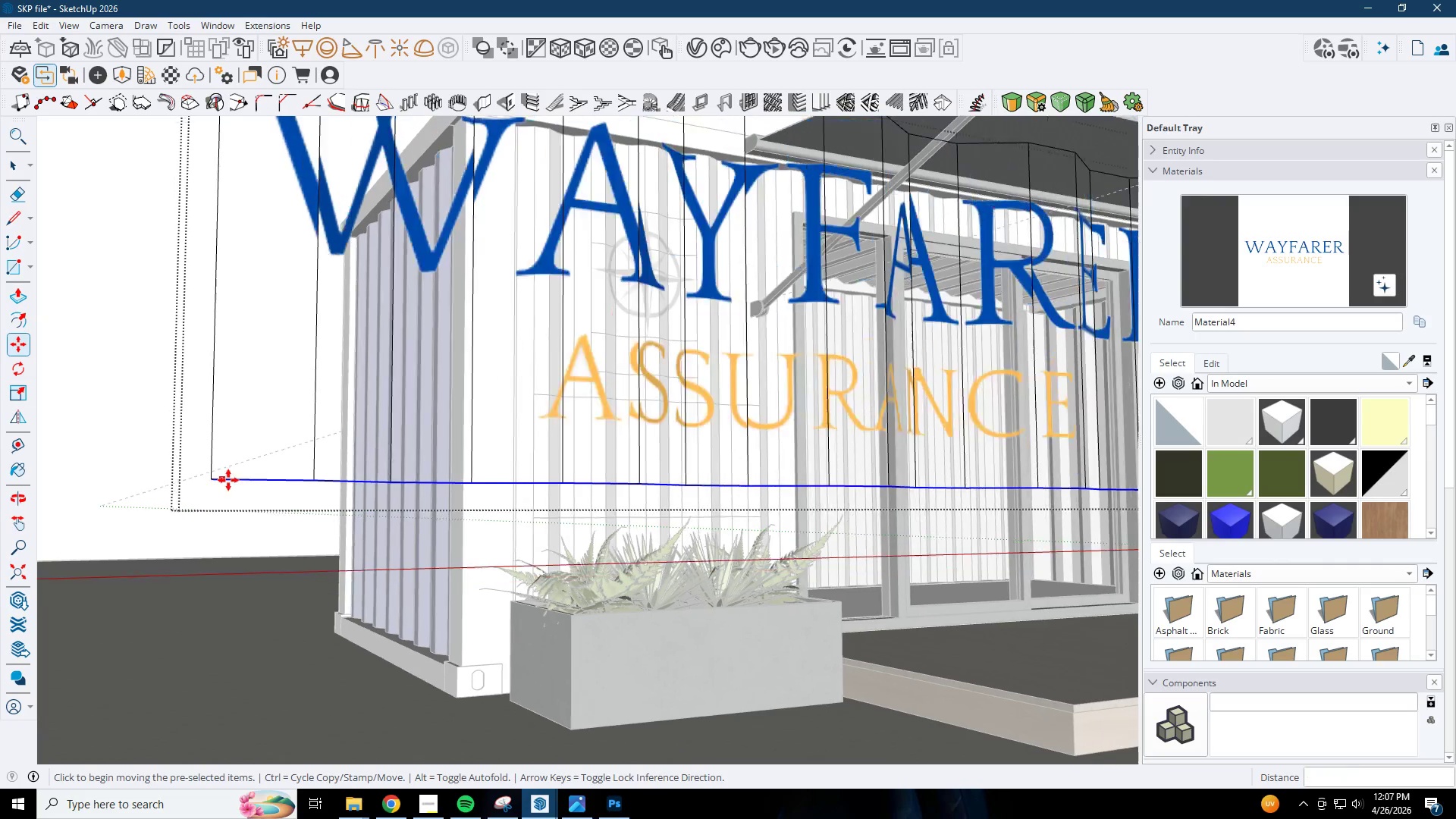 
hold_key(key=ShiftLeft, duration=0.31)
left_click([208, 479])
 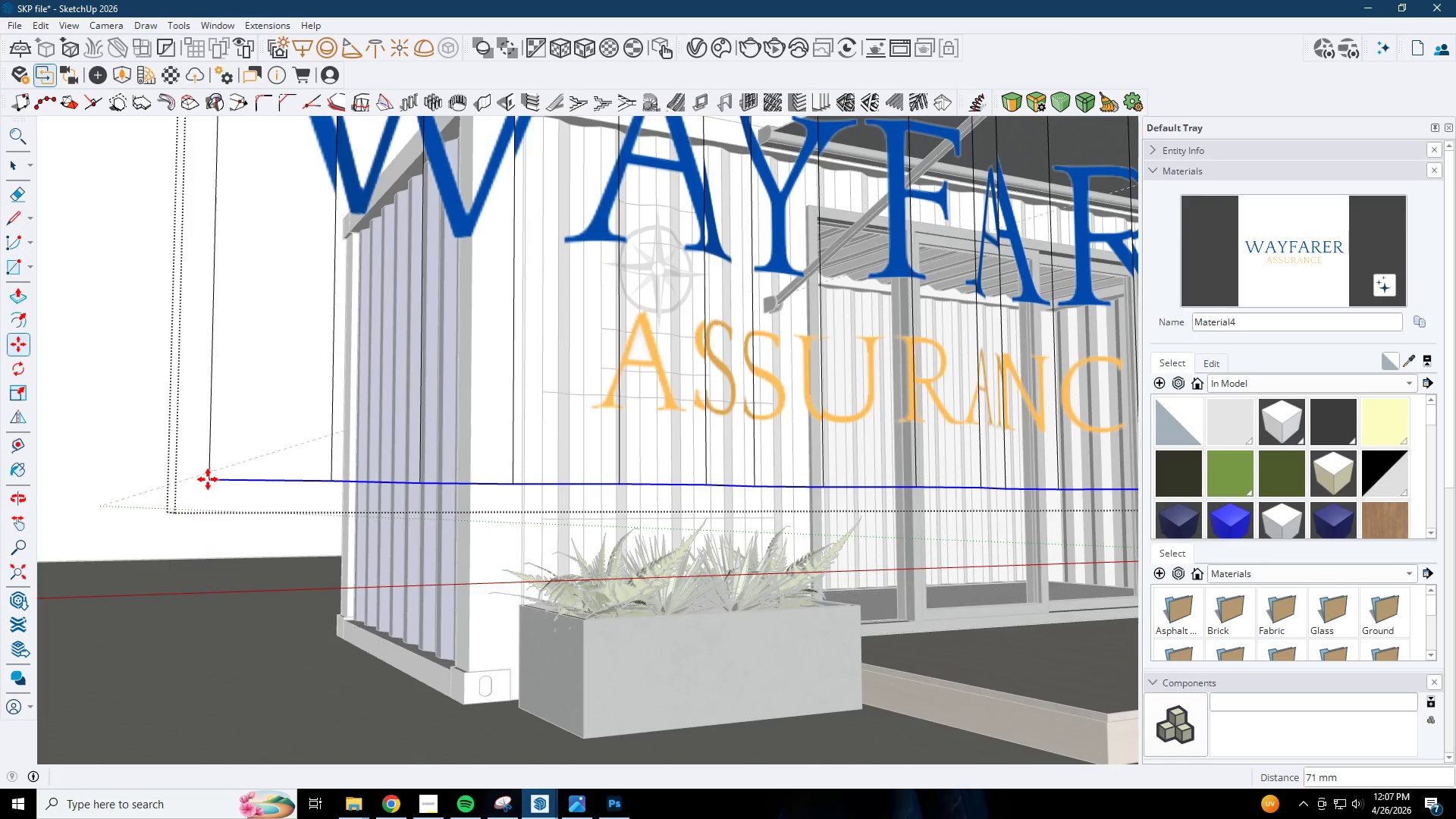 
key(Space)
 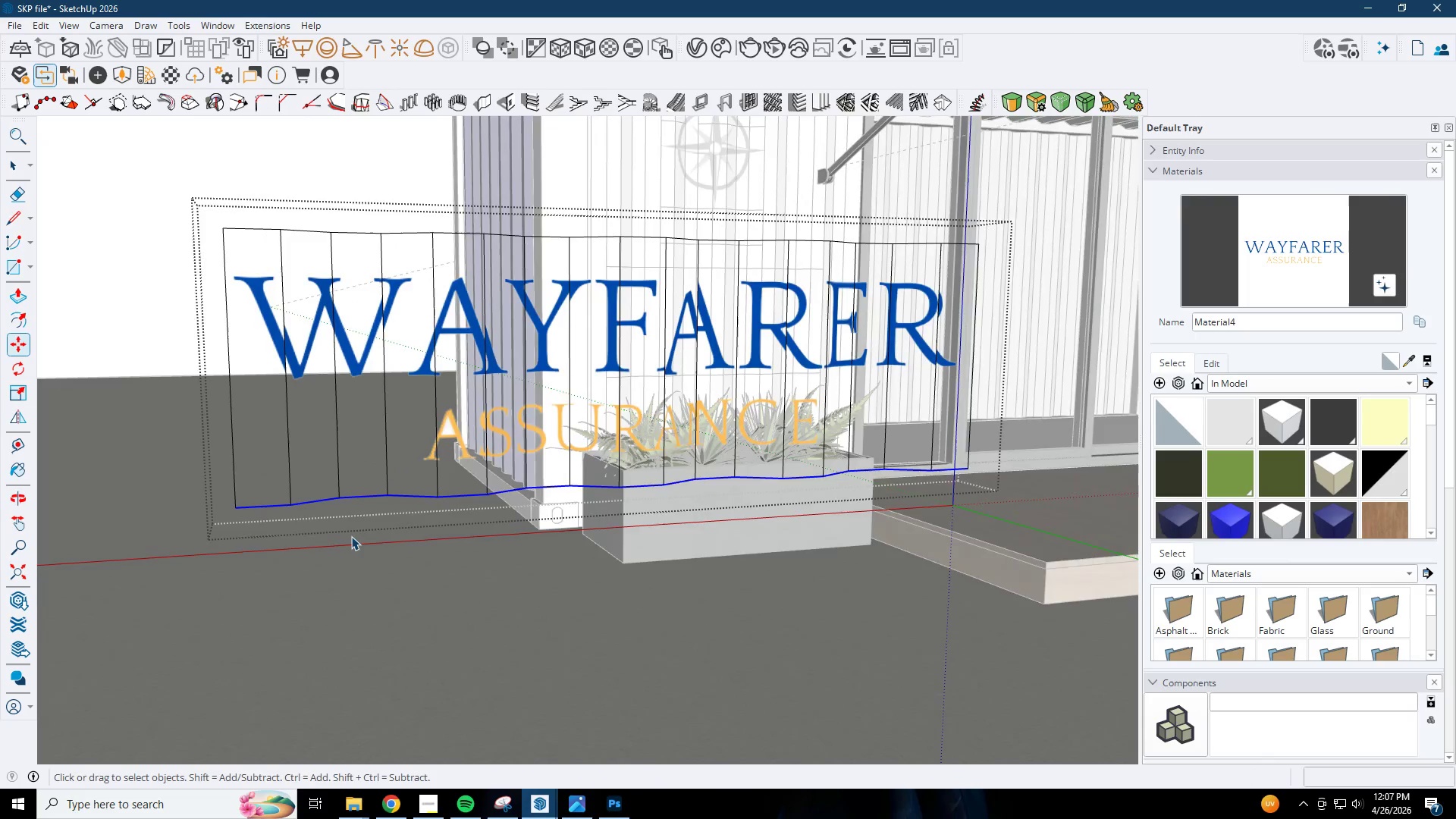 
key(Escape)
 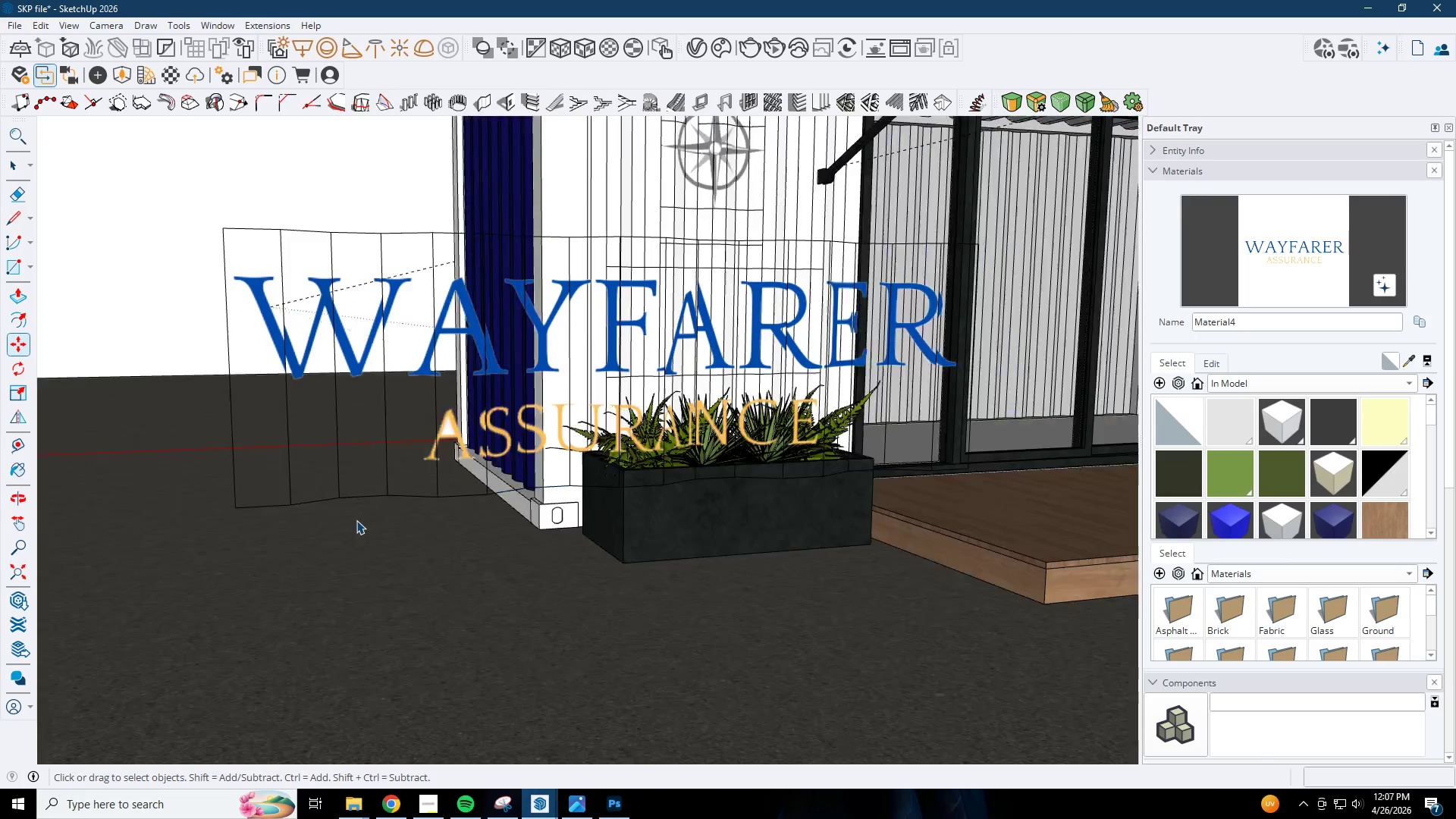 
scroll: coordinate [411, 457], scroll_direction: down, amount: 8.0
 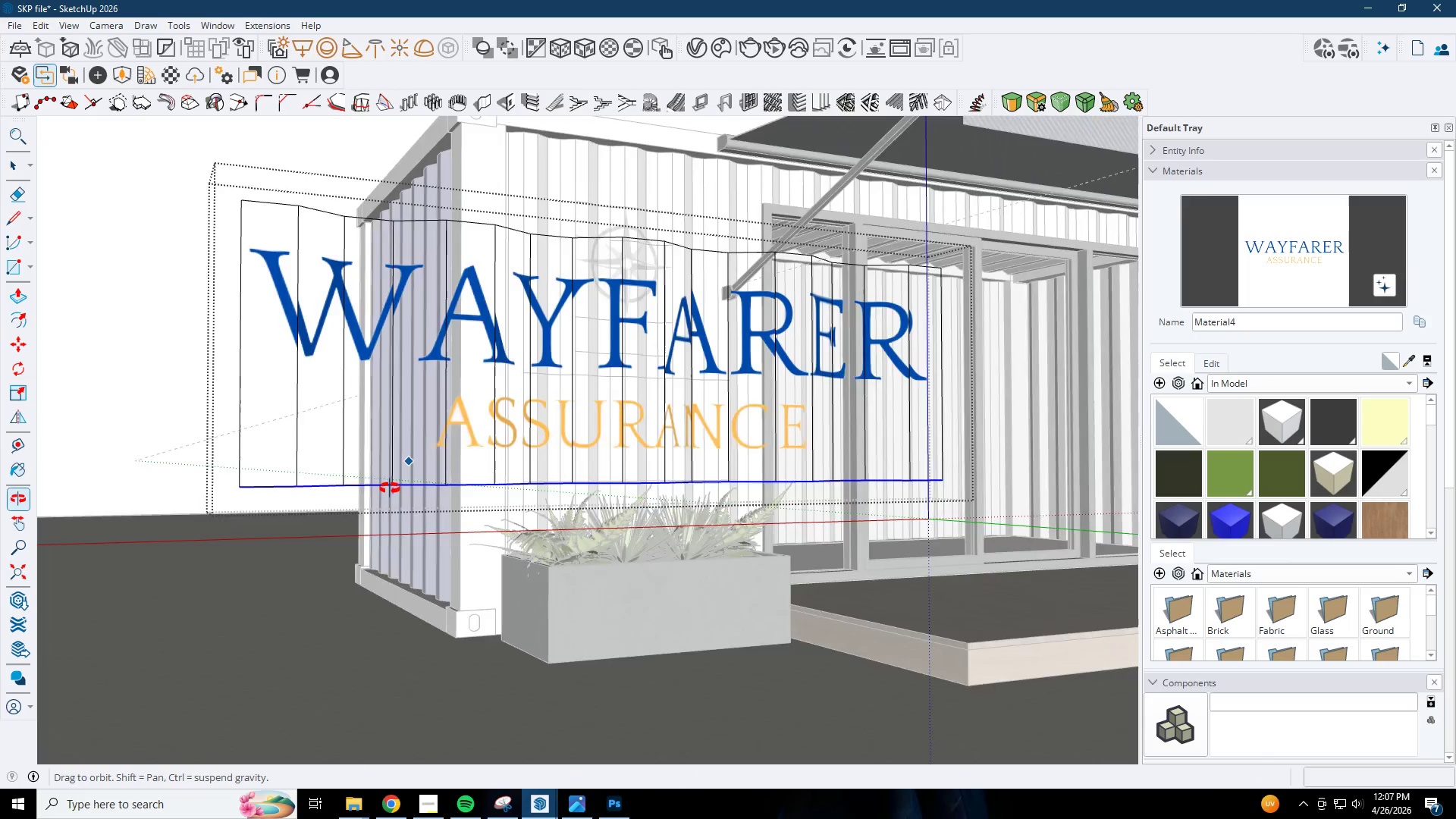 
key(Escape)
 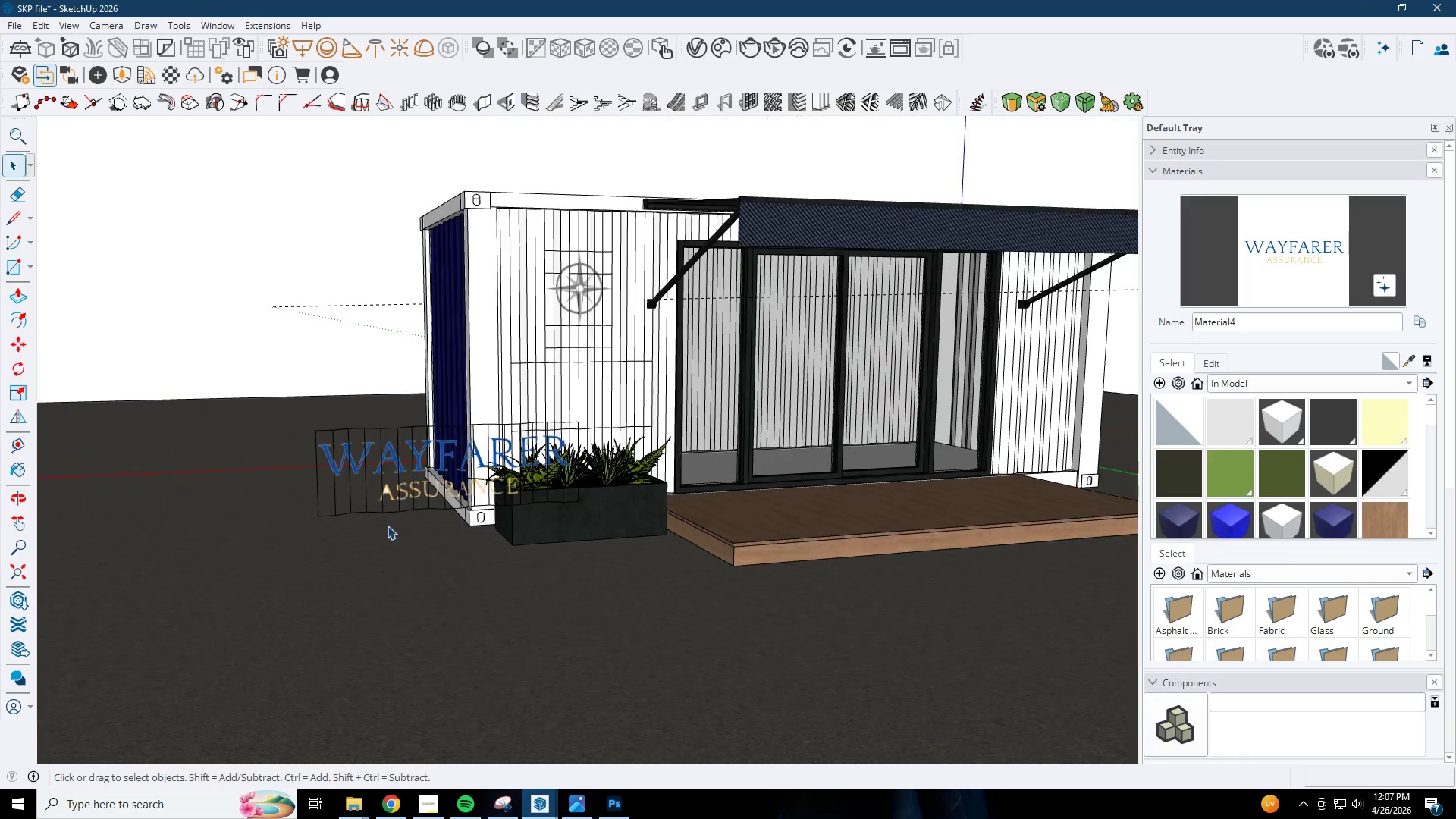 
key(Escape)
 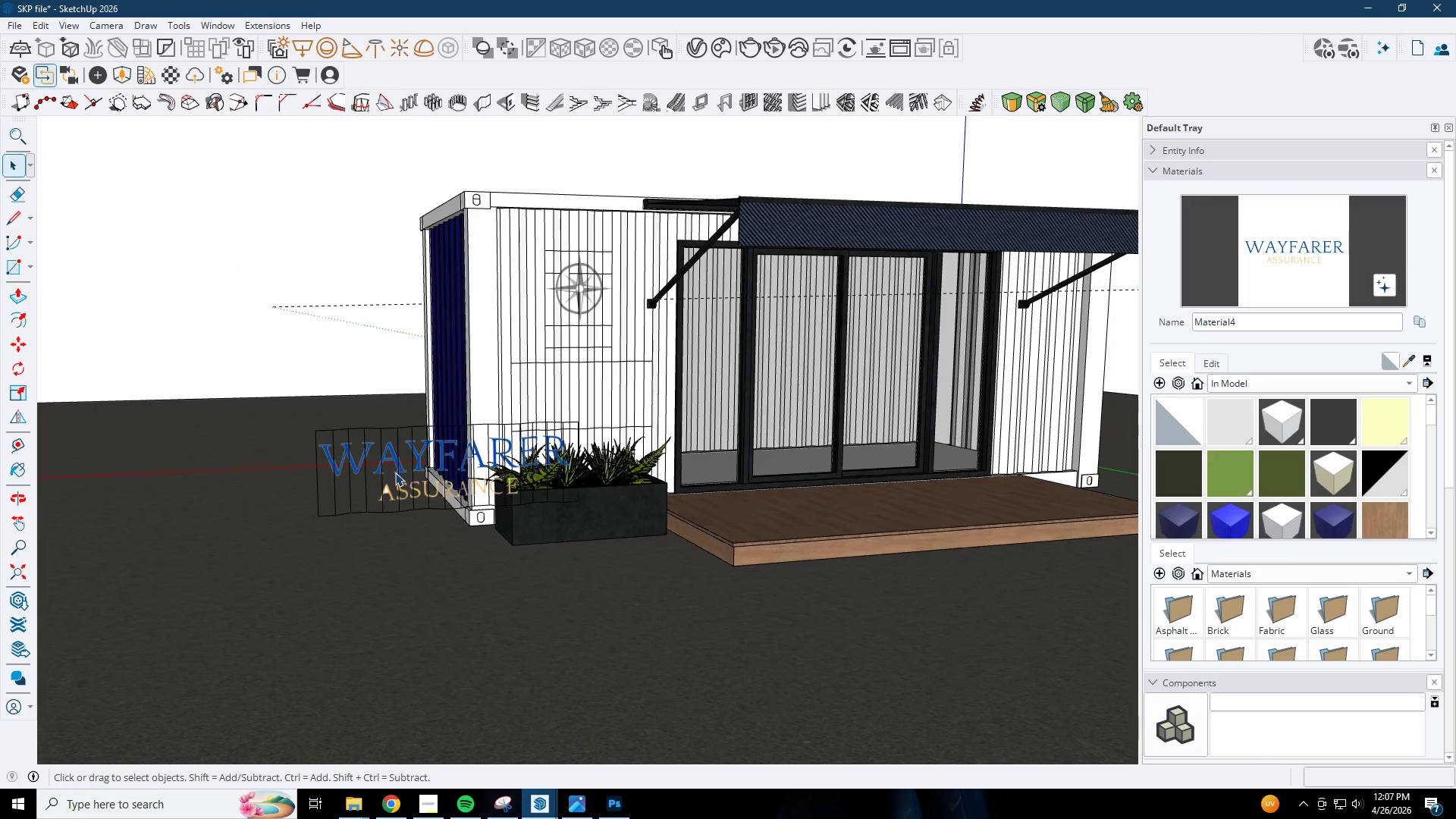 
scroll: coordinate [356, 520], scroll_direction: down, amount: 5.0
 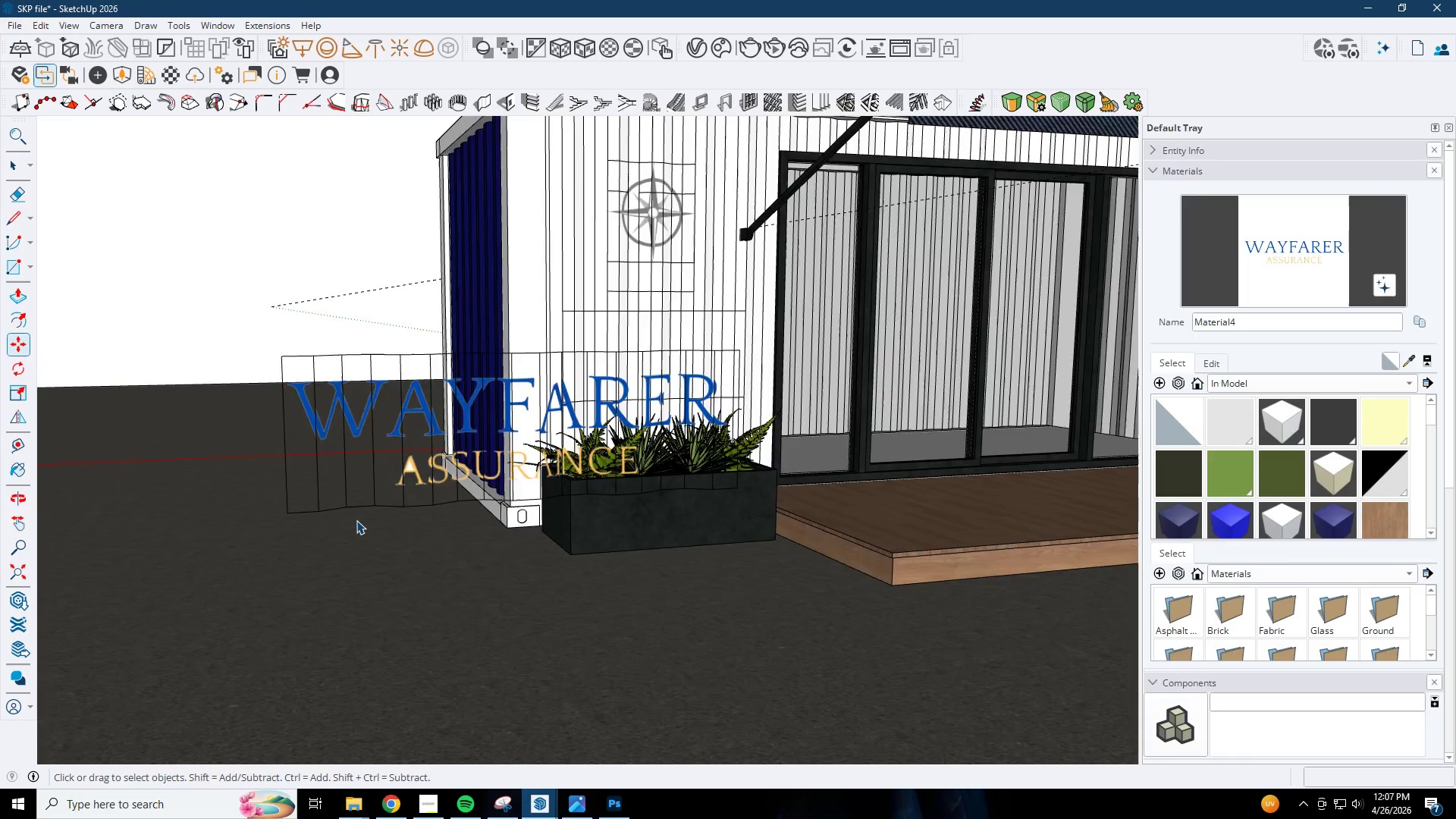 
left_click_drag(start_coordinate=[395, 472], to_coordinate=[391, 472])
 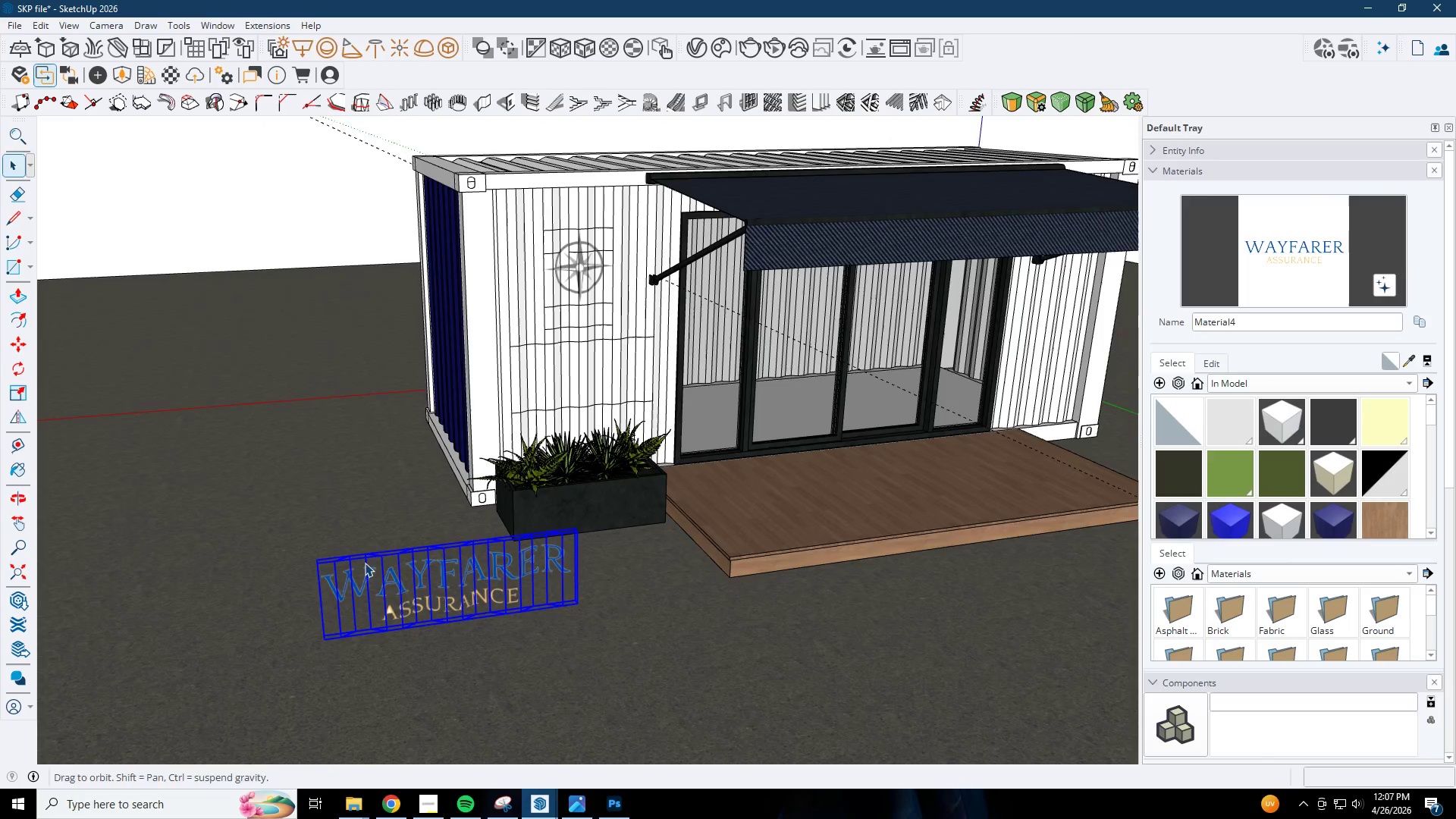 
key(M)
 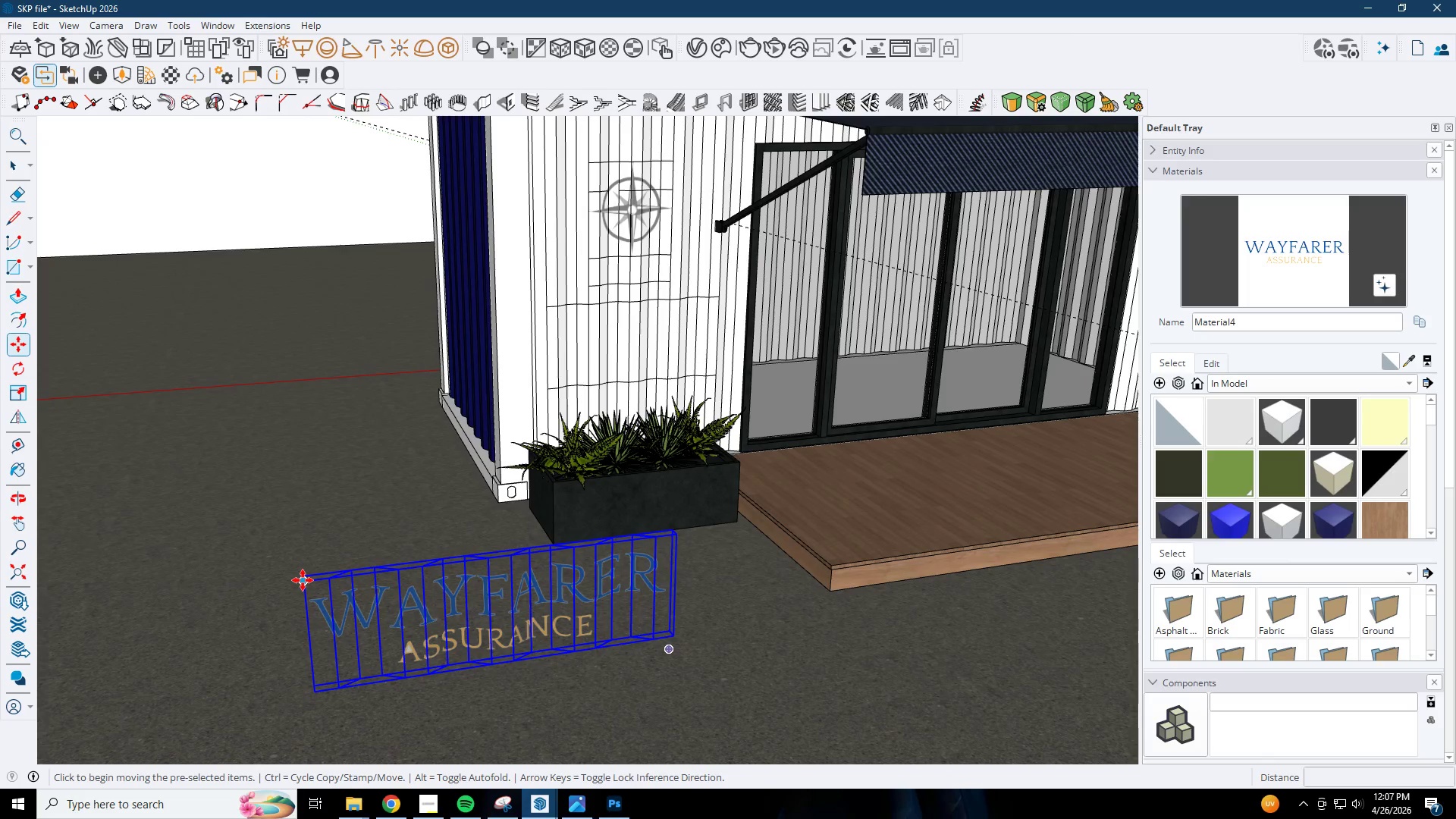 
scroll: coordinate [346, 526], scroll_direction: up, amount: 2.0
 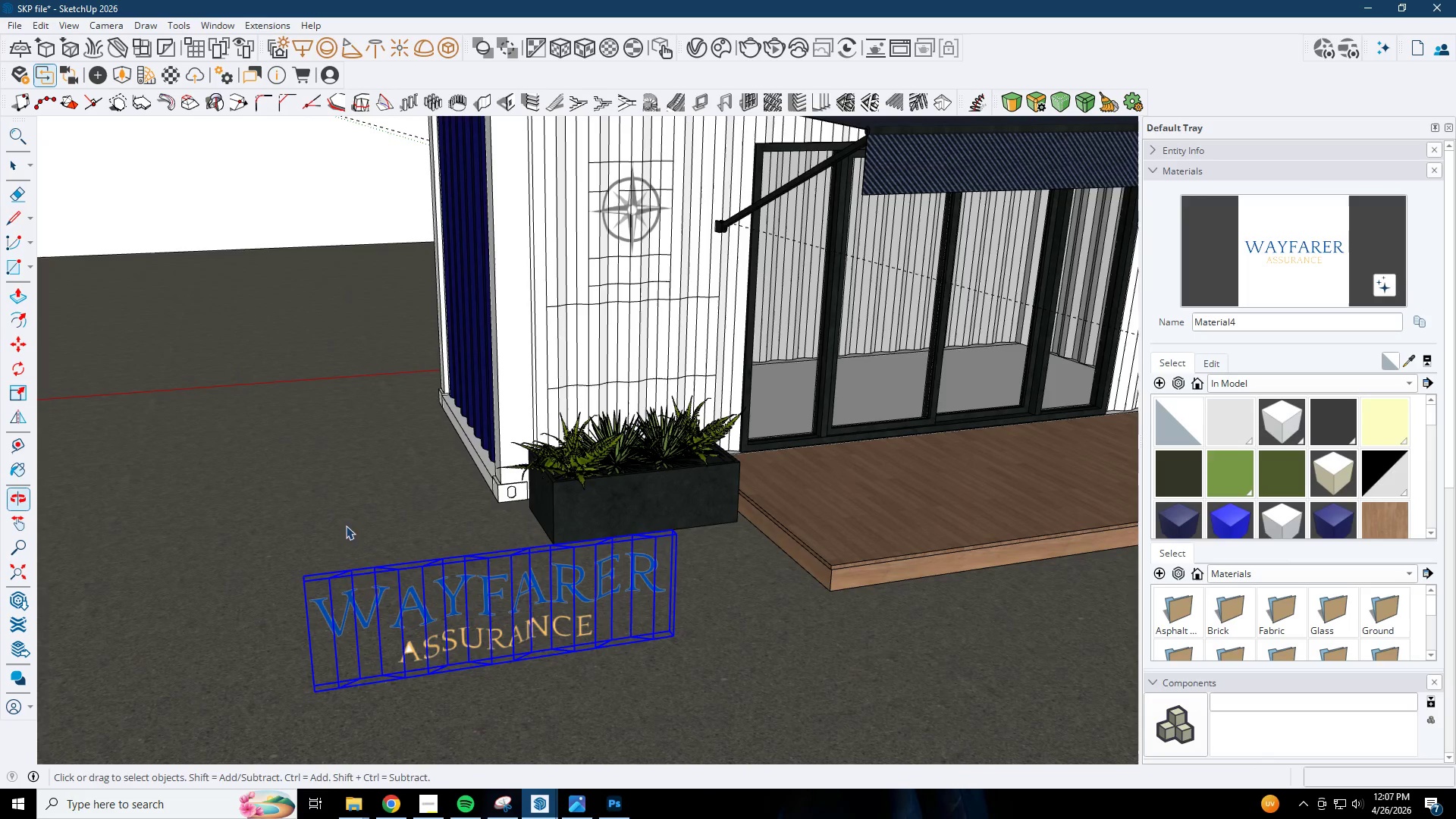 
left_click([303, 580])
 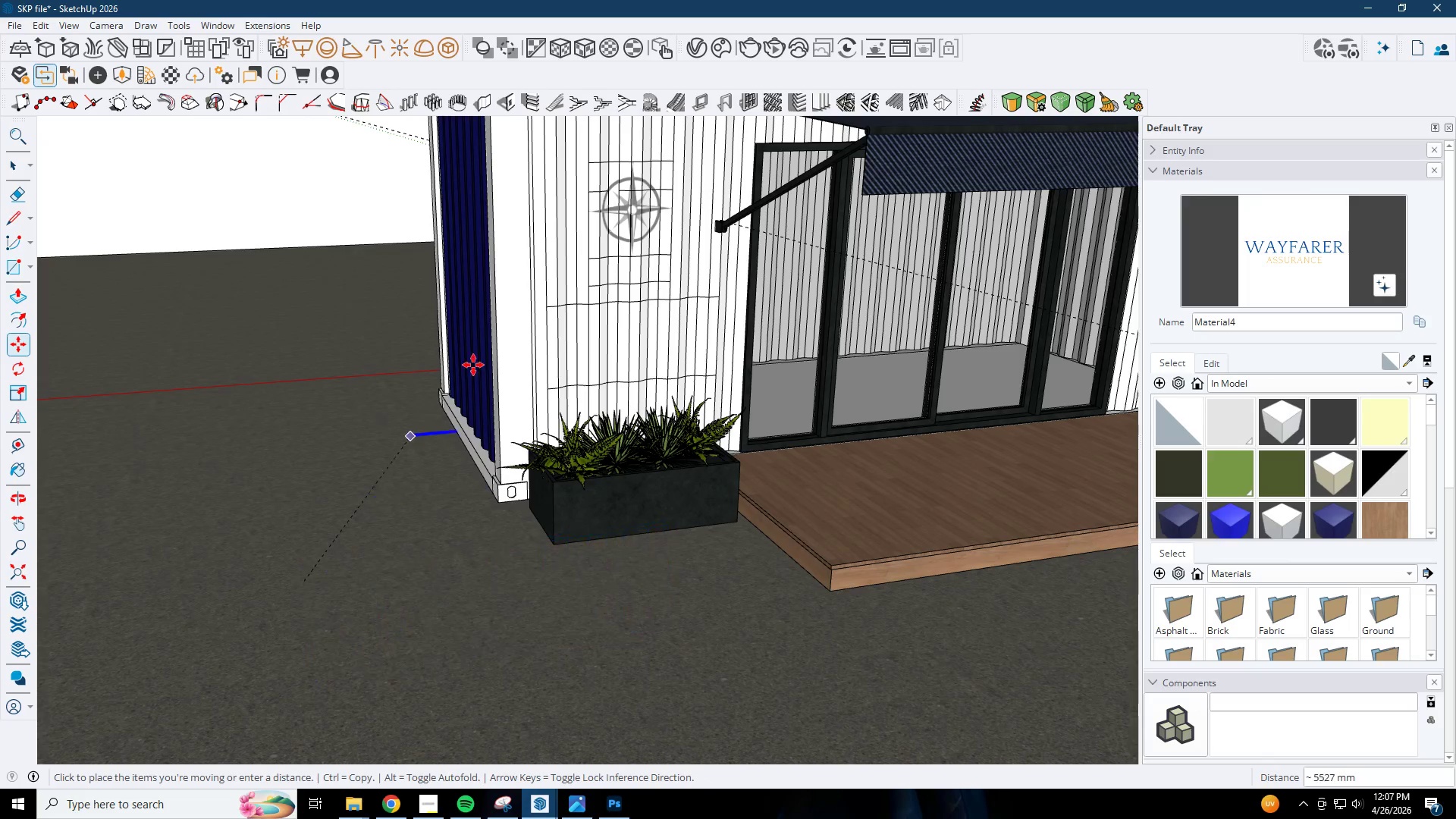 
scroll: coordinate [557, 329], scroll_direction: up, amount: 3.0
 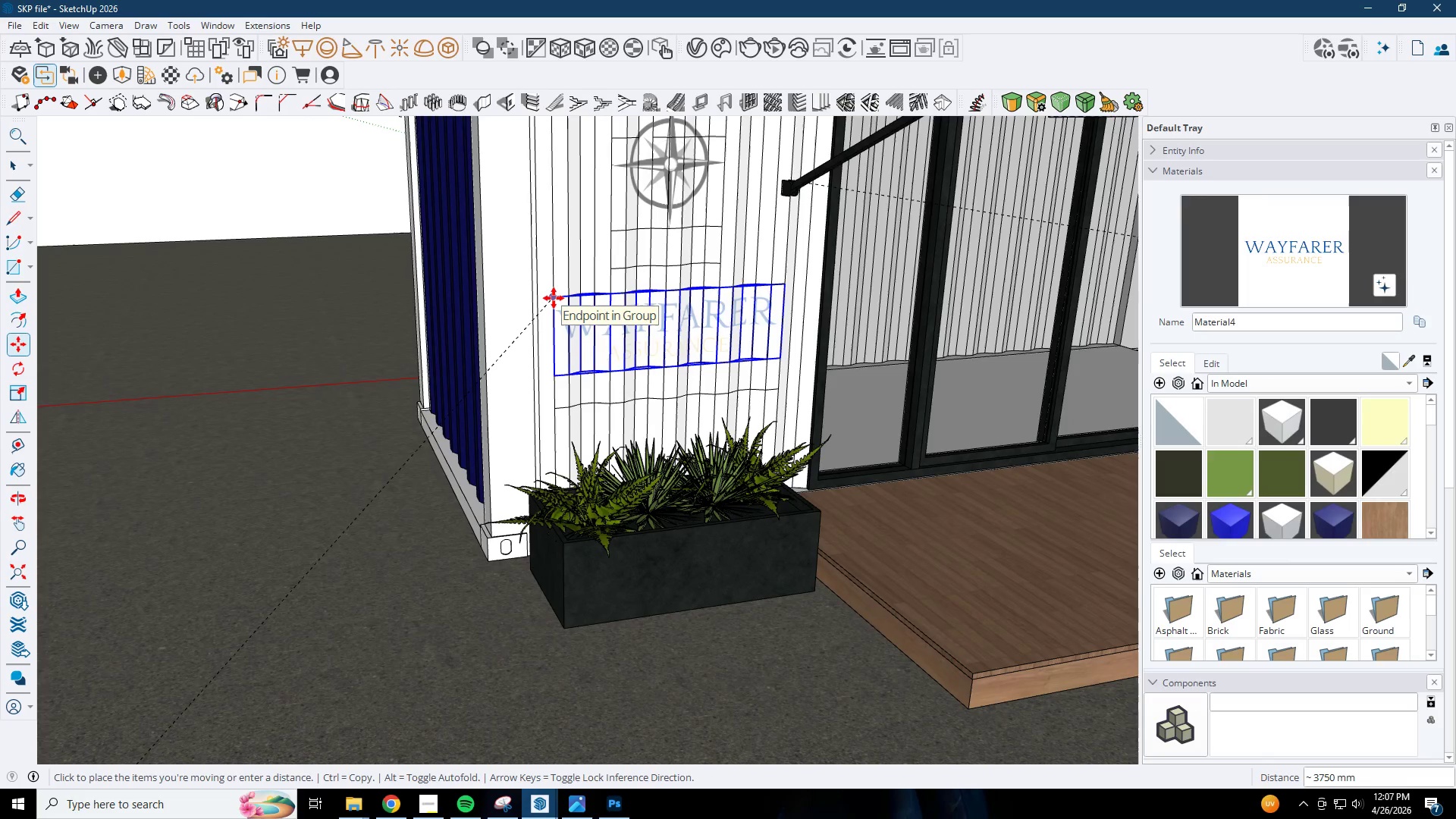 
left_click([554, 298])
 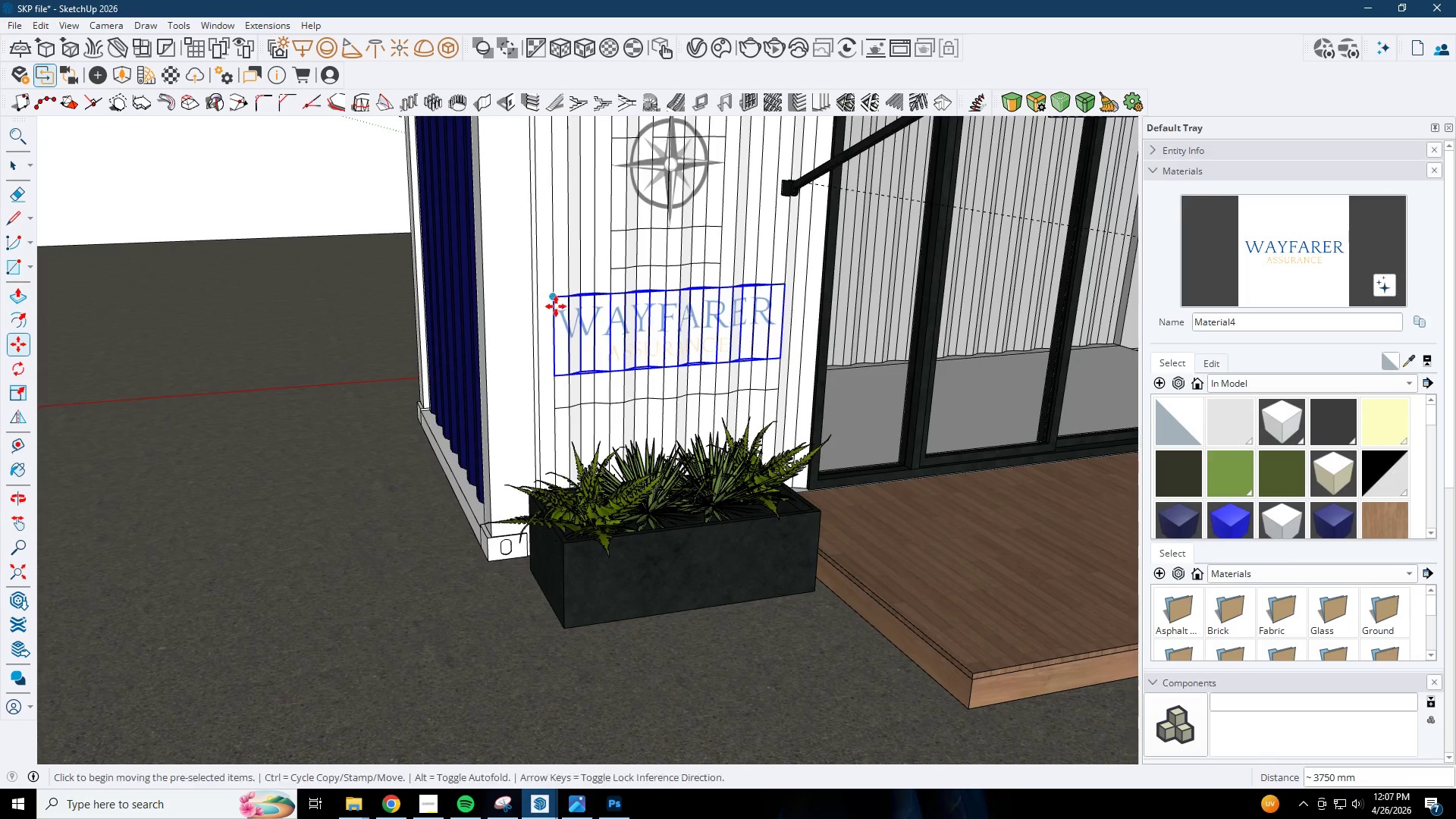 
scroll: coordinate [573, 326], scroll_direction: down, amount: 1.0
 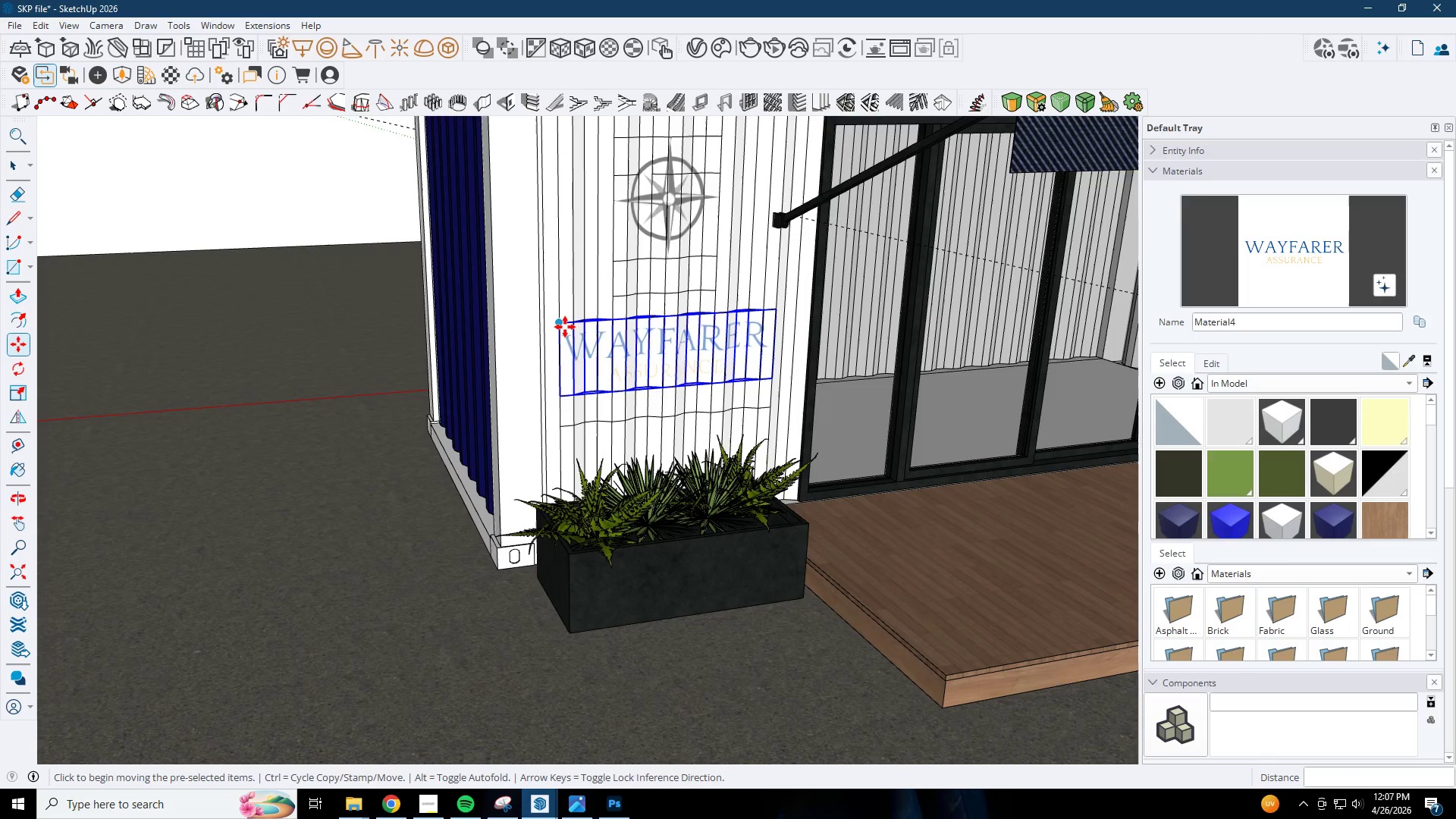 
left_click([565, 327])
 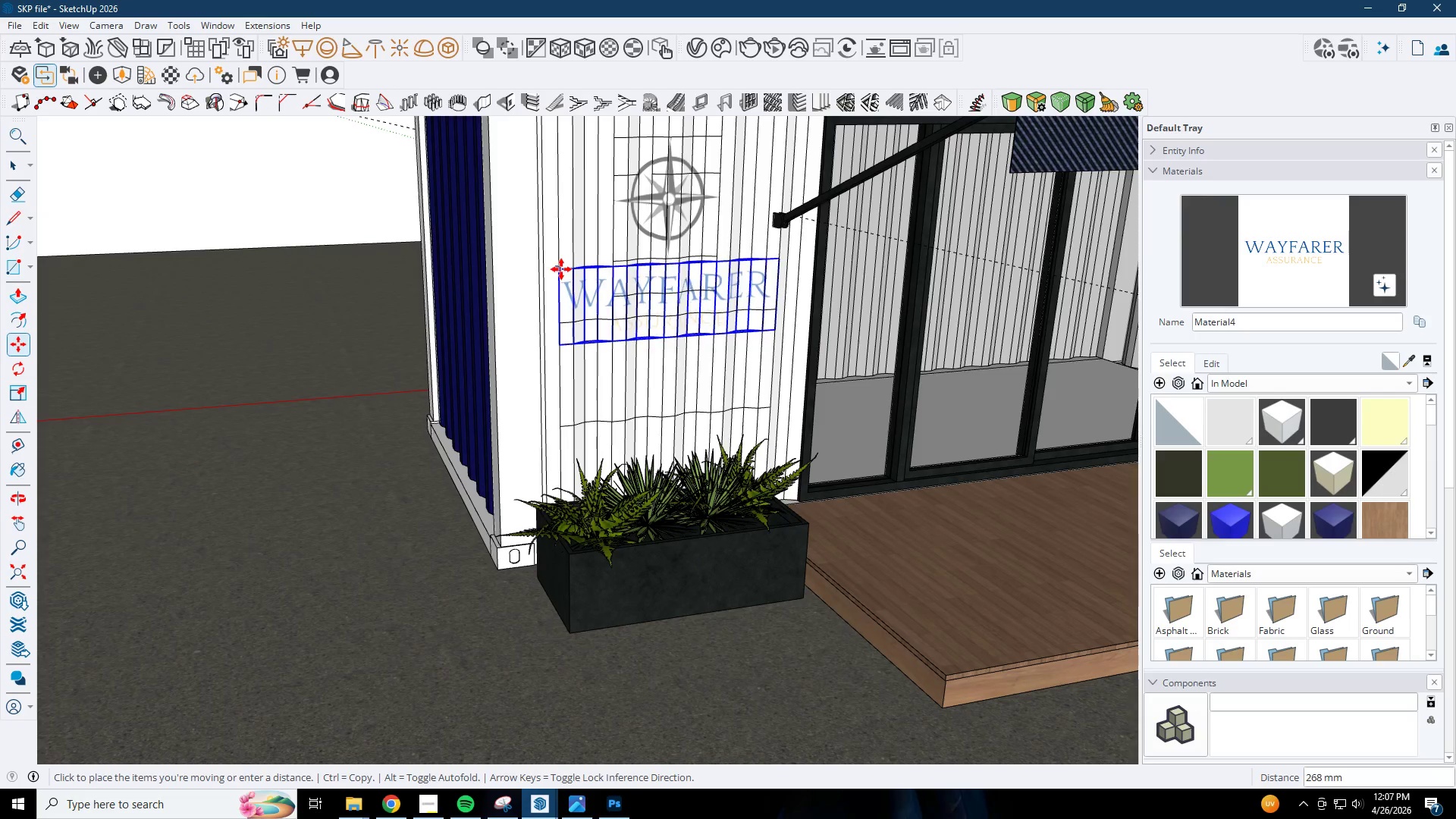 
left_click([561, 269])
 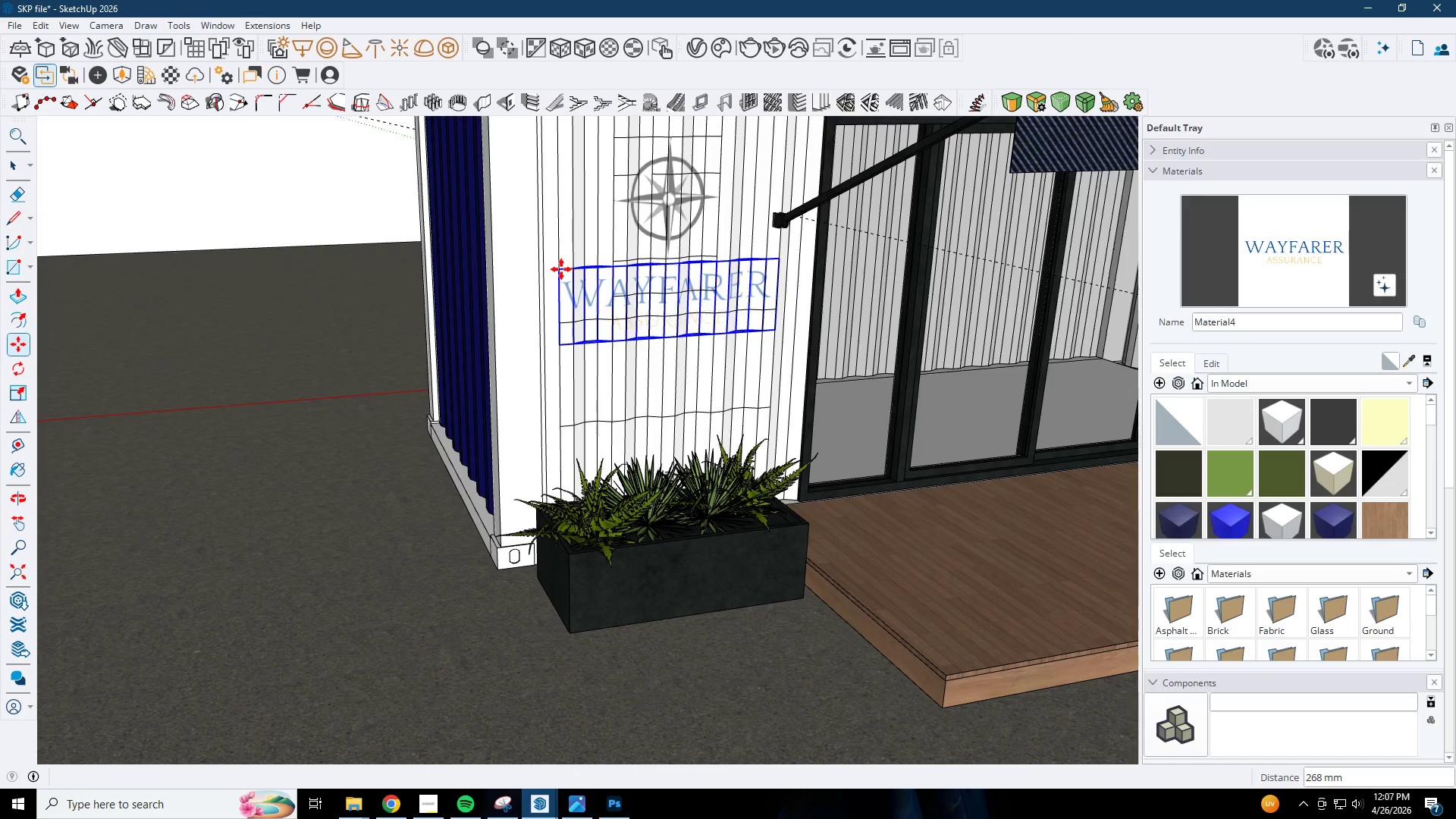 
key(Space)
 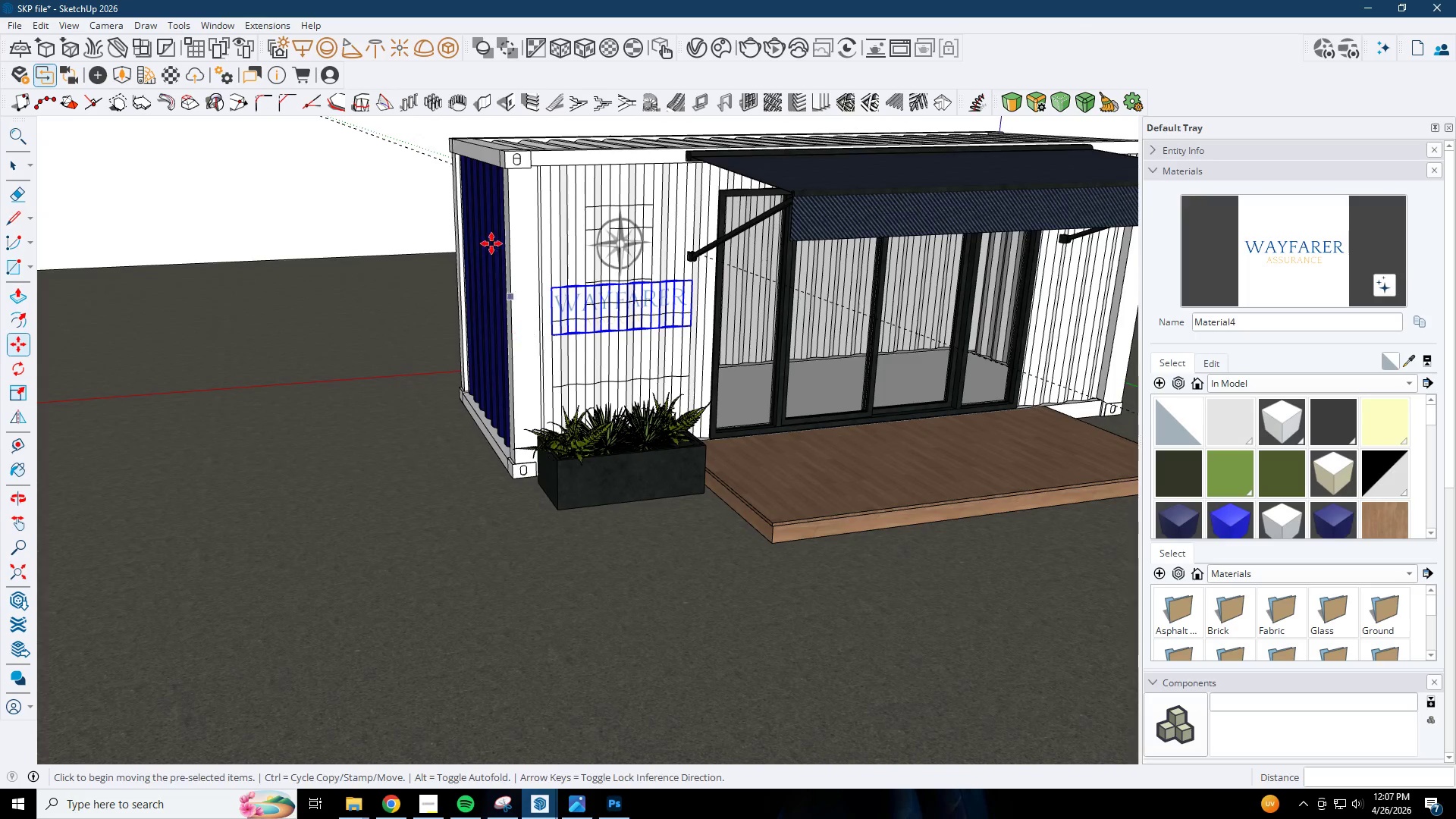 
key(Escape)
 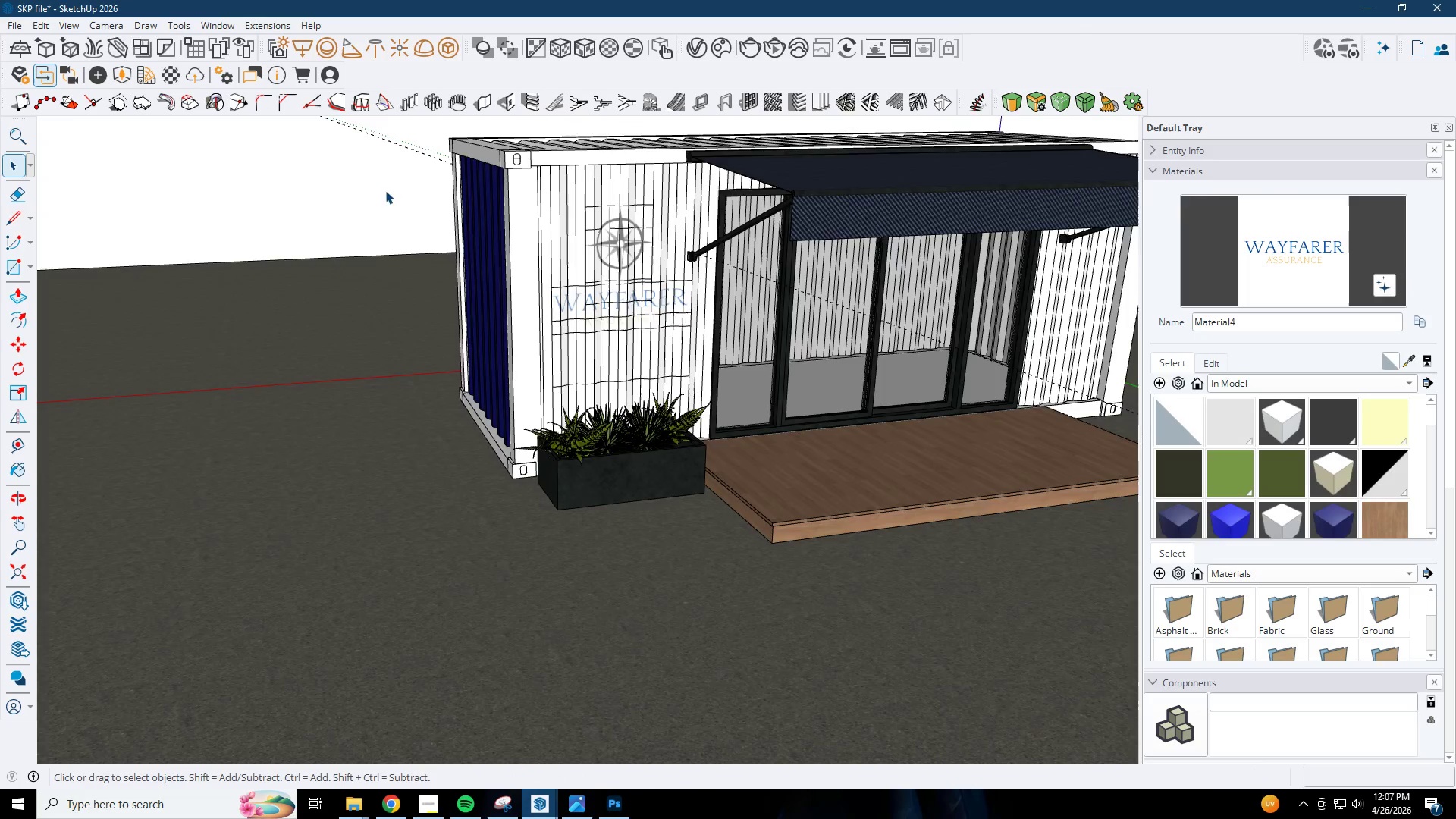 
scroll: coordinate [400, 322], scroll_direction: down, amount: 7.0
 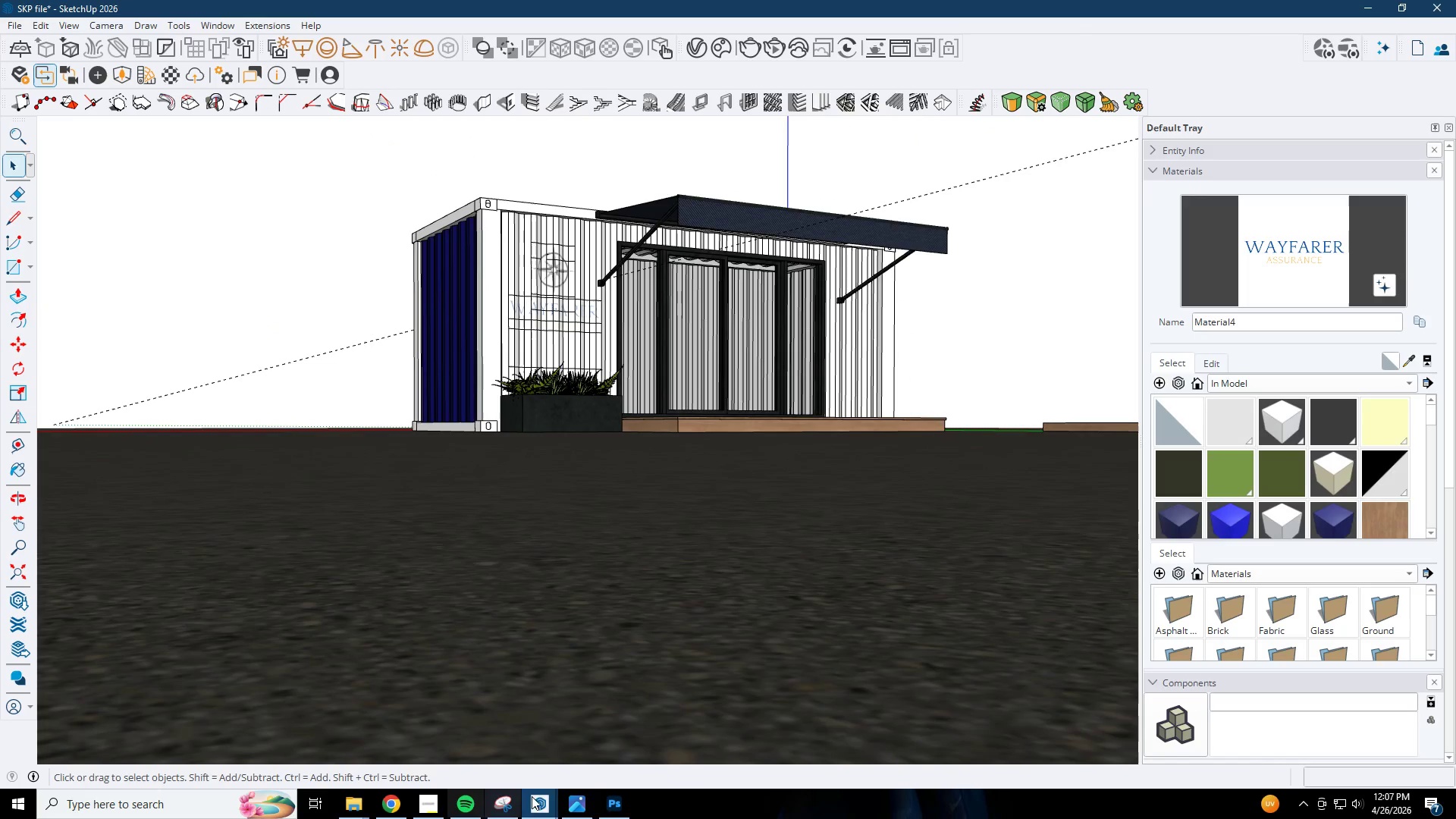 
left_click([558, 801])
 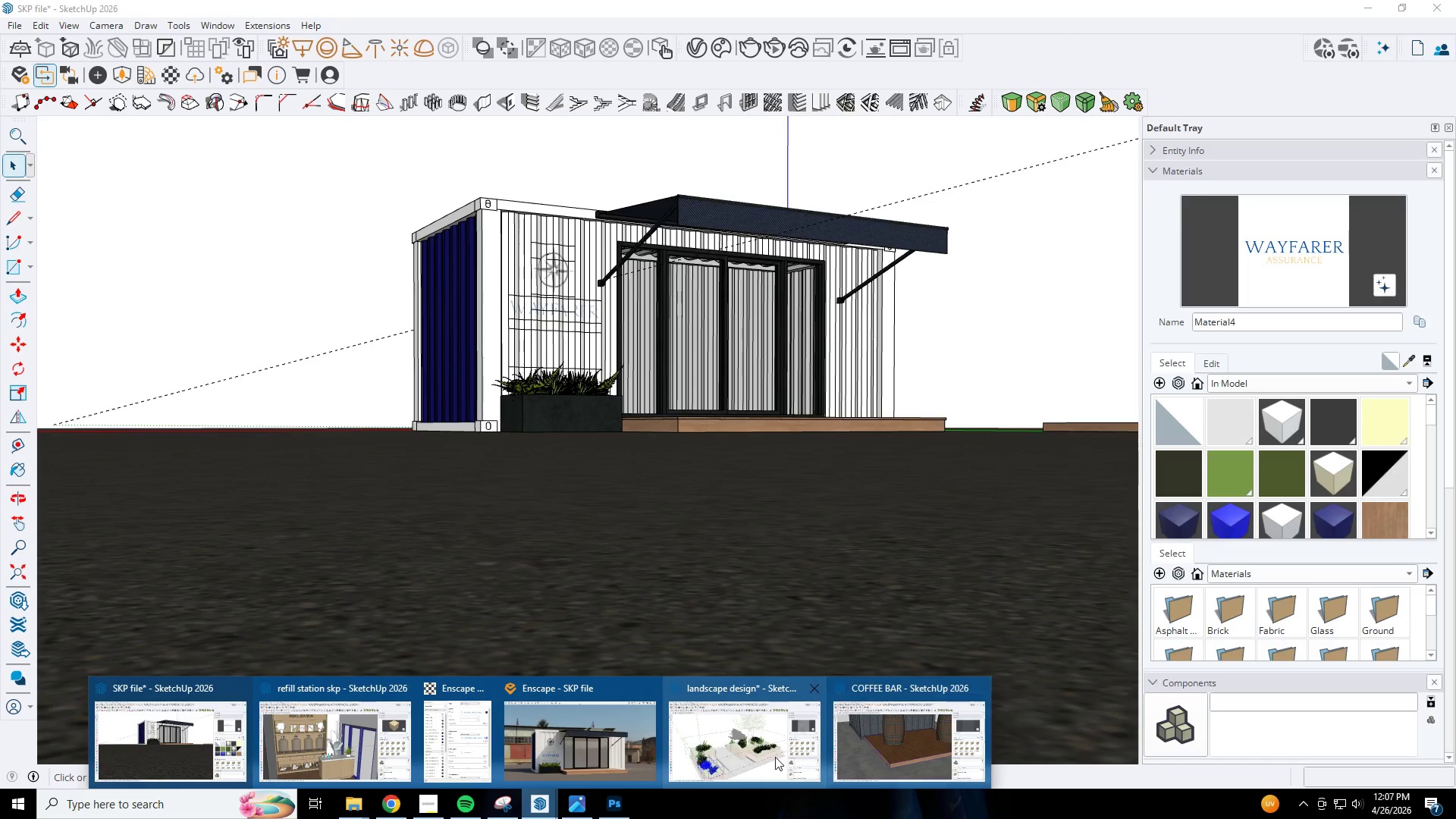 
left_click([565, 752])
 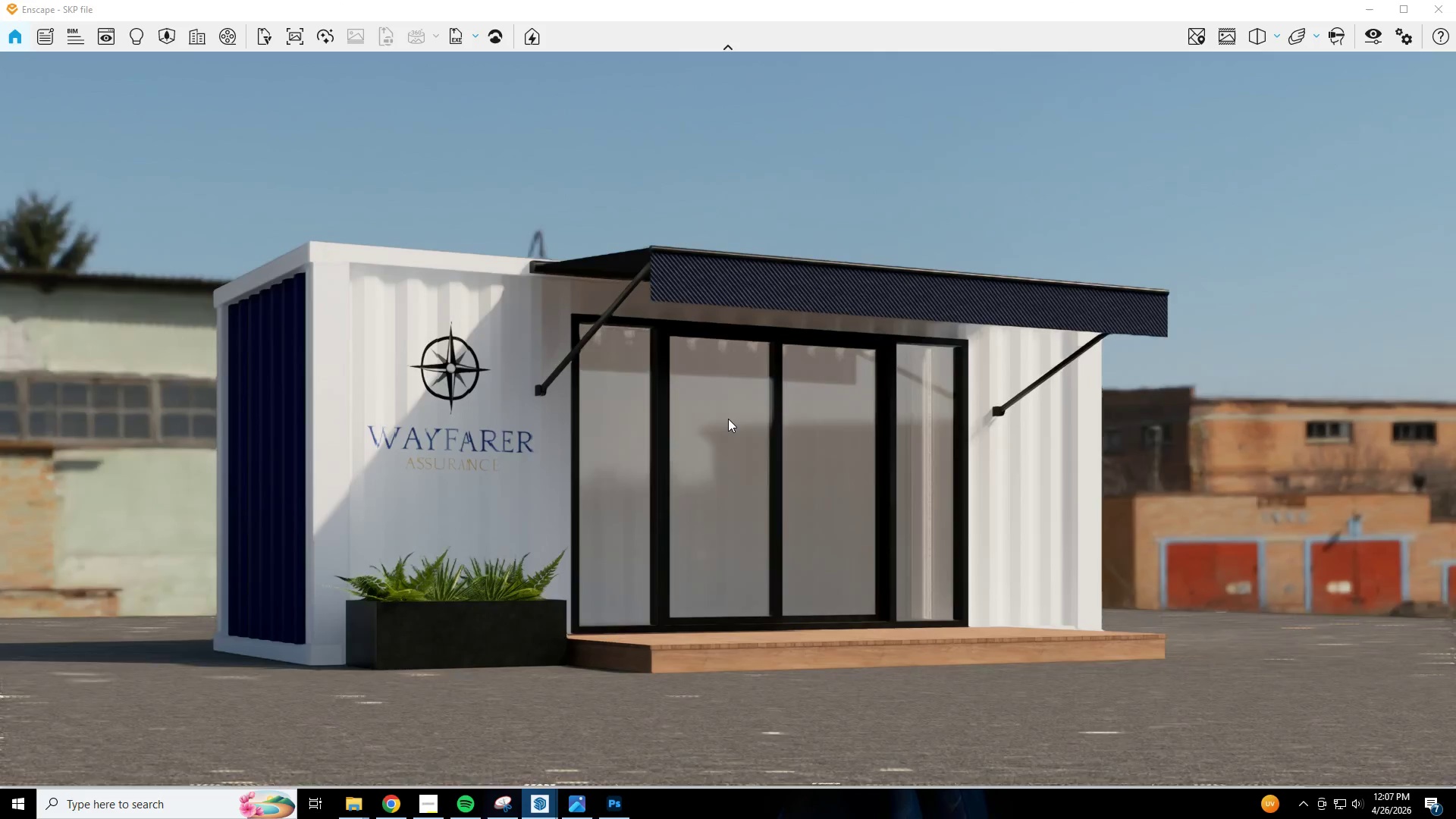 
type(AW)
 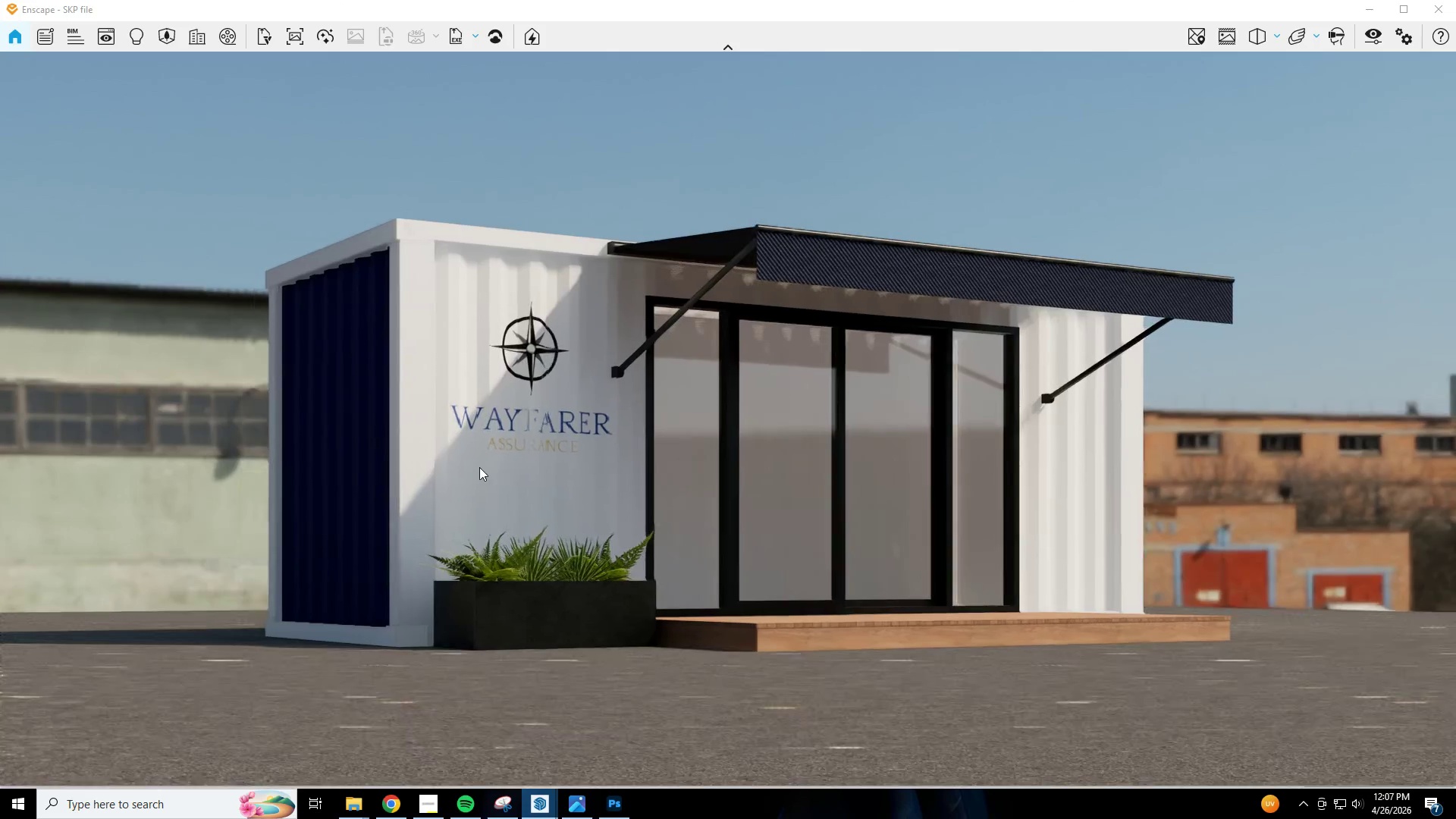 
type(edeQQAWE)
 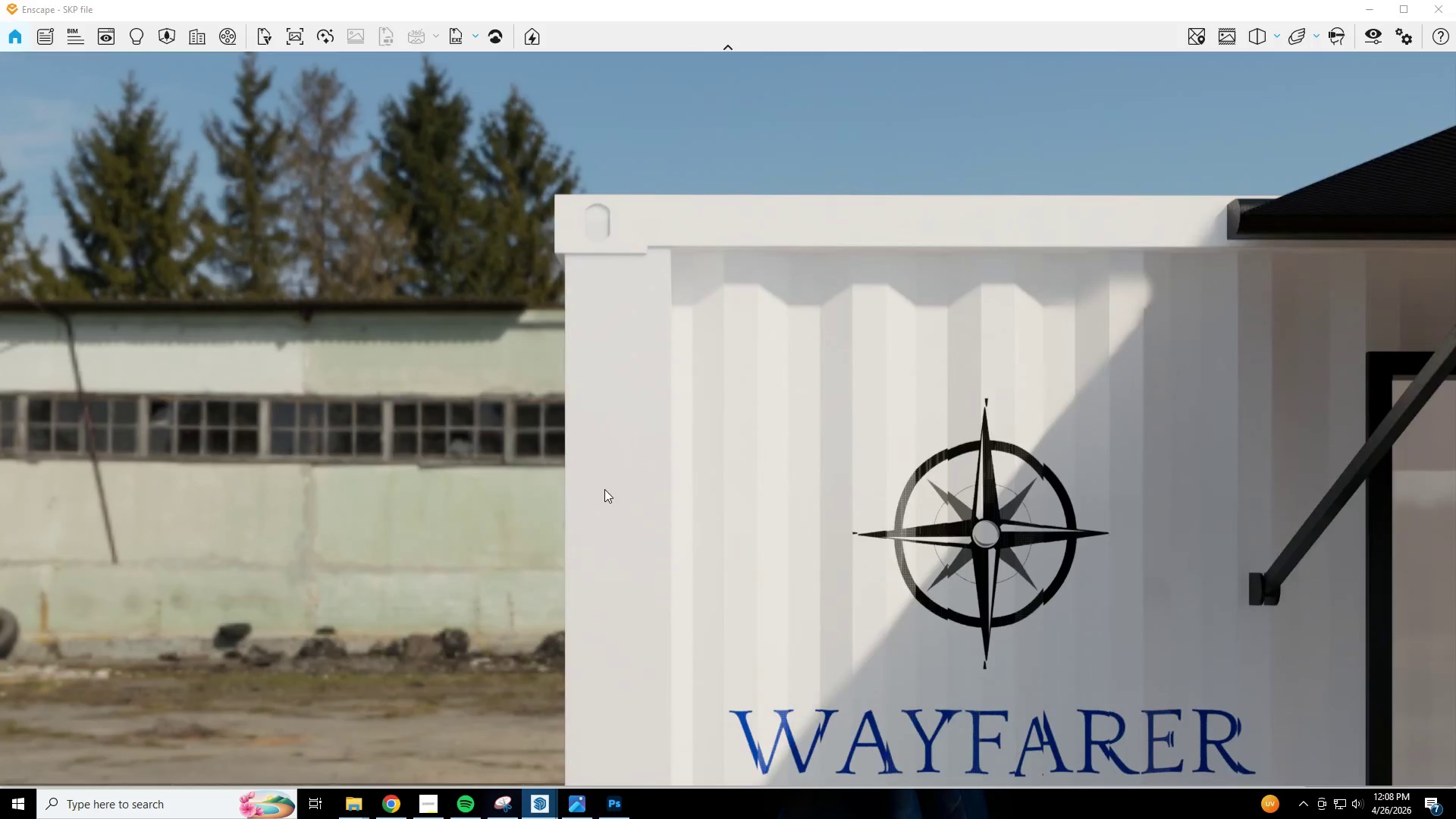 
type(DSWQ)
 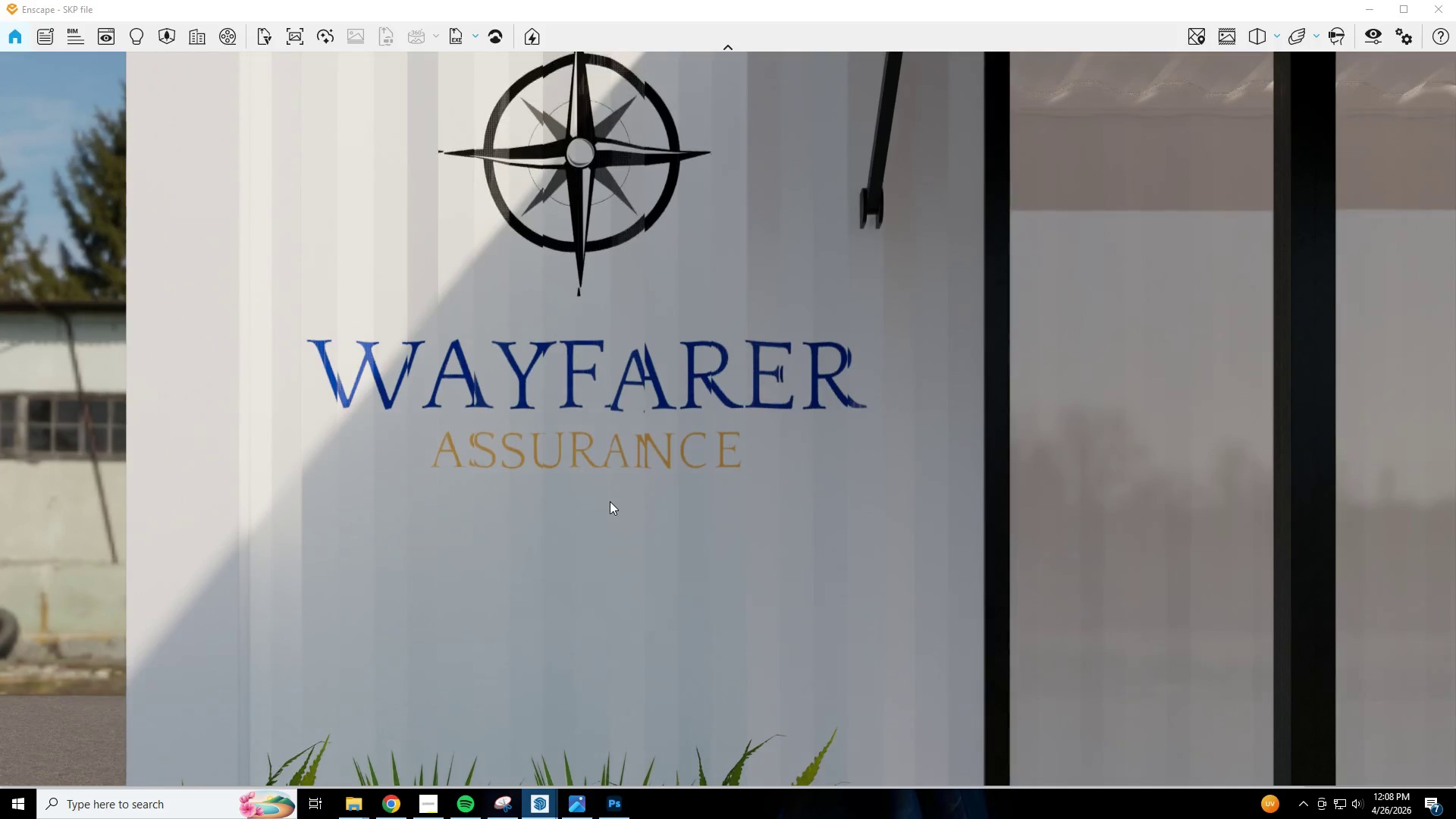 
key(Shift+W)
 